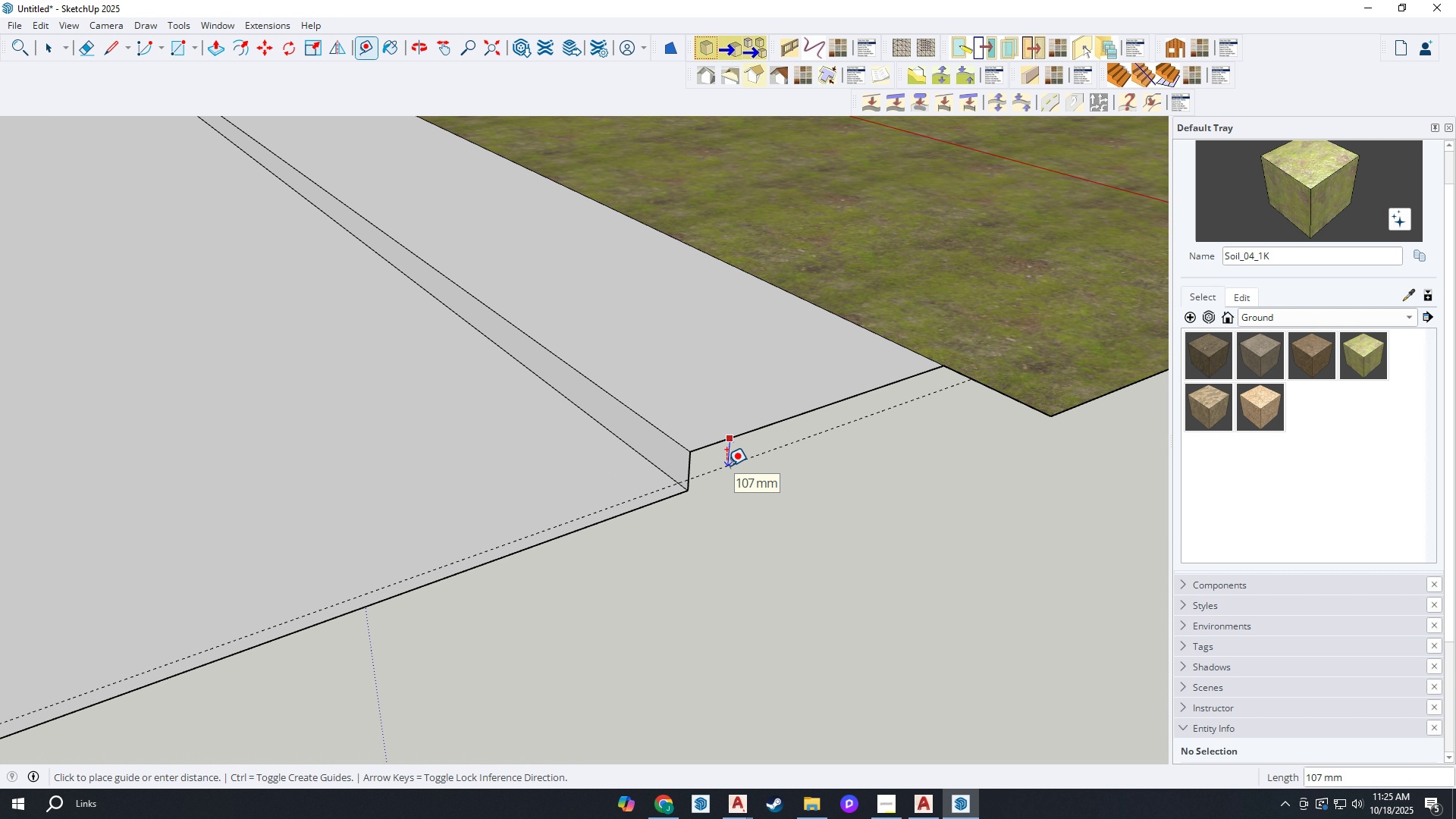 
type(100)
 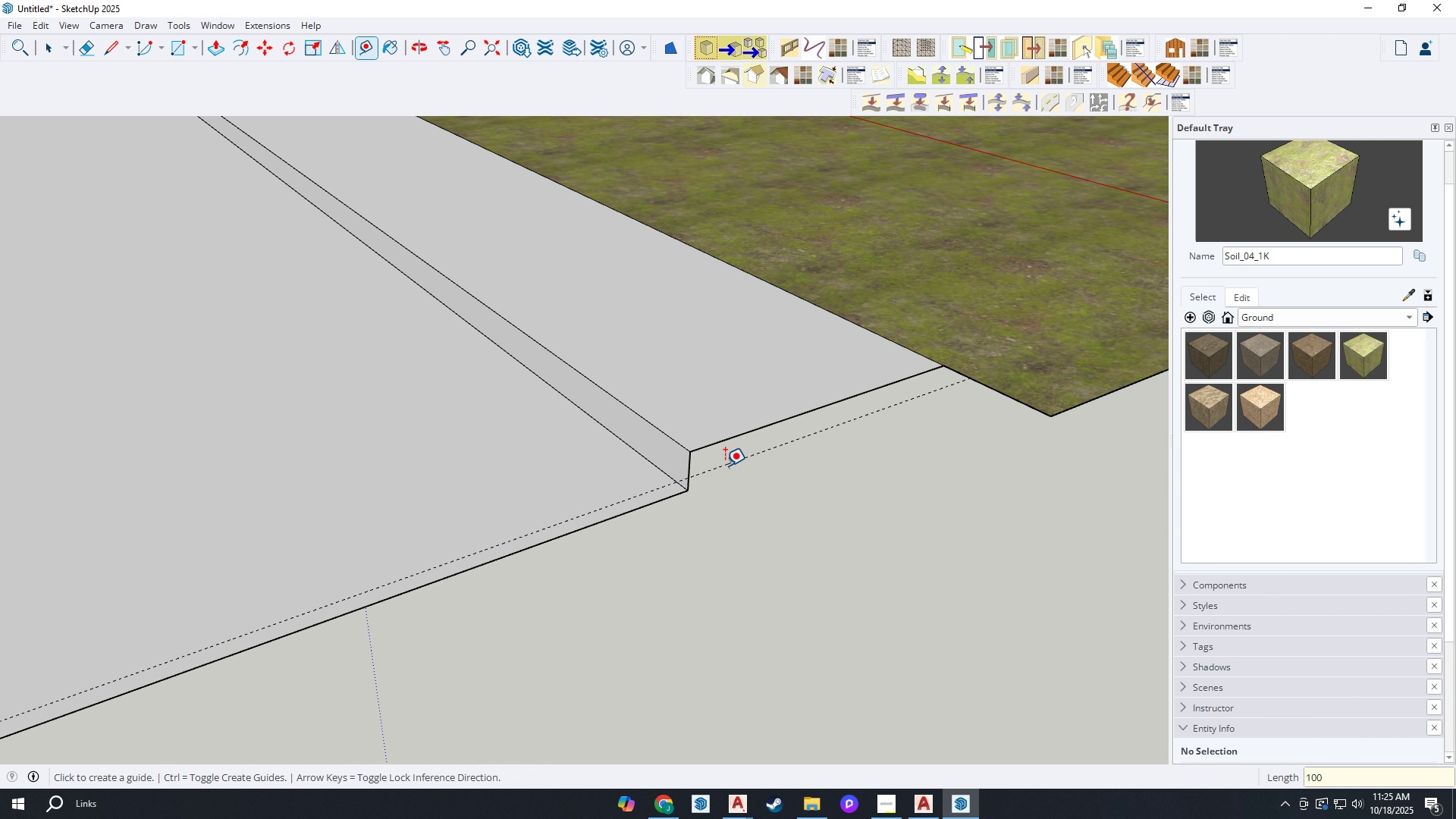 
key(Enter)
 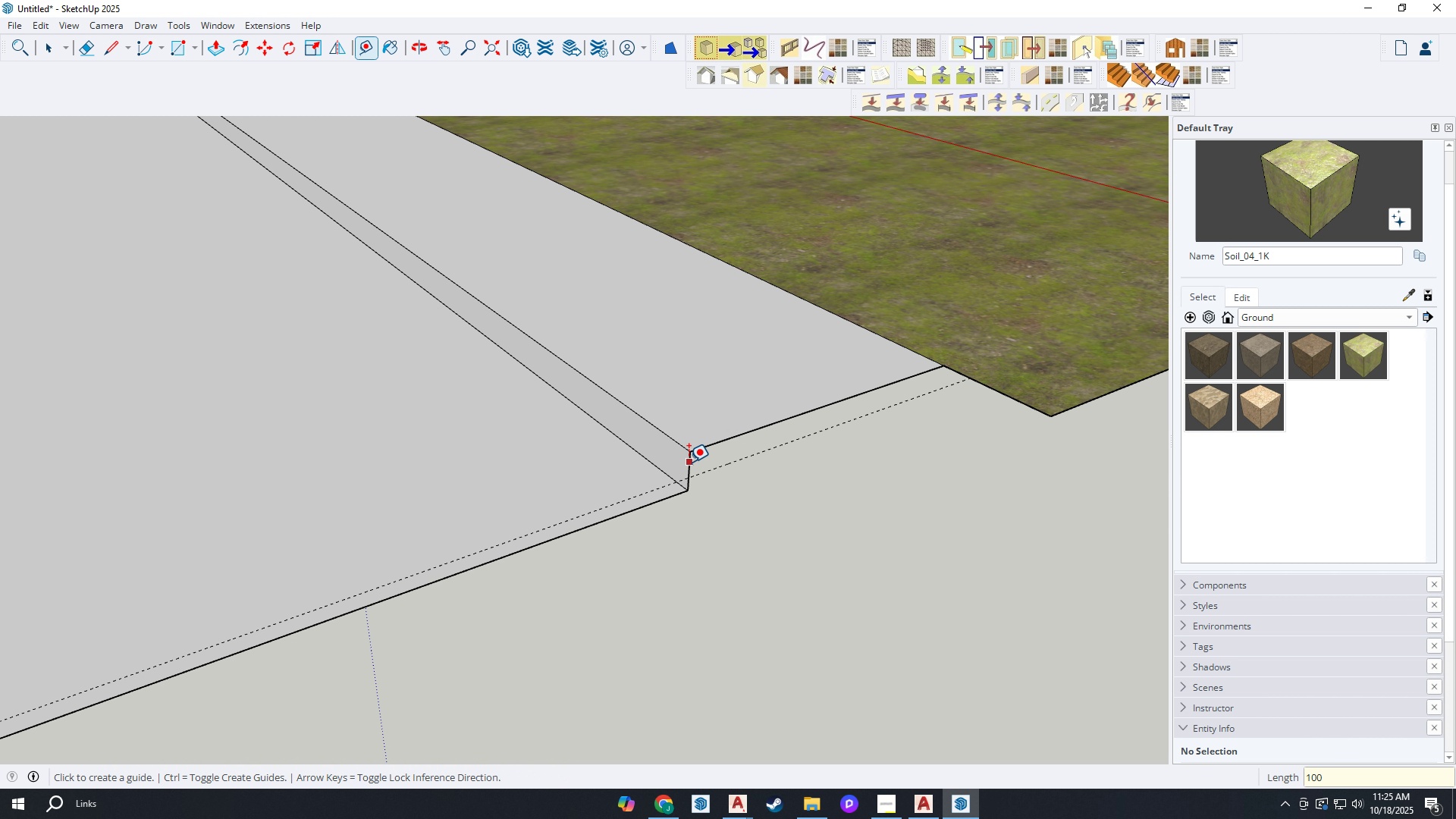 
left_click([689, 462])
 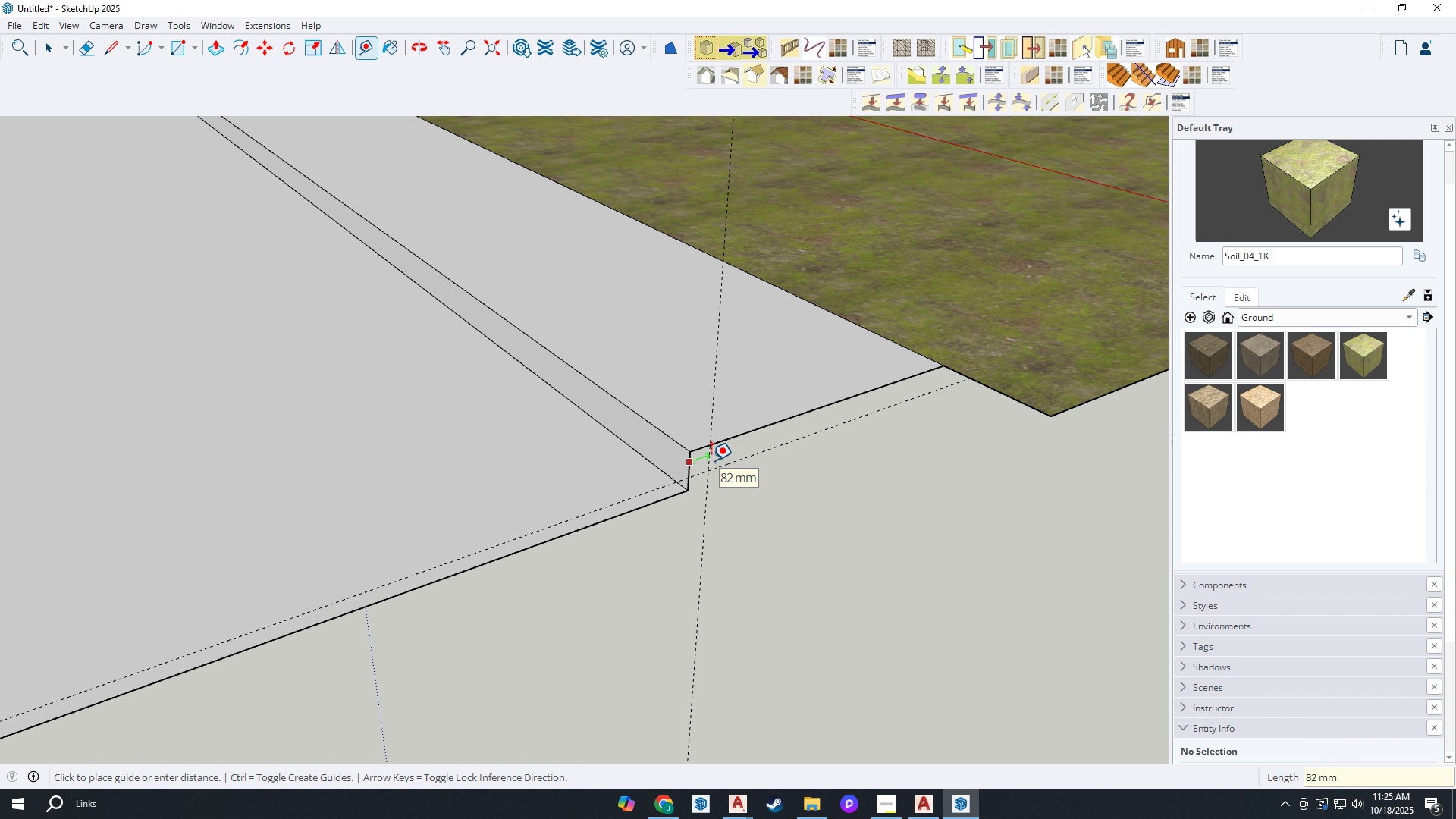 
type(100)
 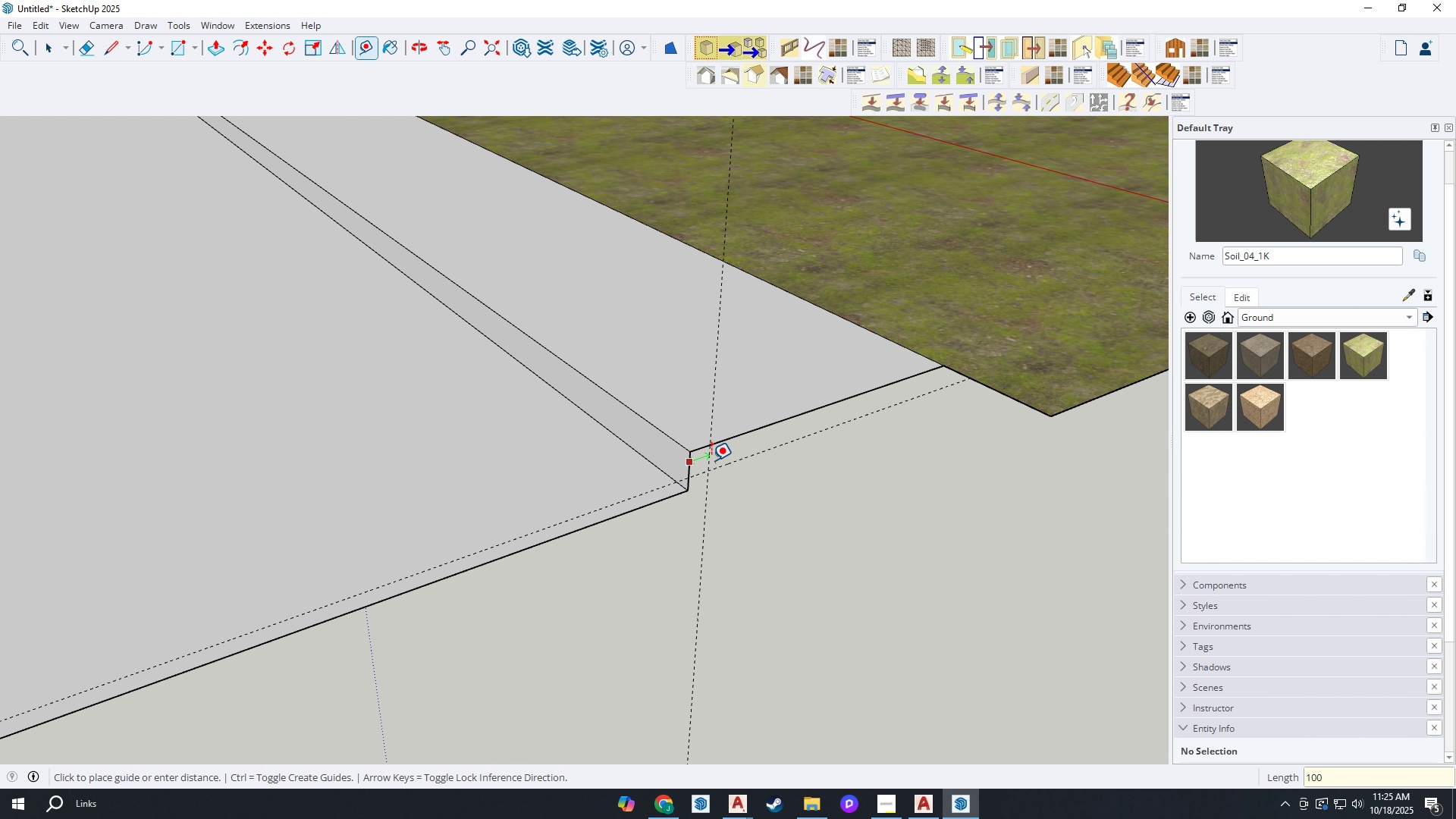 
key(Enter)
 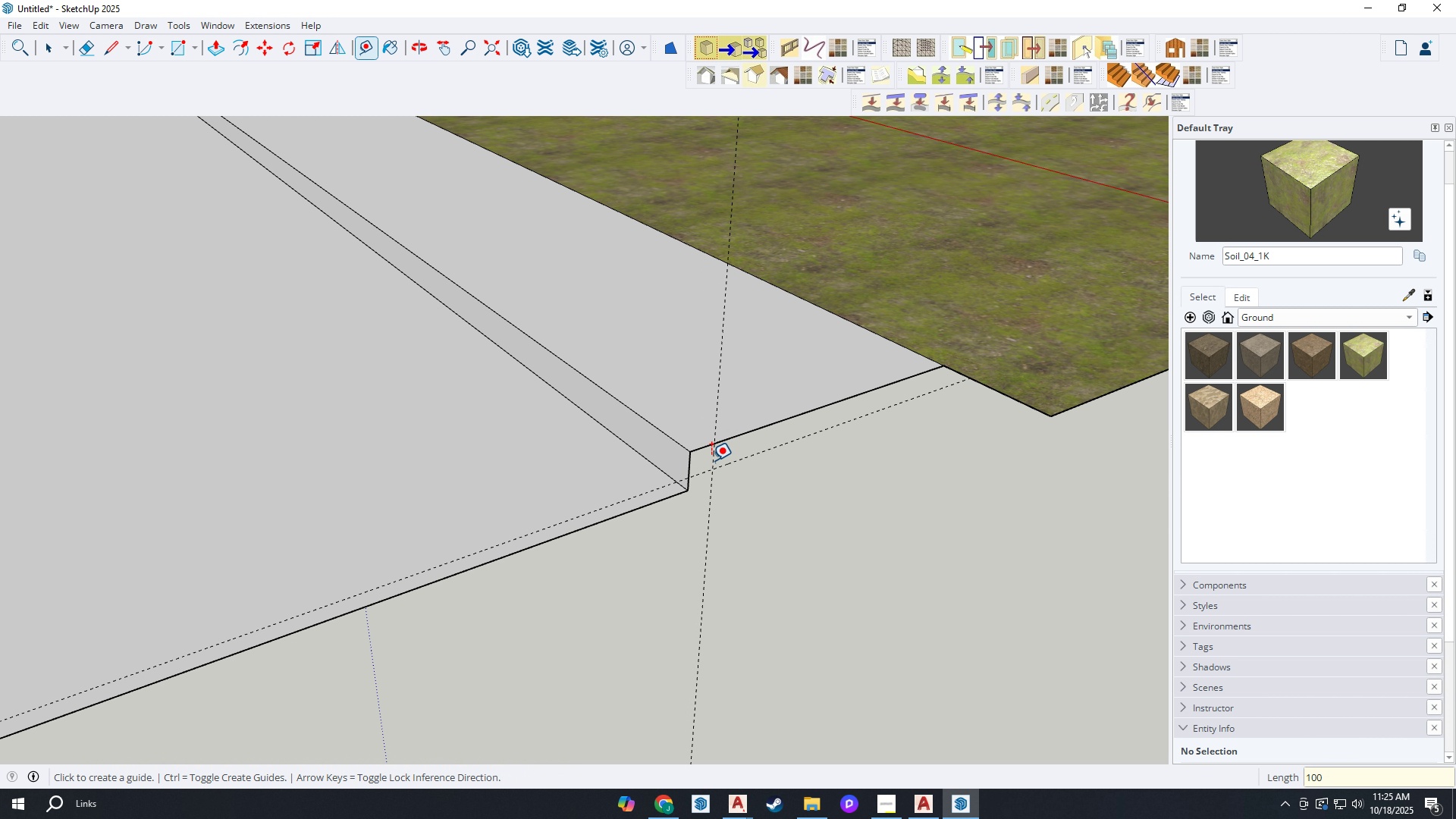 
key(C)
 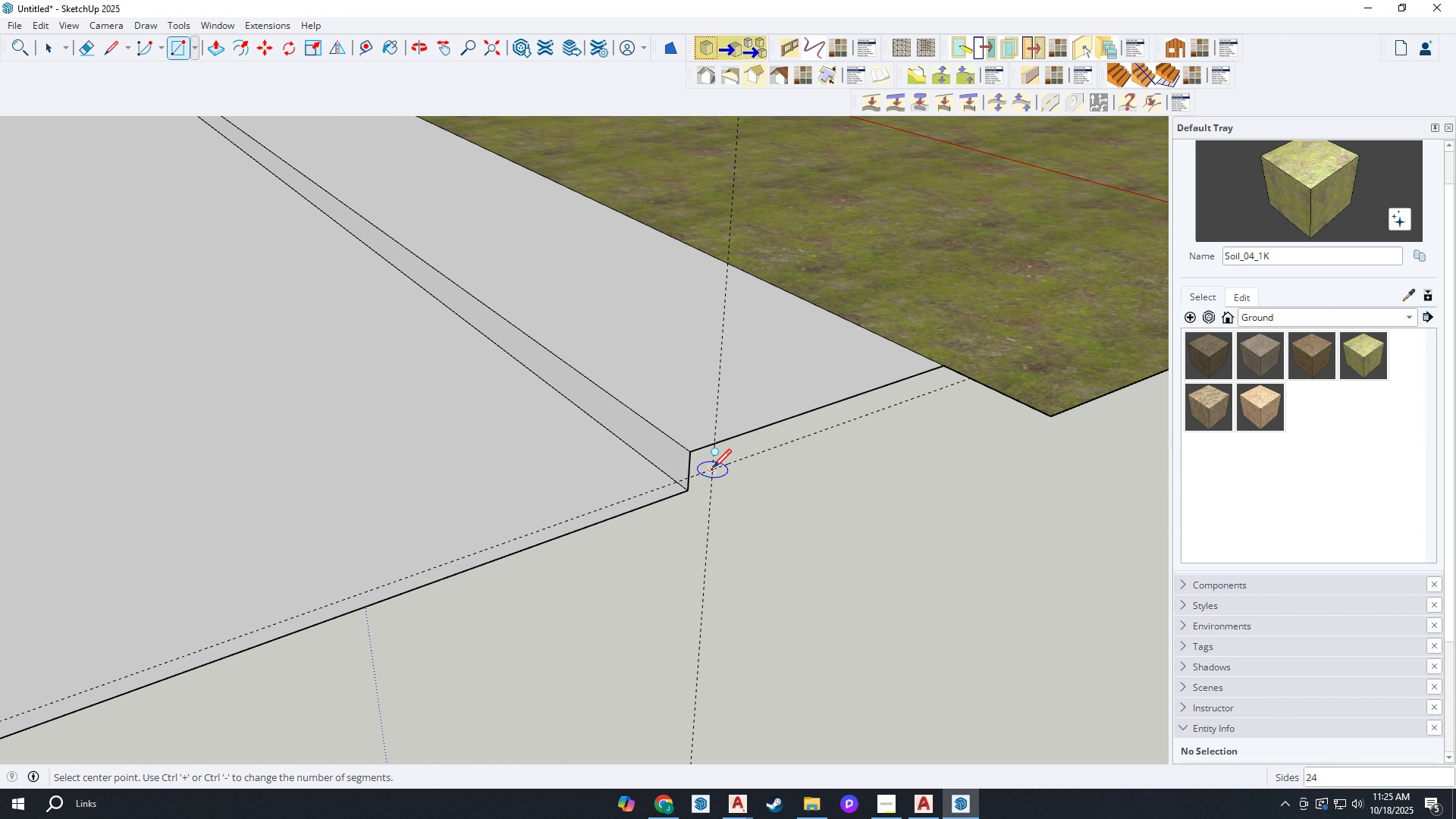 
left_click([713, 469])
 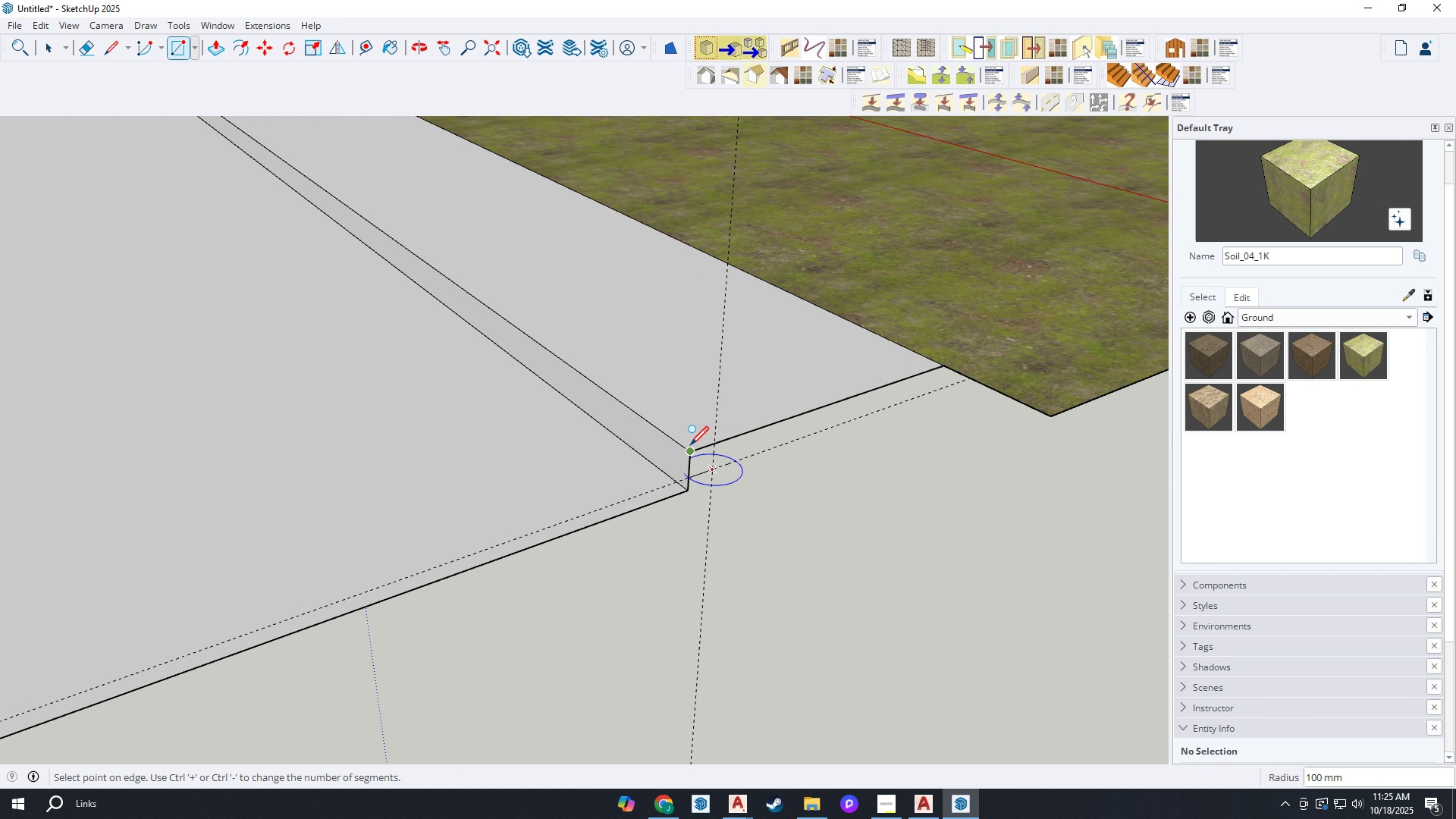 
scroll: coordinate [694, 447], scroll_direction: up, amount: 4.0
 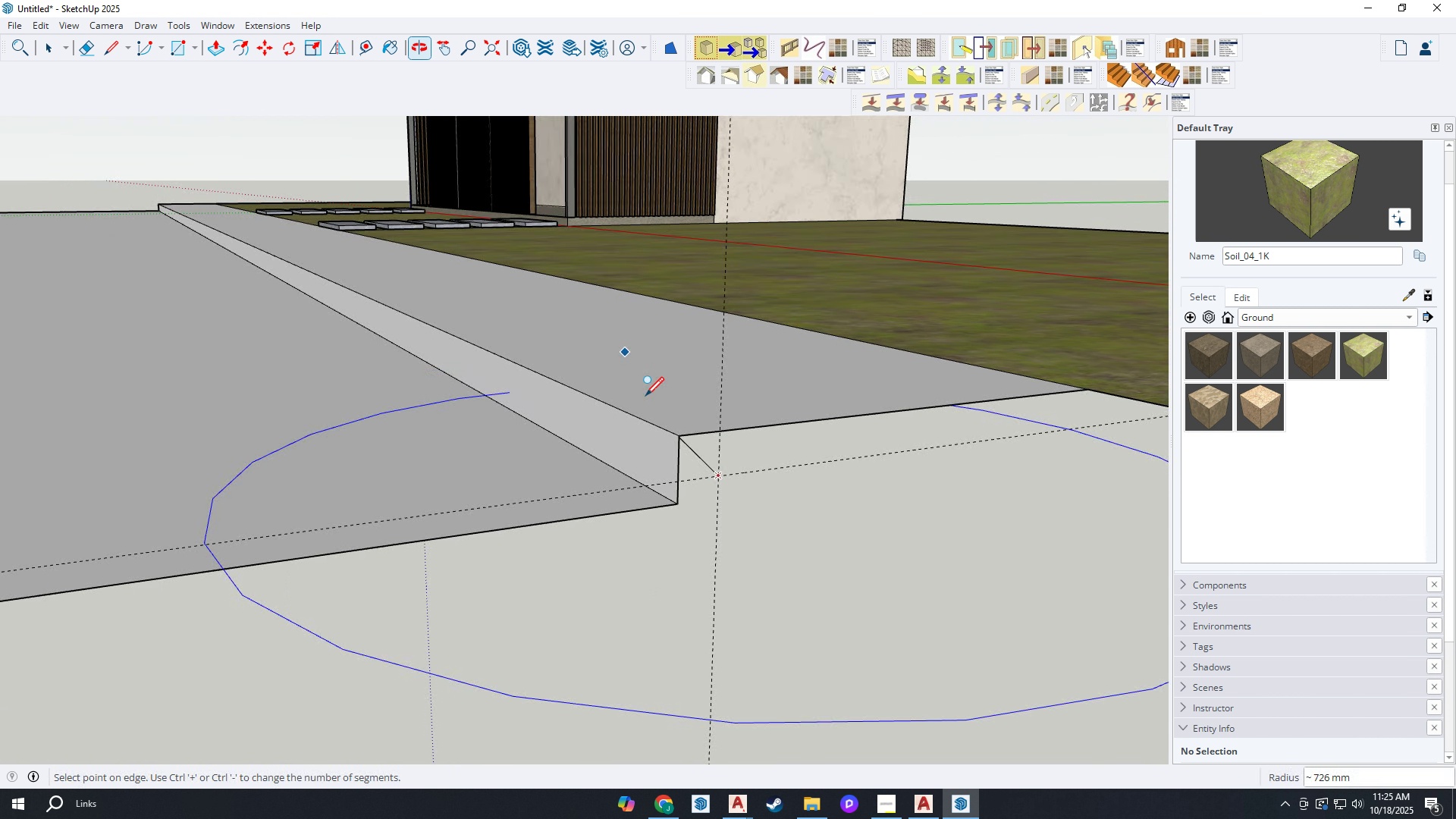 
key(Escape)
 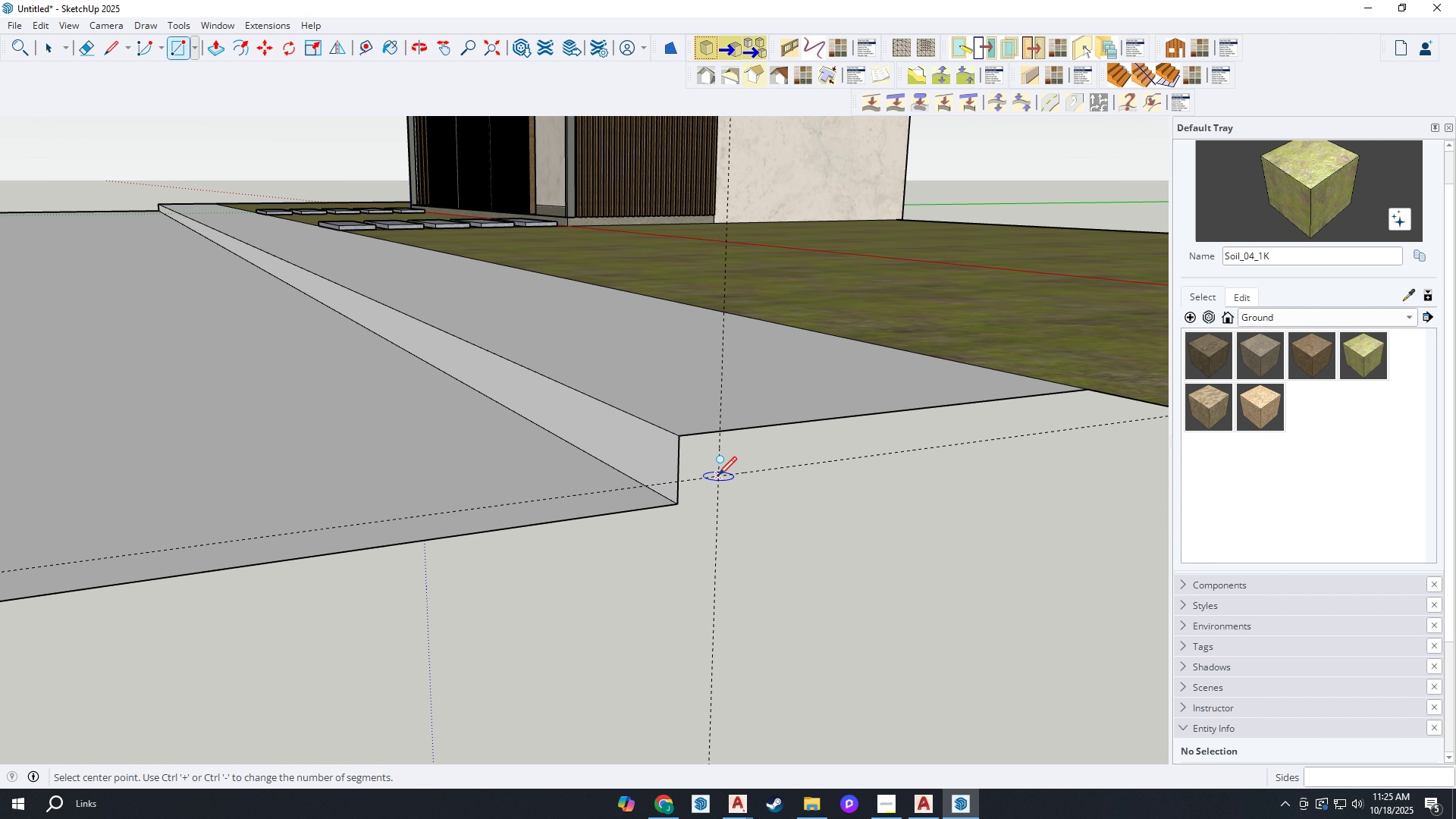 
key(ArrowRight)
 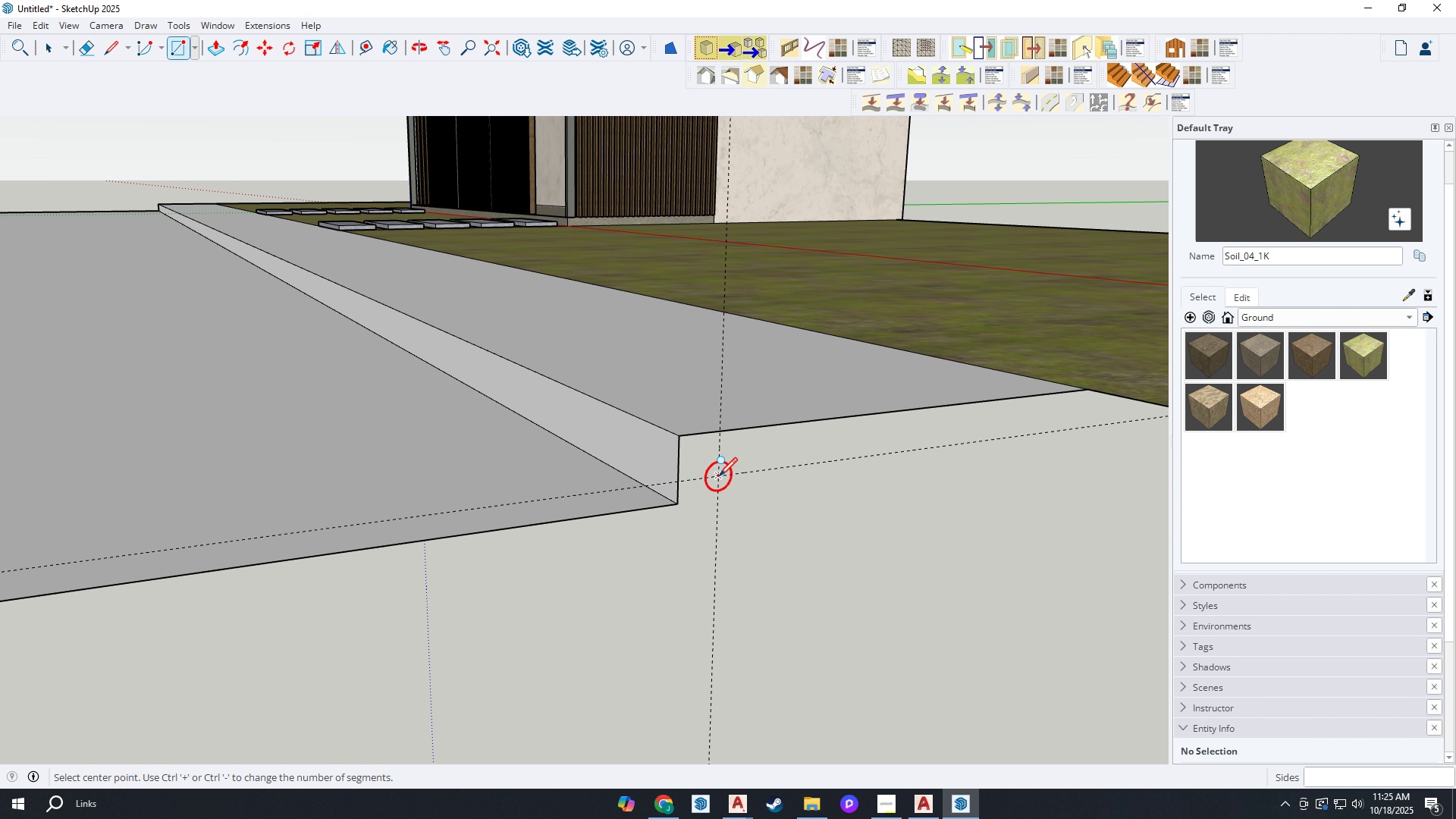 
left_click([719, 478])
 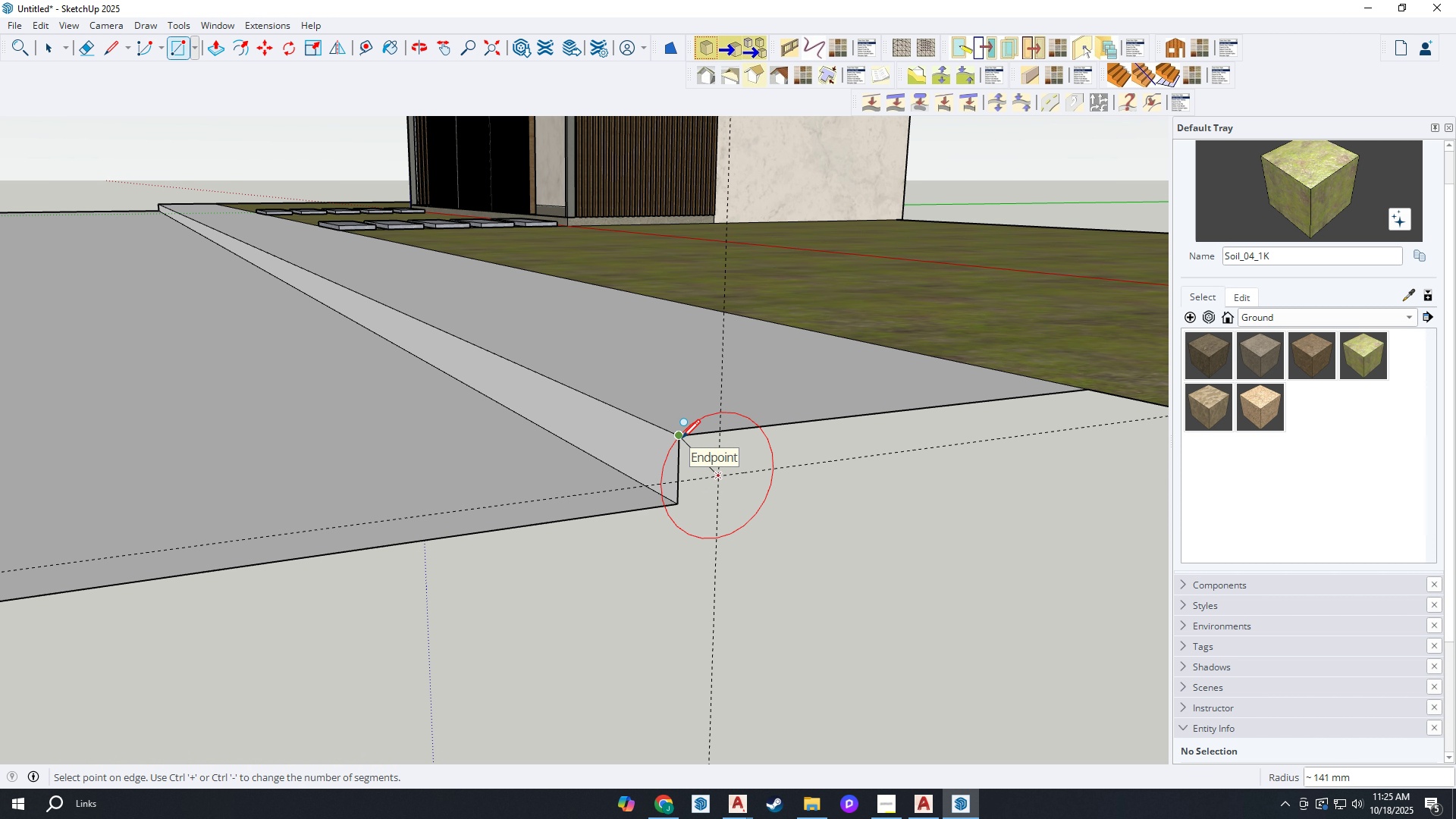 
scroll: coordinate [697, 457], scroll_direction: down, amount: 2.0
 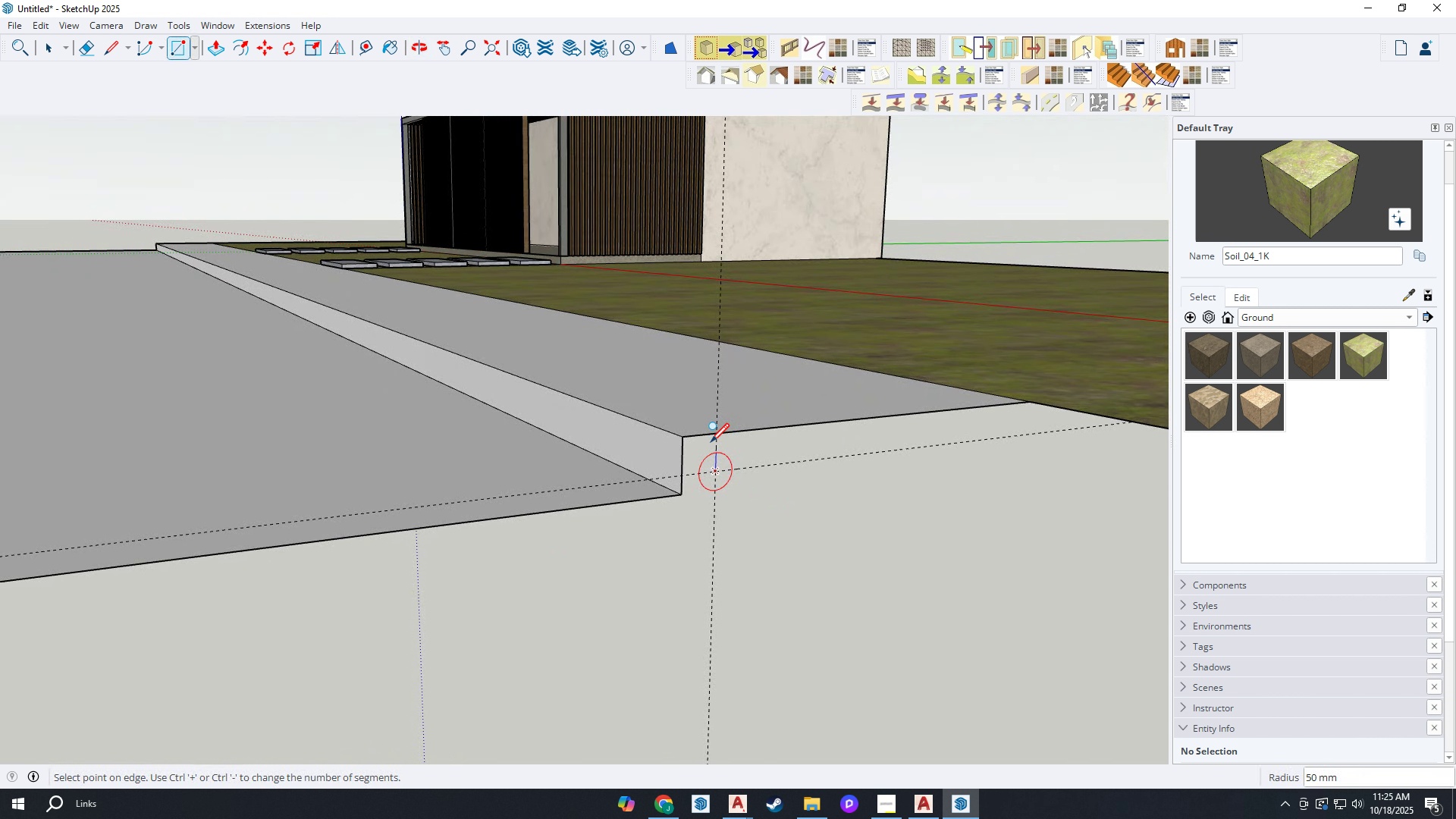 
left_click([716, 441])
 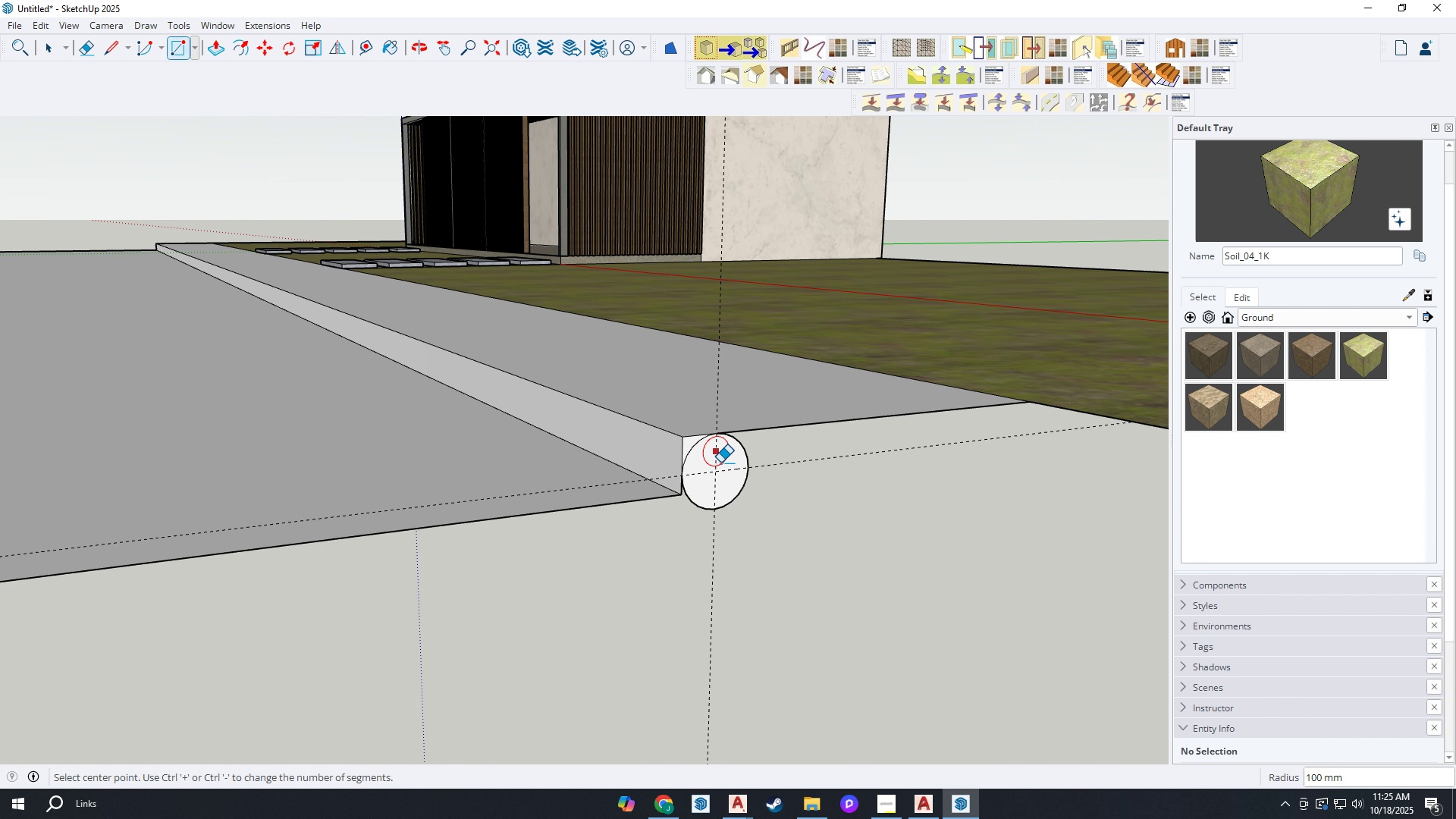 
type(EP)
 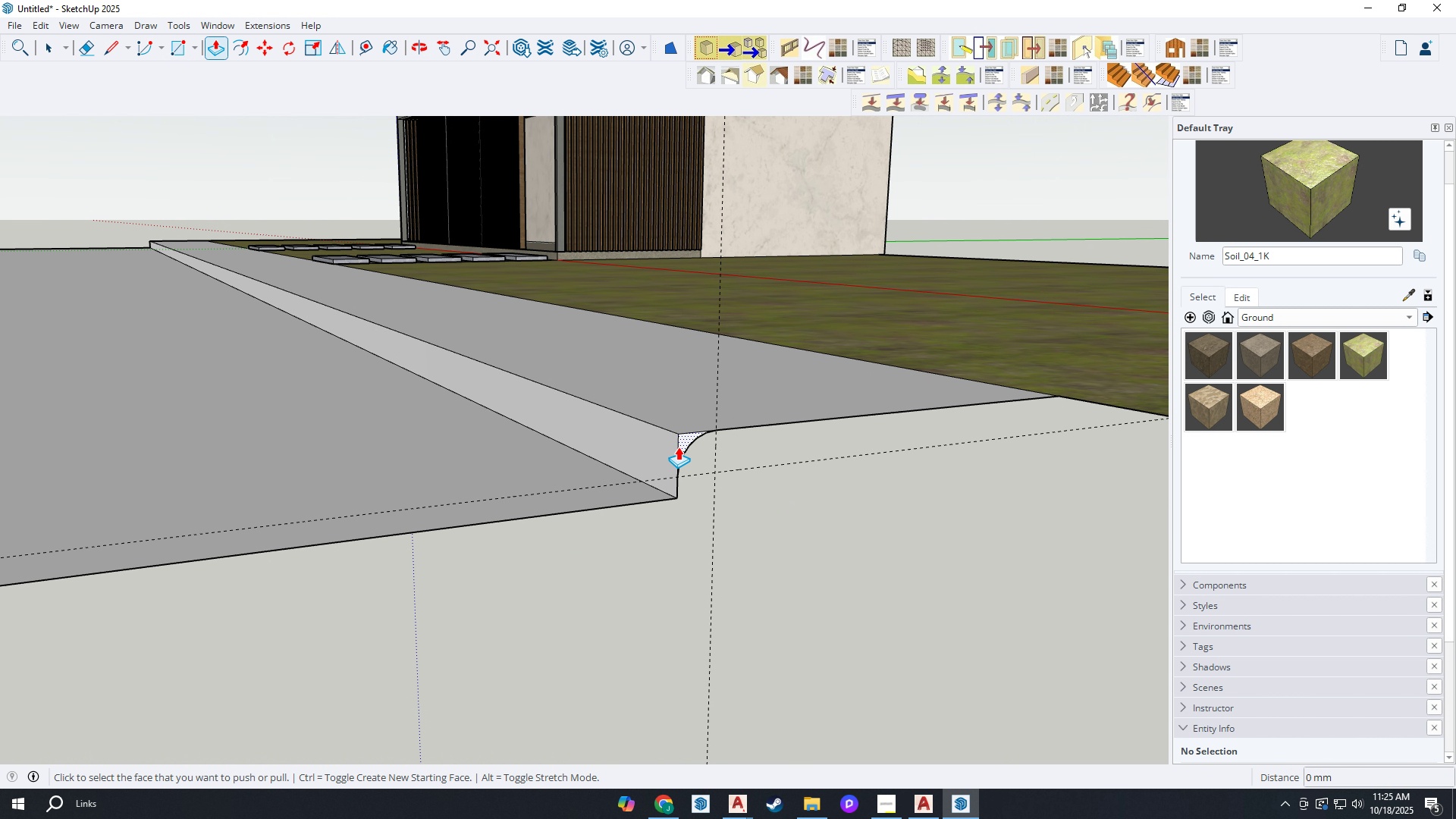 
scroll: coordinate [720, 463], scroll_direction: up, amount: 1.0
 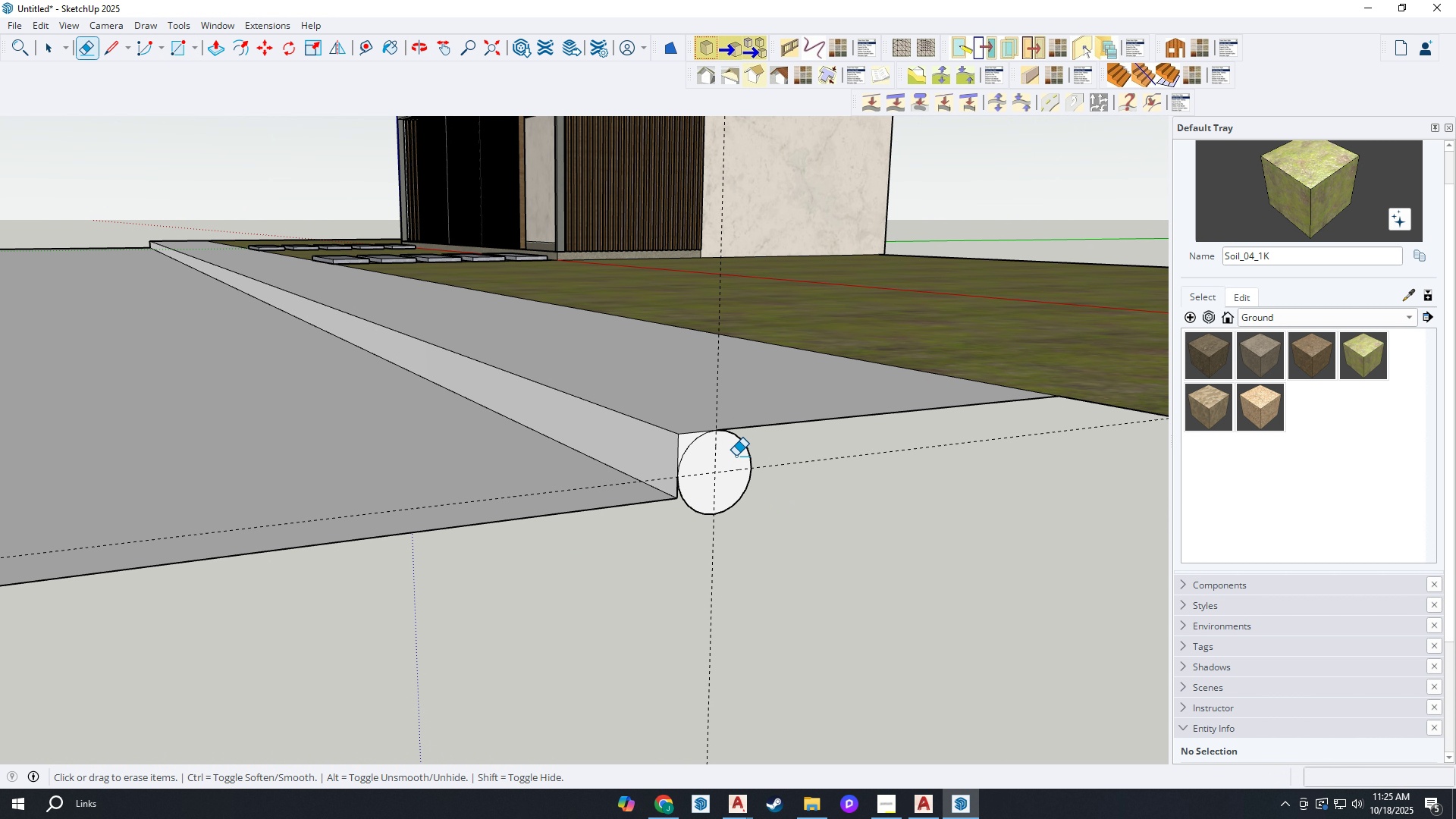 
left_click_drag(start_coordinate=[735, 457], to_coordinate=[748, 455])
 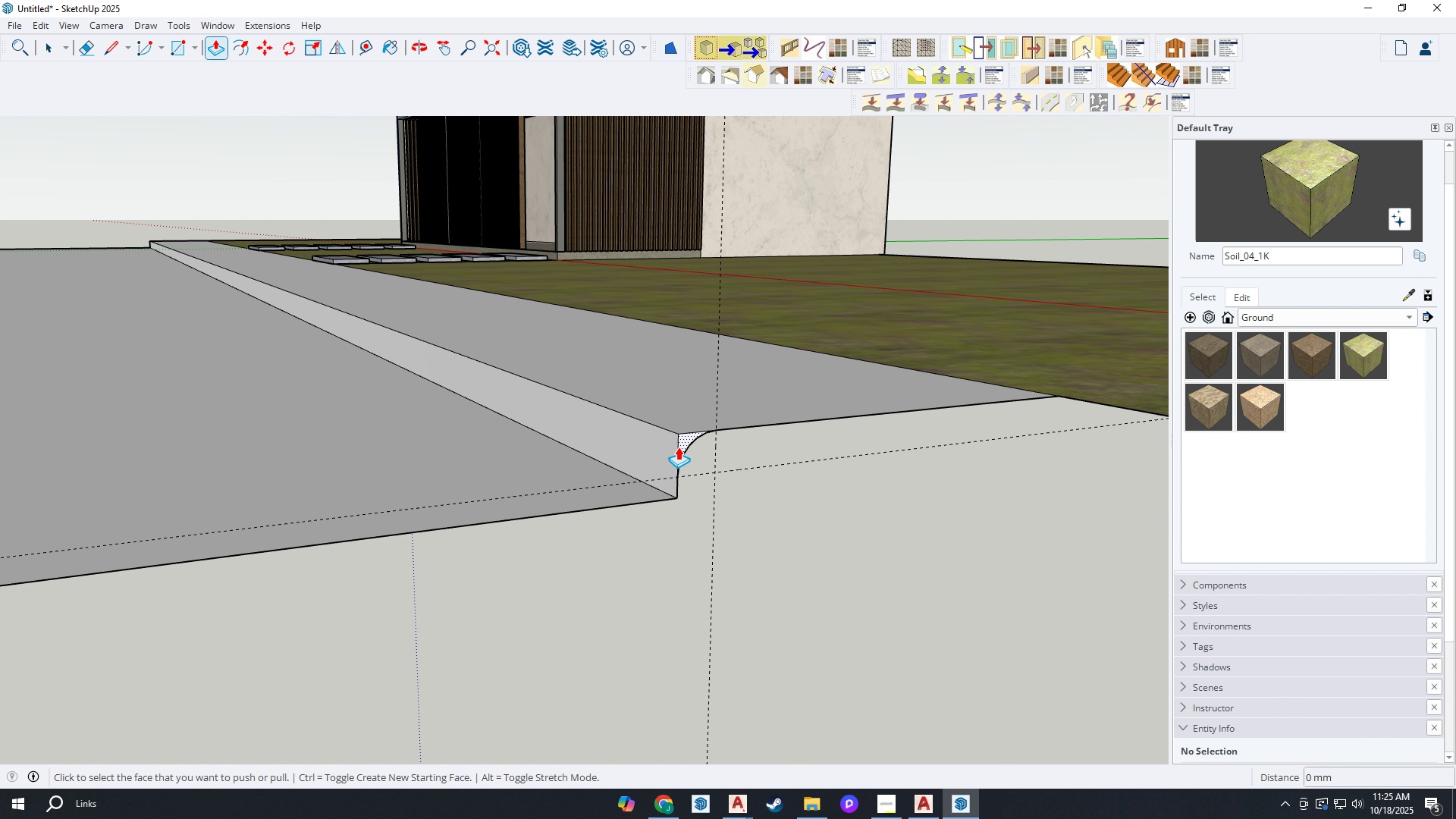 
left_click([682, 444])
 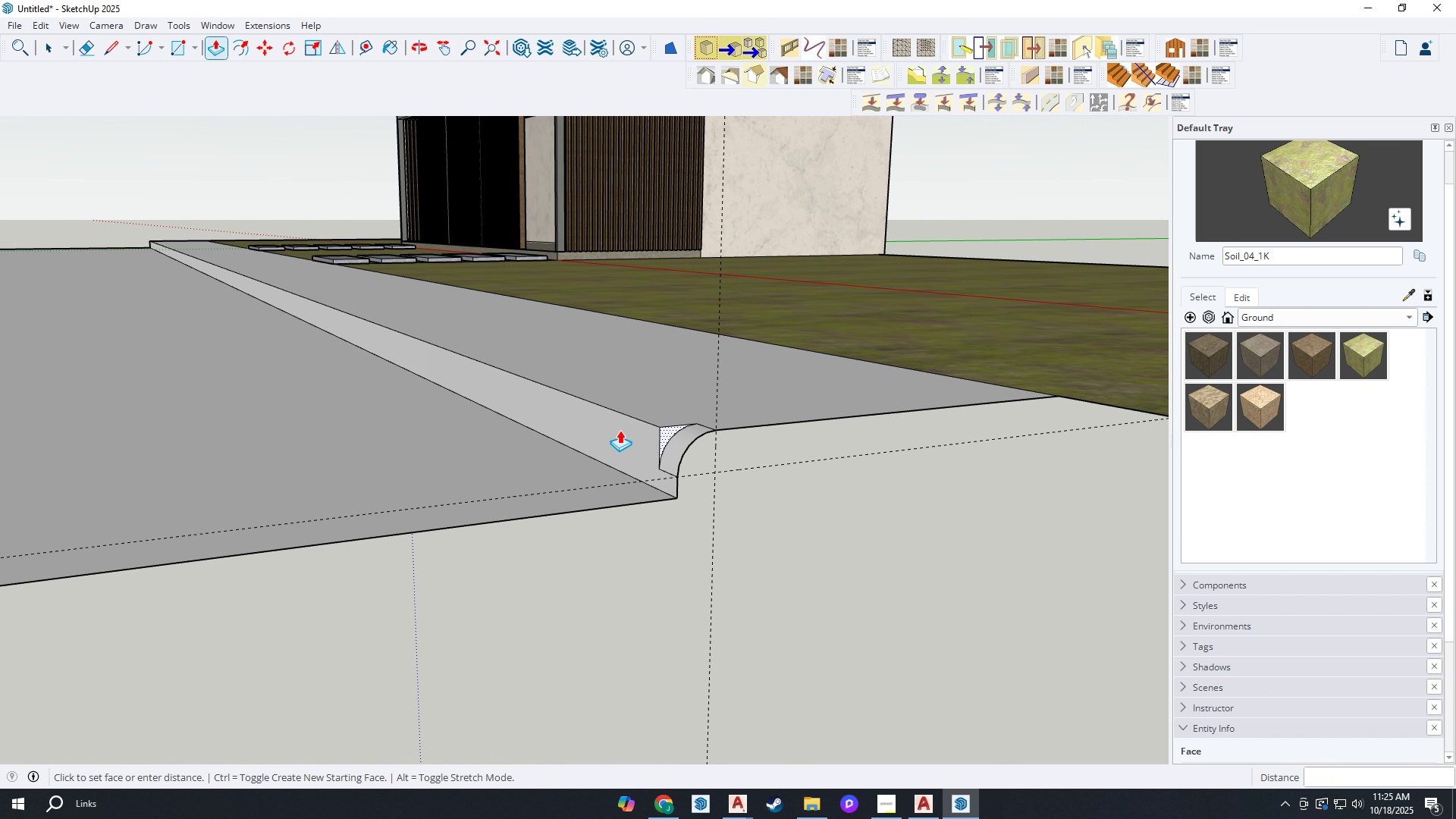 
scroll: coordinate [601, 428], scroll_direction: down, amount: 4.0
 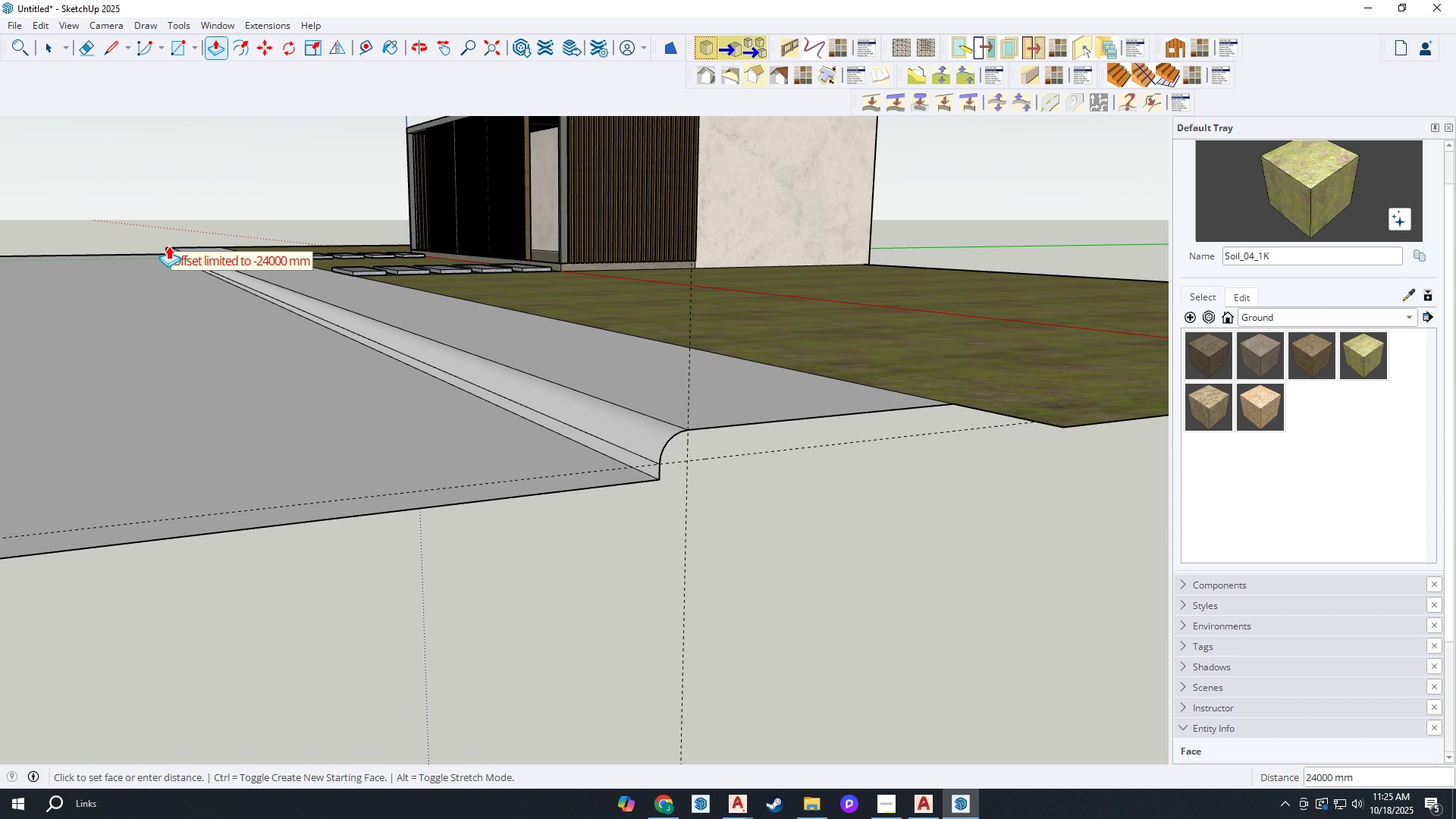 
scroll: coordinate [163, 248], scroll_direction: up, amount: 3.0
 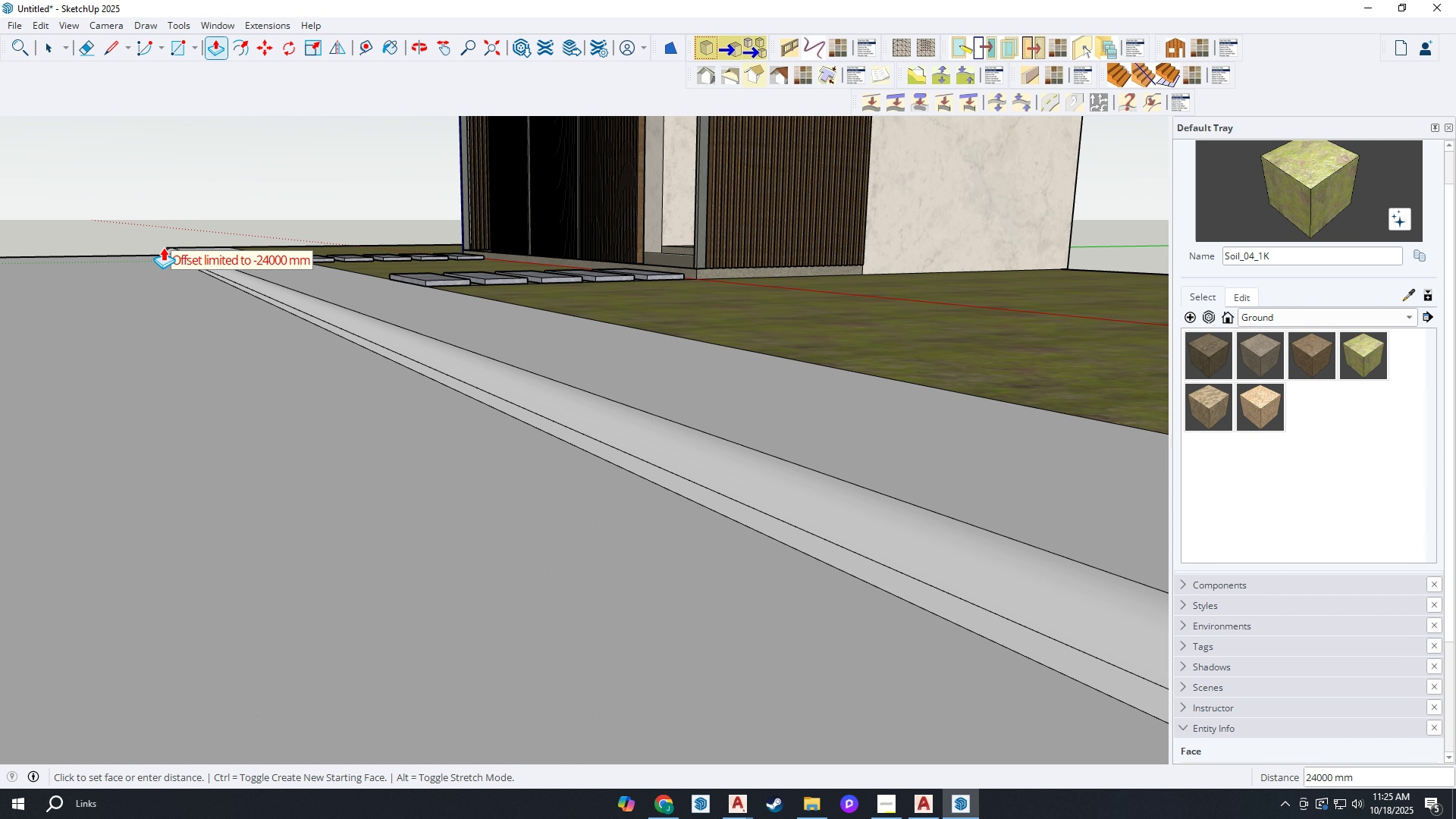 
left_click([163, 247])
 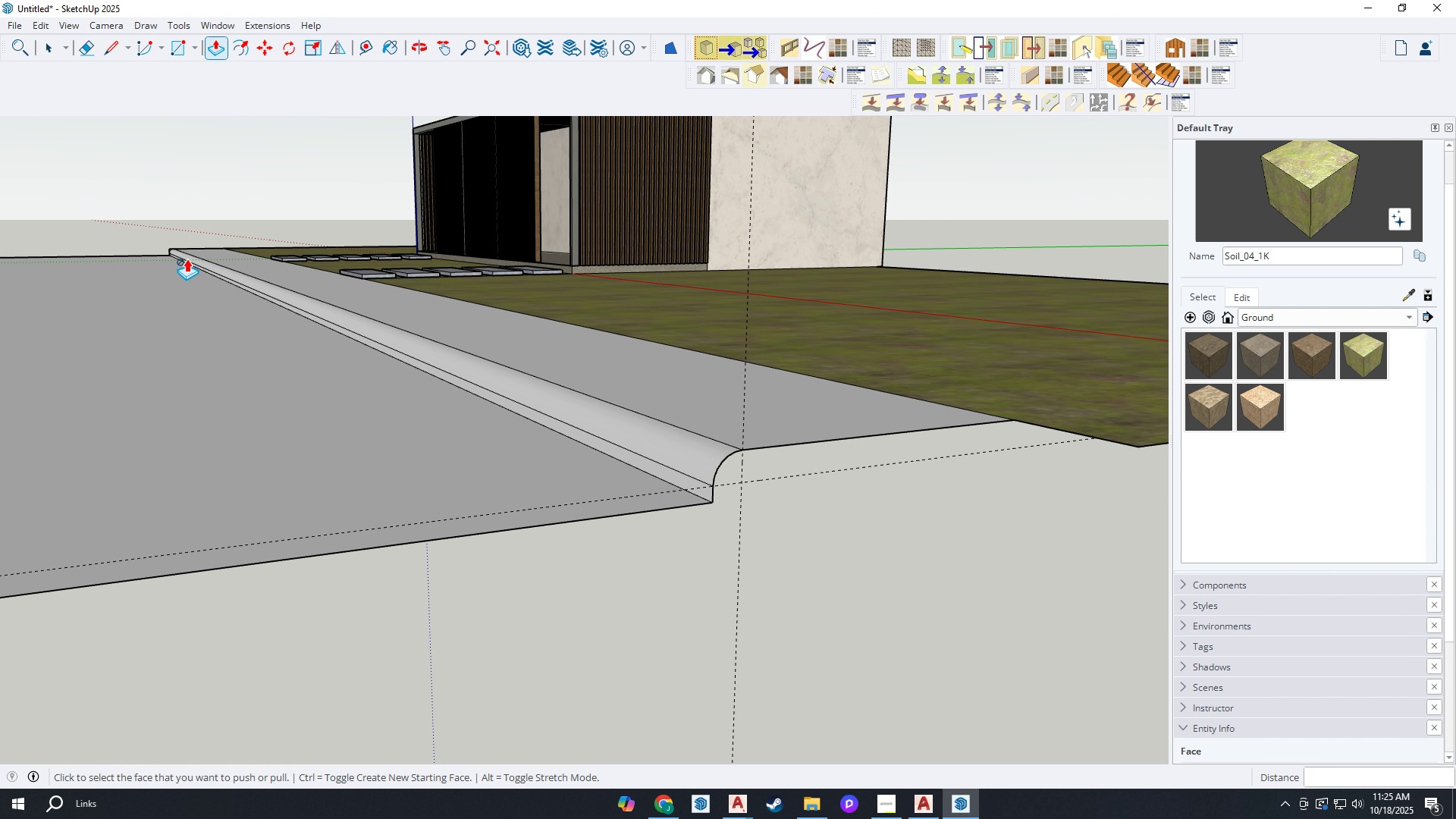 
scroll: coordinate [200, 296], scroll_direction: down, amount: 4.0
 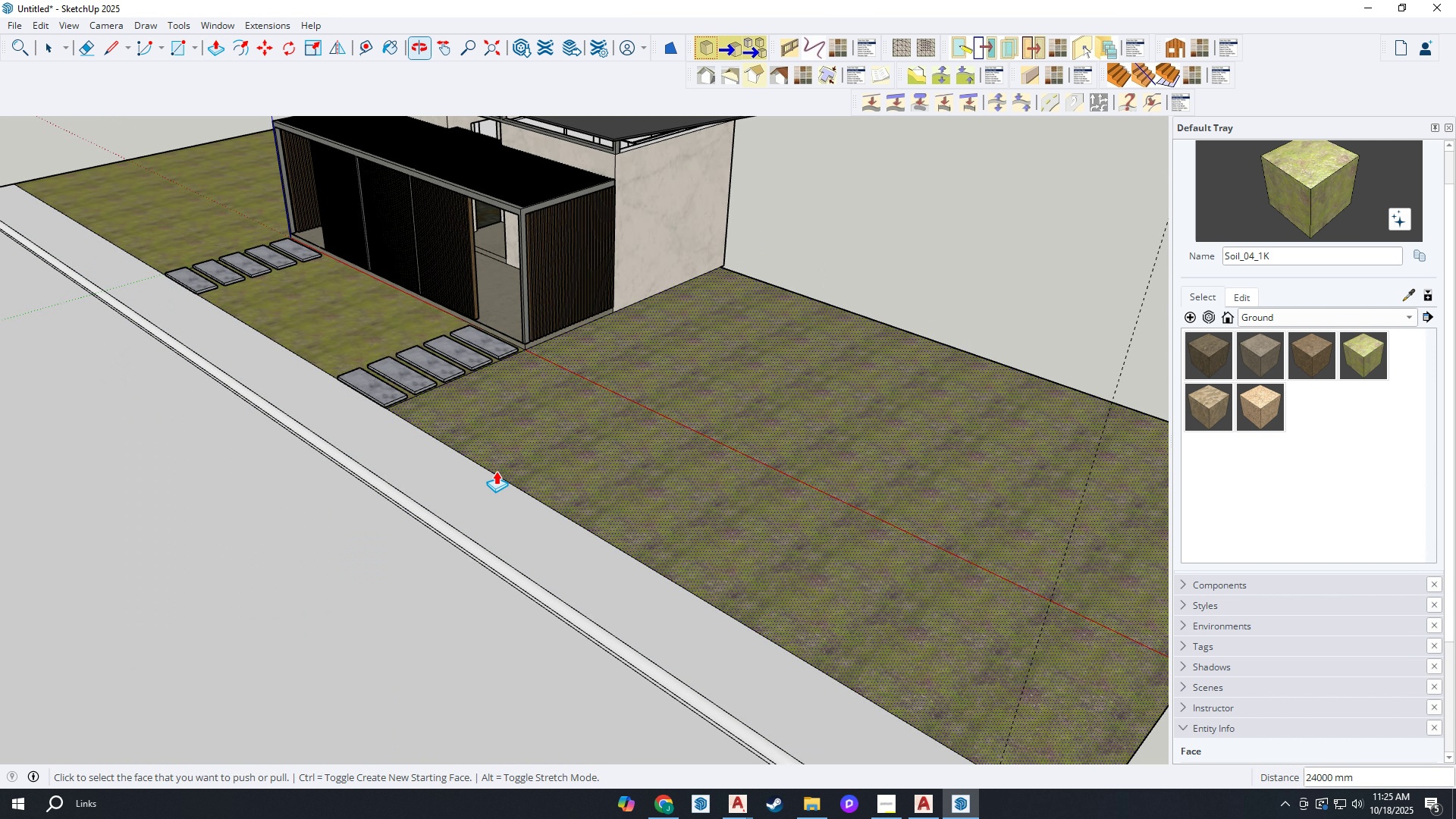 
scroll: coordinate [73, 234], scroll_direction: up, amount: 27.0
 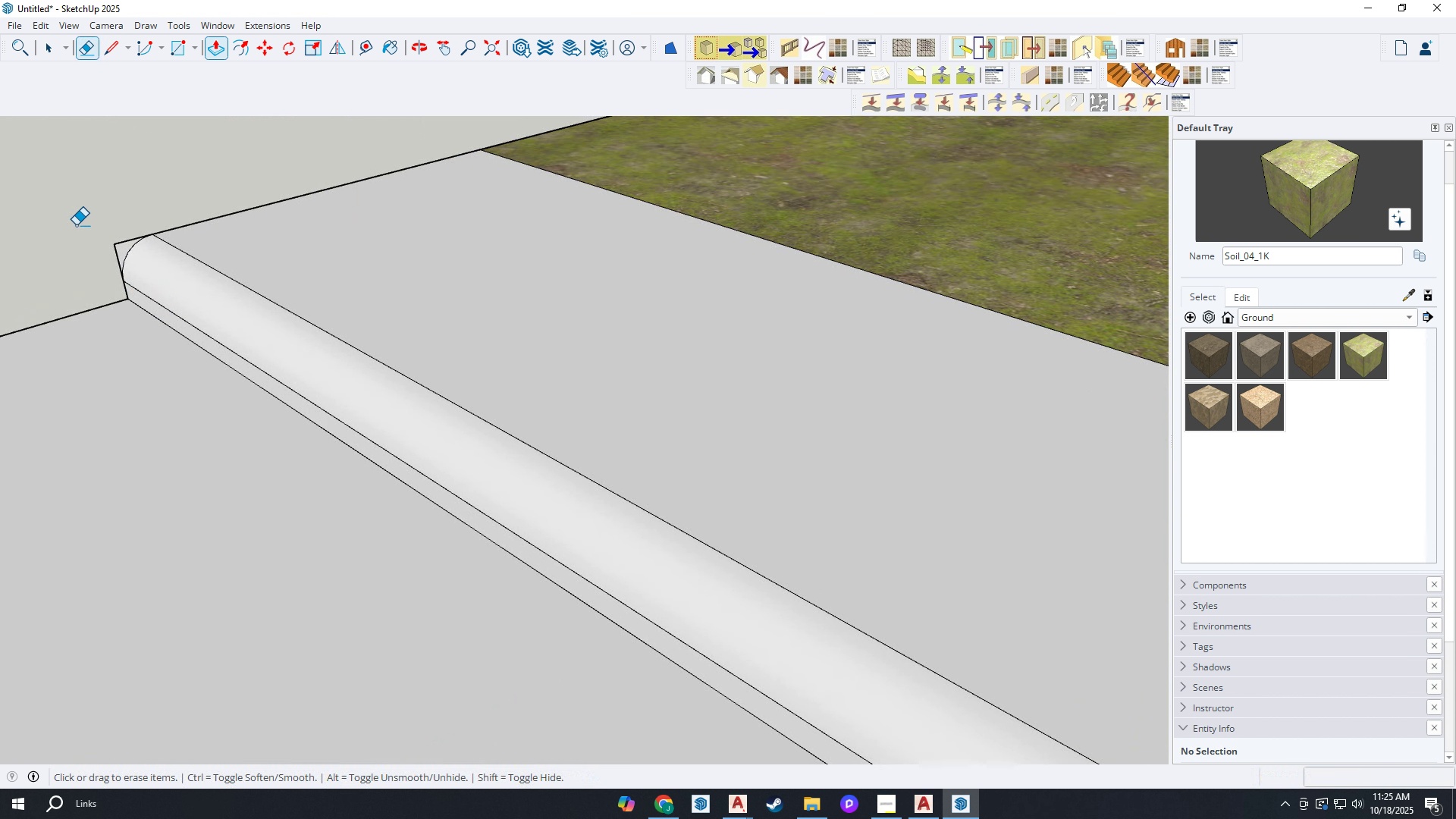 
key(E)
 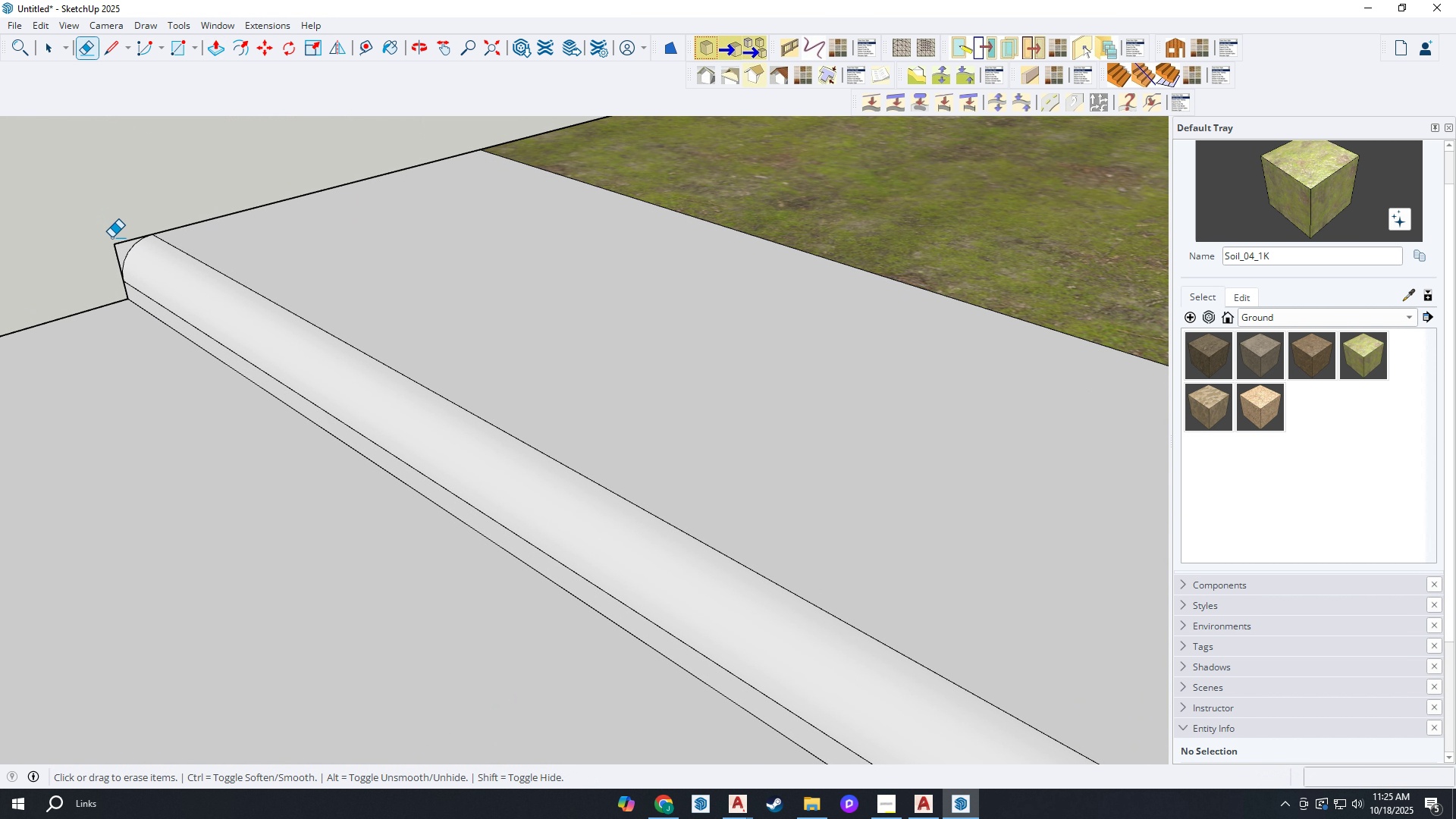 
left_click_drag(start_coordinate=[111, 239], to_coordinate=[115, 245])
 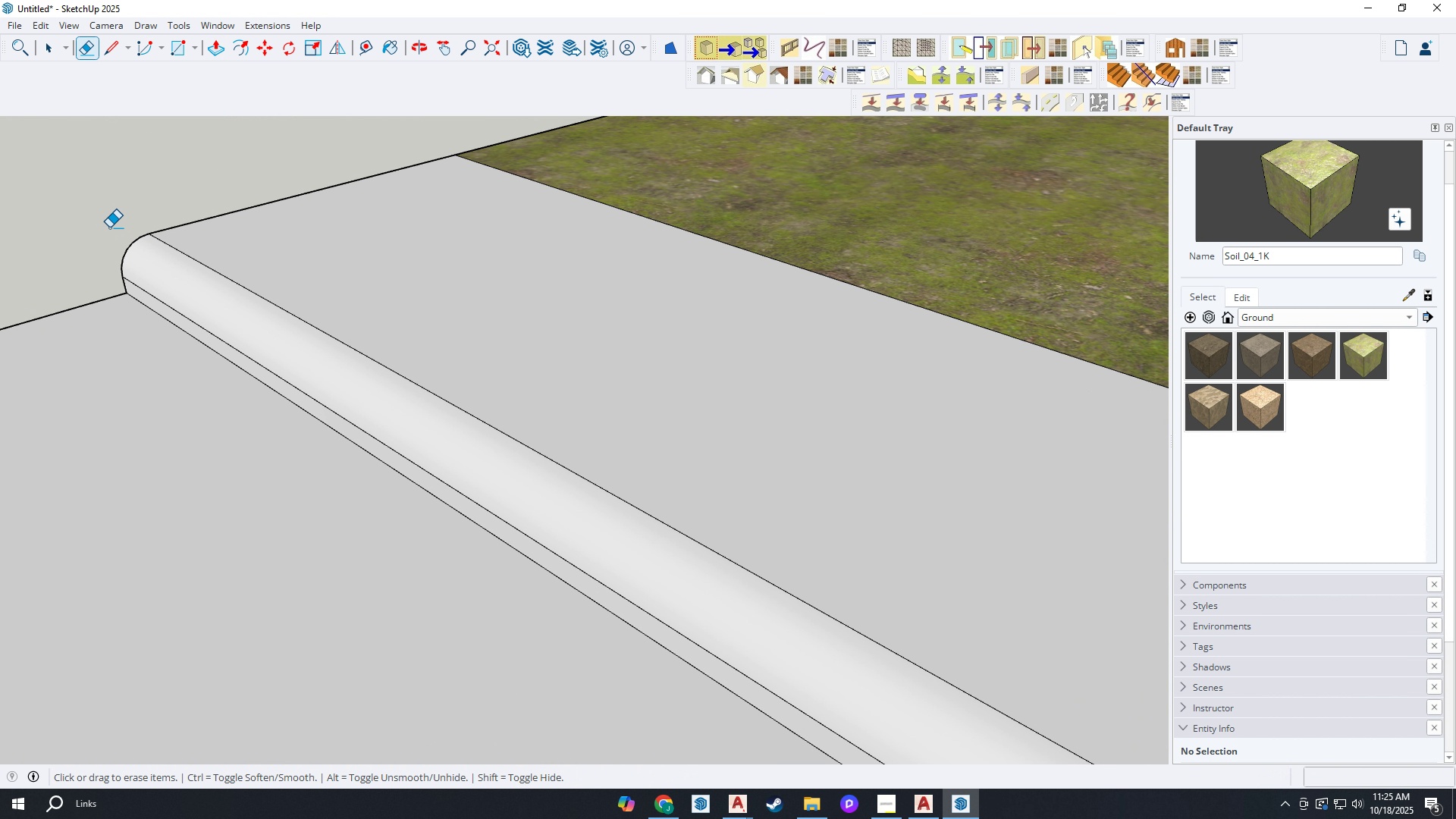 
scroll: coordinate [661, 438], scroll_direction: down, amount: 15.0
 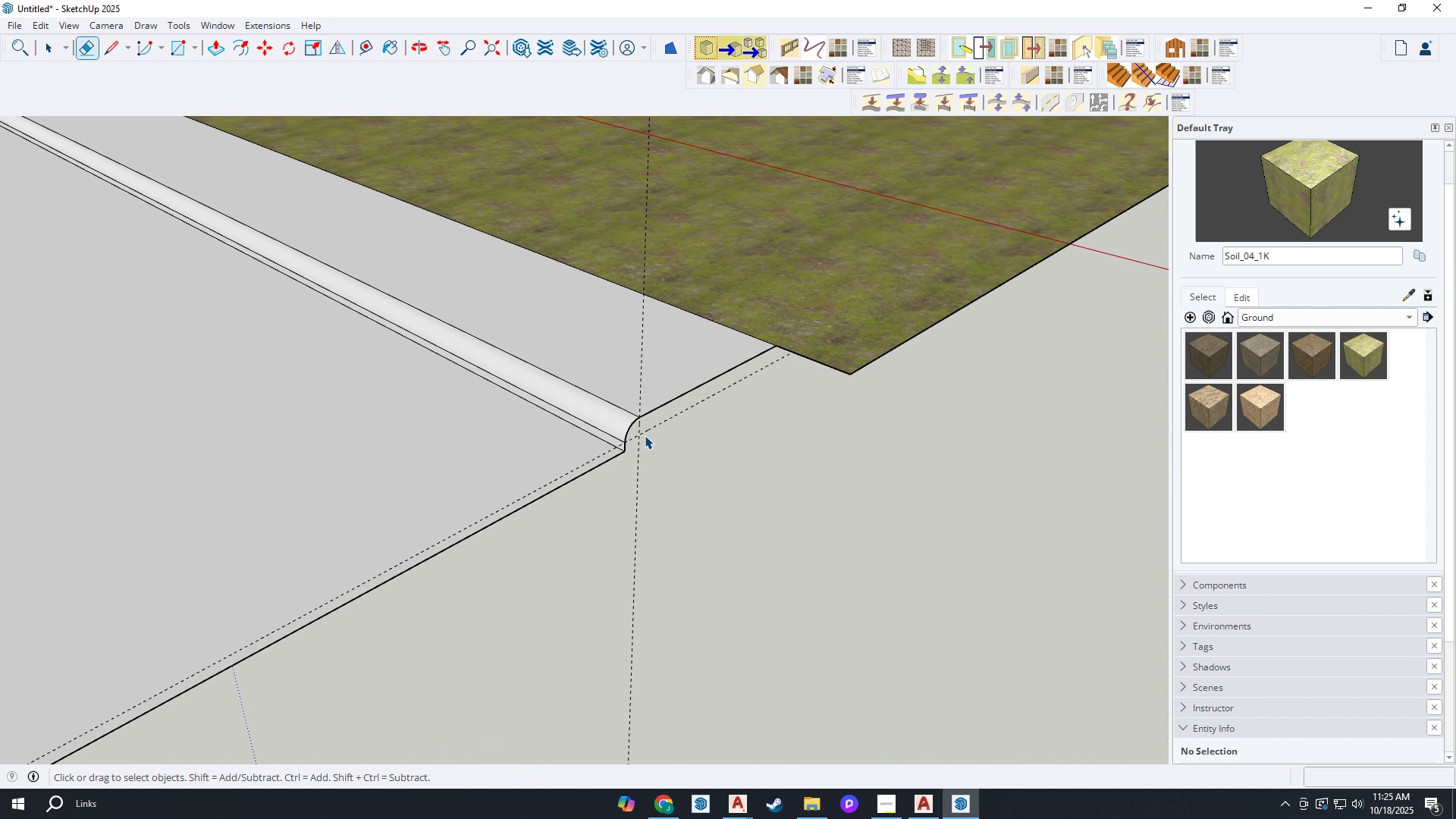 
key(Space)
 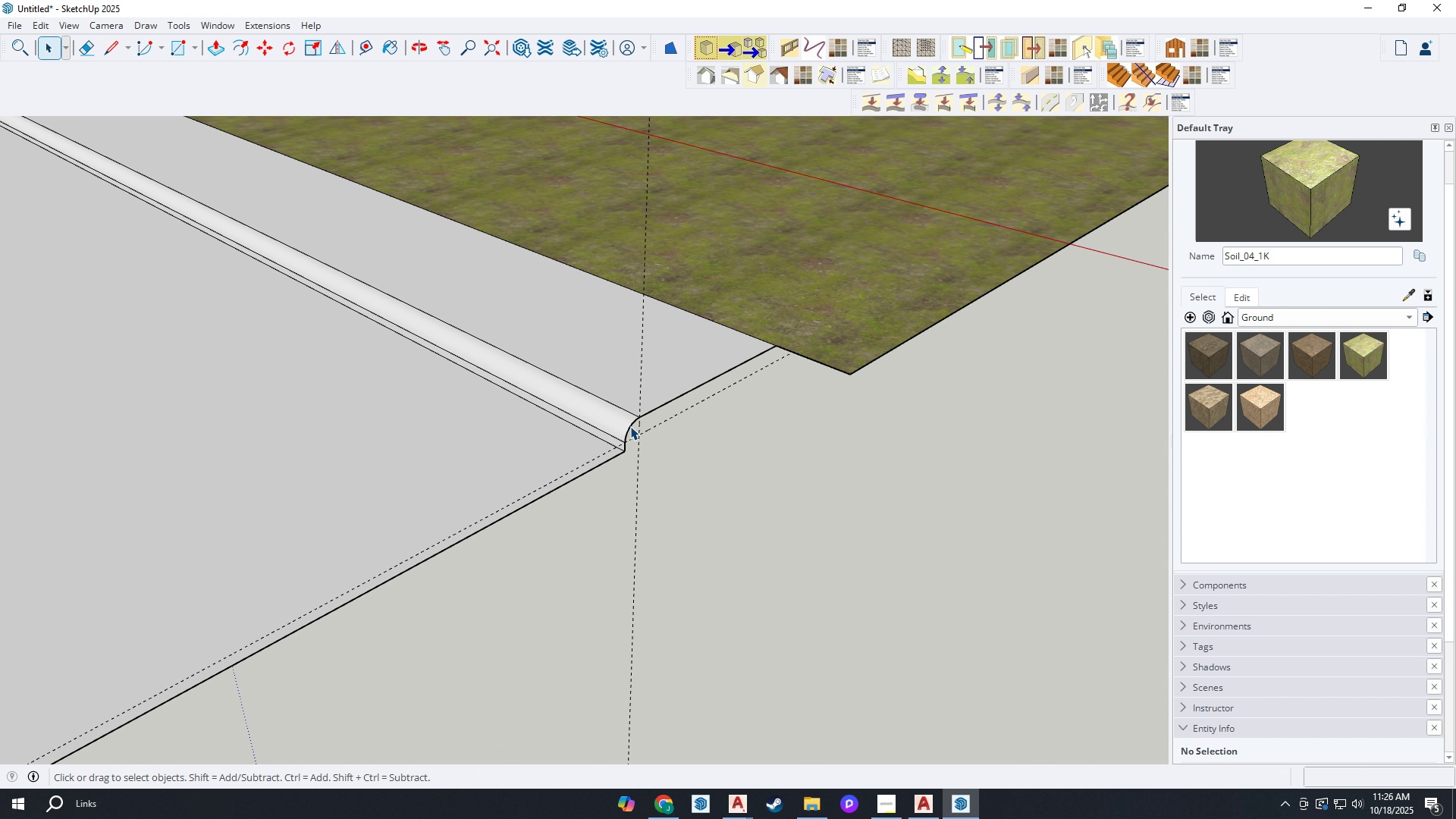 
left_click([630, 426])
 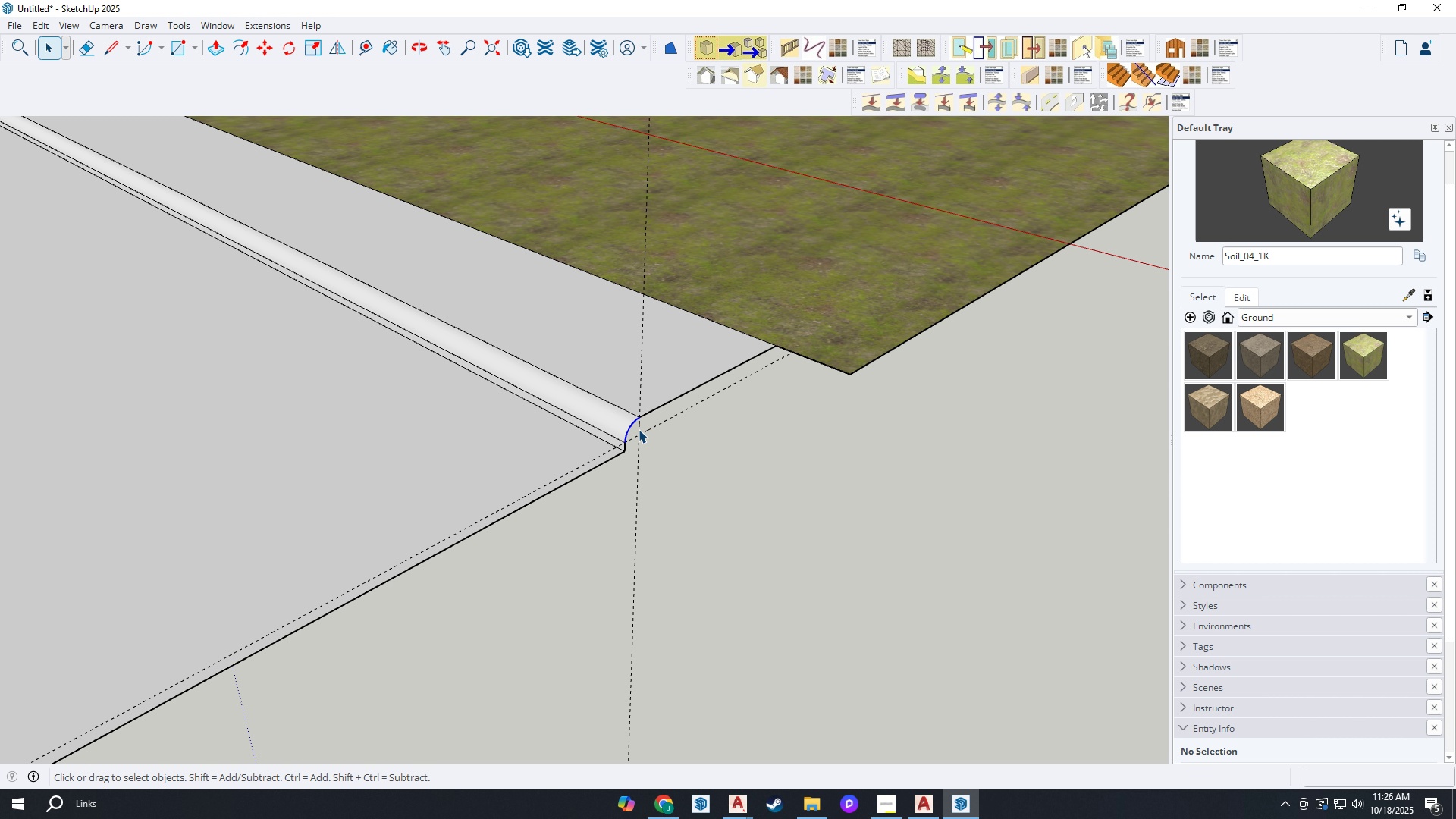 
scroll: coordinate [636, 429], scroll_direction: up, amount: 1.0
 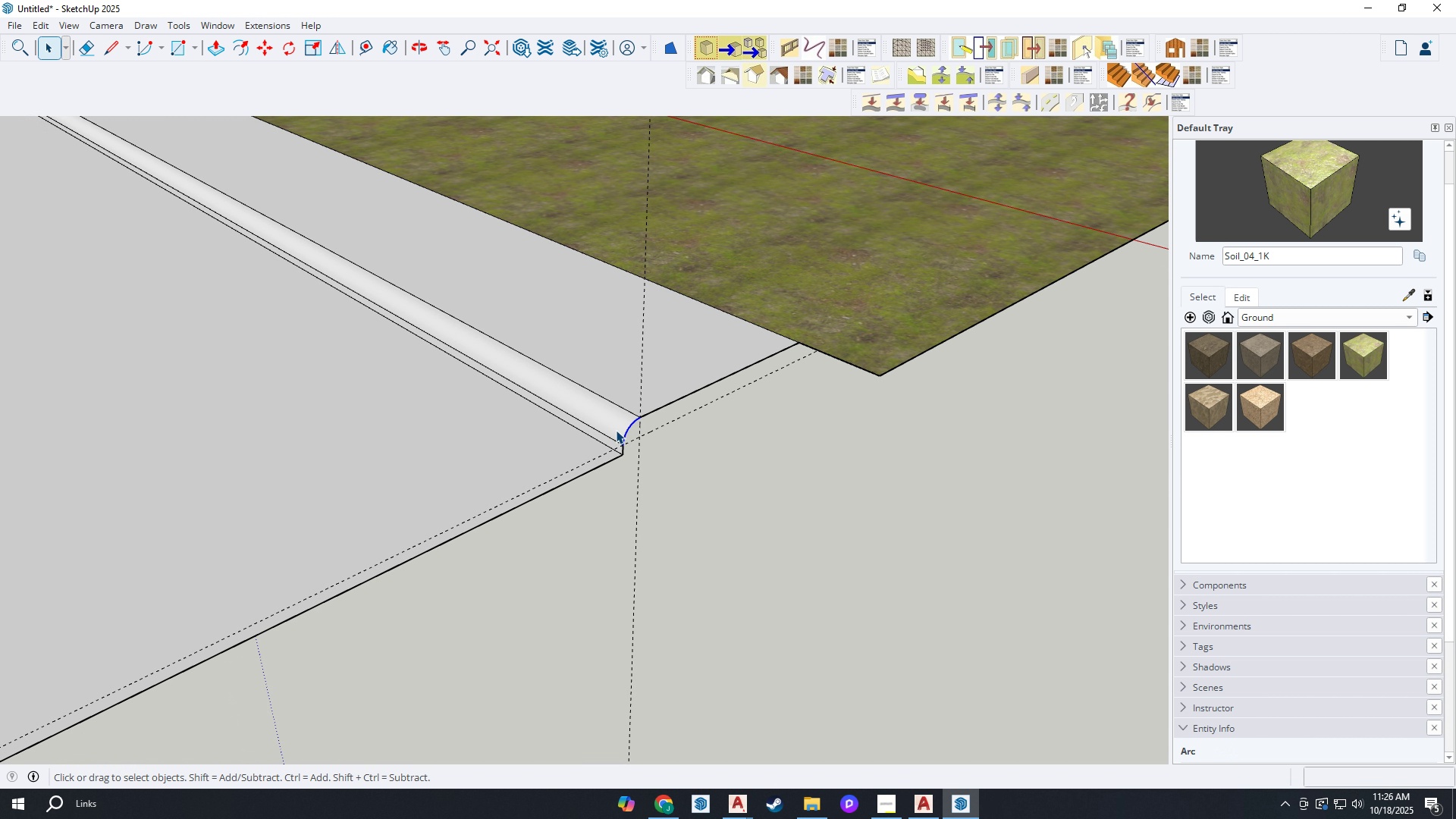 
key(M)
 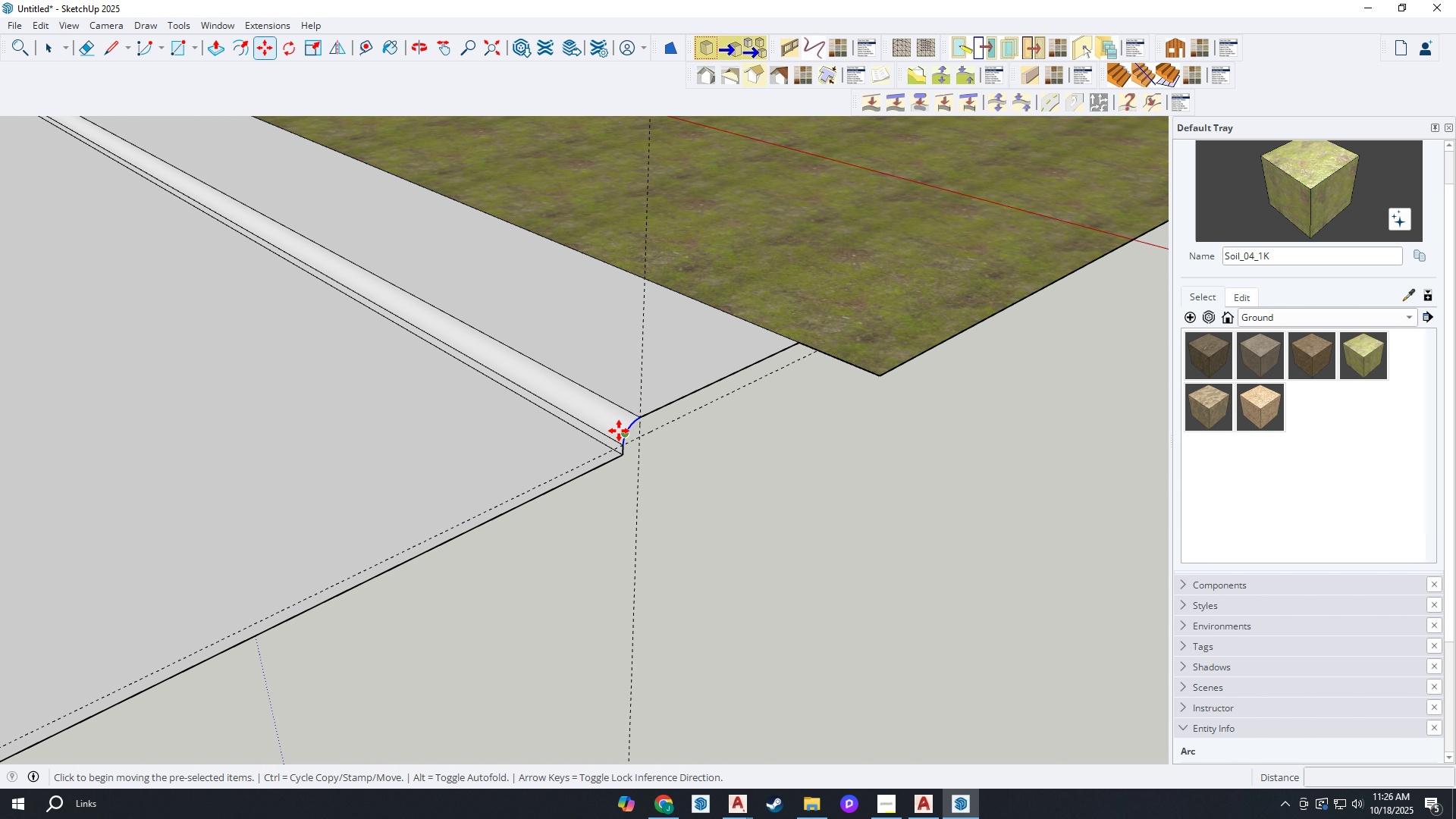 
scroll: coordinate [619, 431], scroll_direction: up, amount: 3.0
 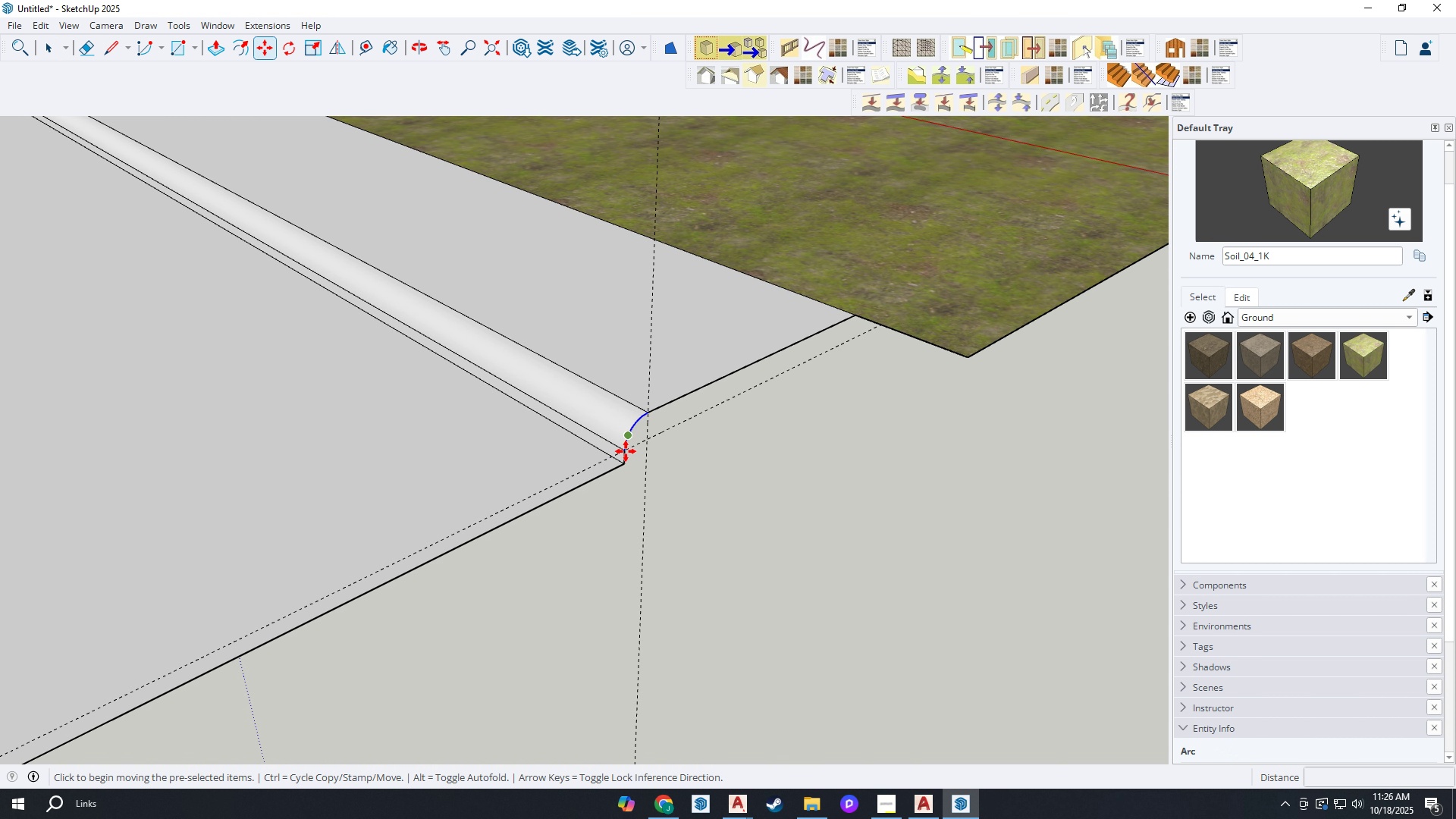 
key(Control+ControlLeft)
 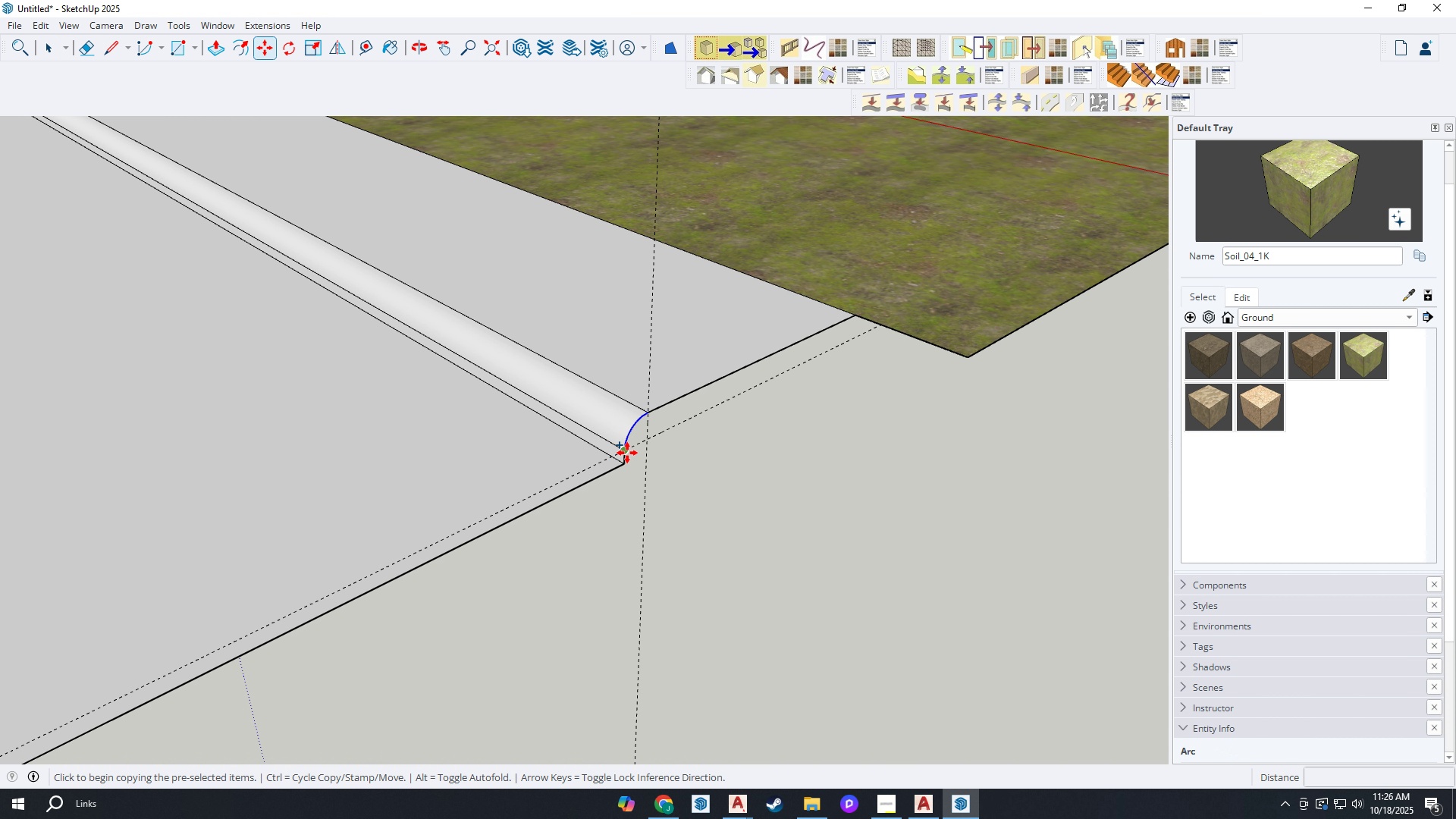 
left_click([627, 452])
 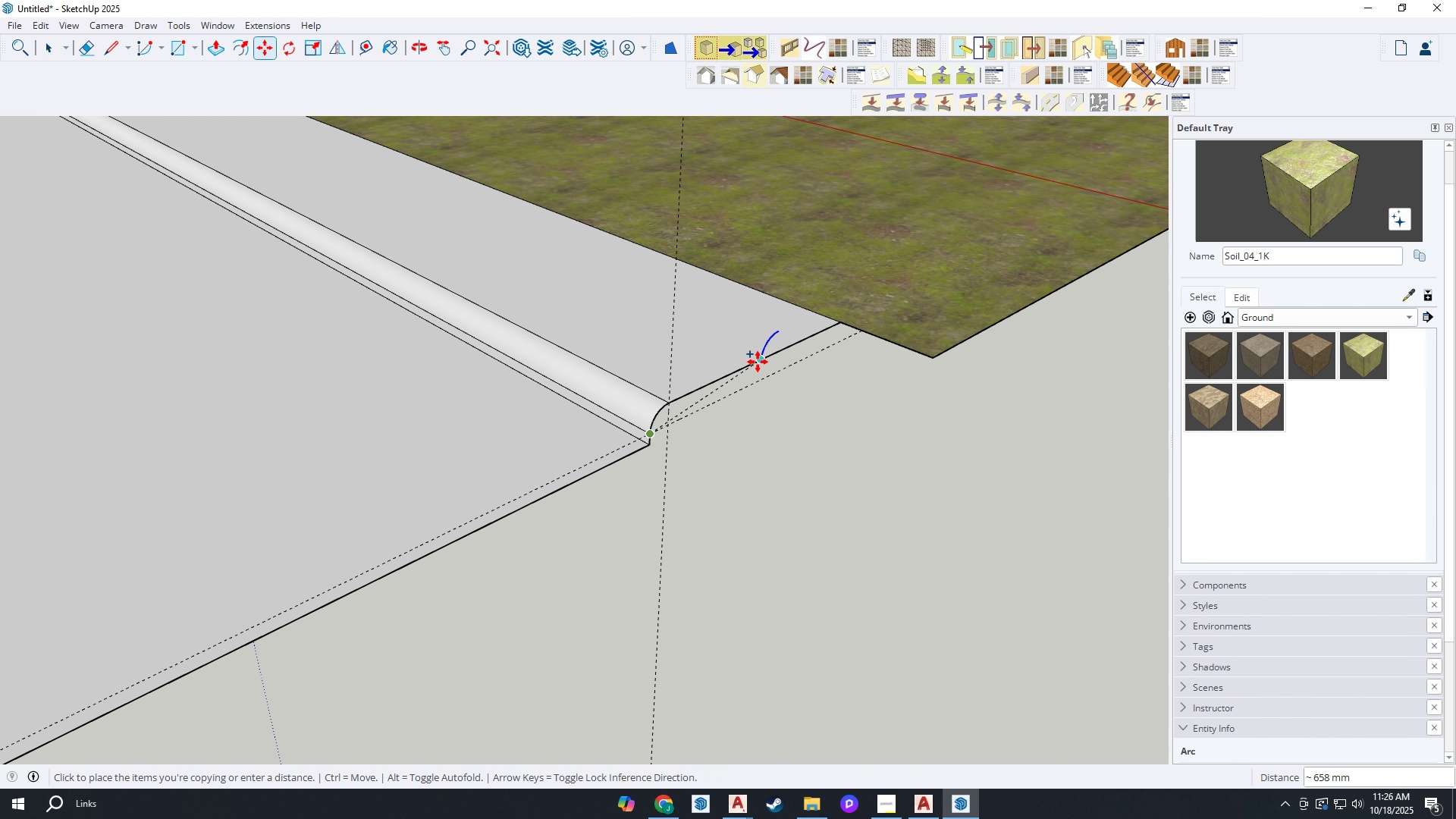 
scroll: coordinate [765, 369], scroll_direction: down, amount: 16.0
 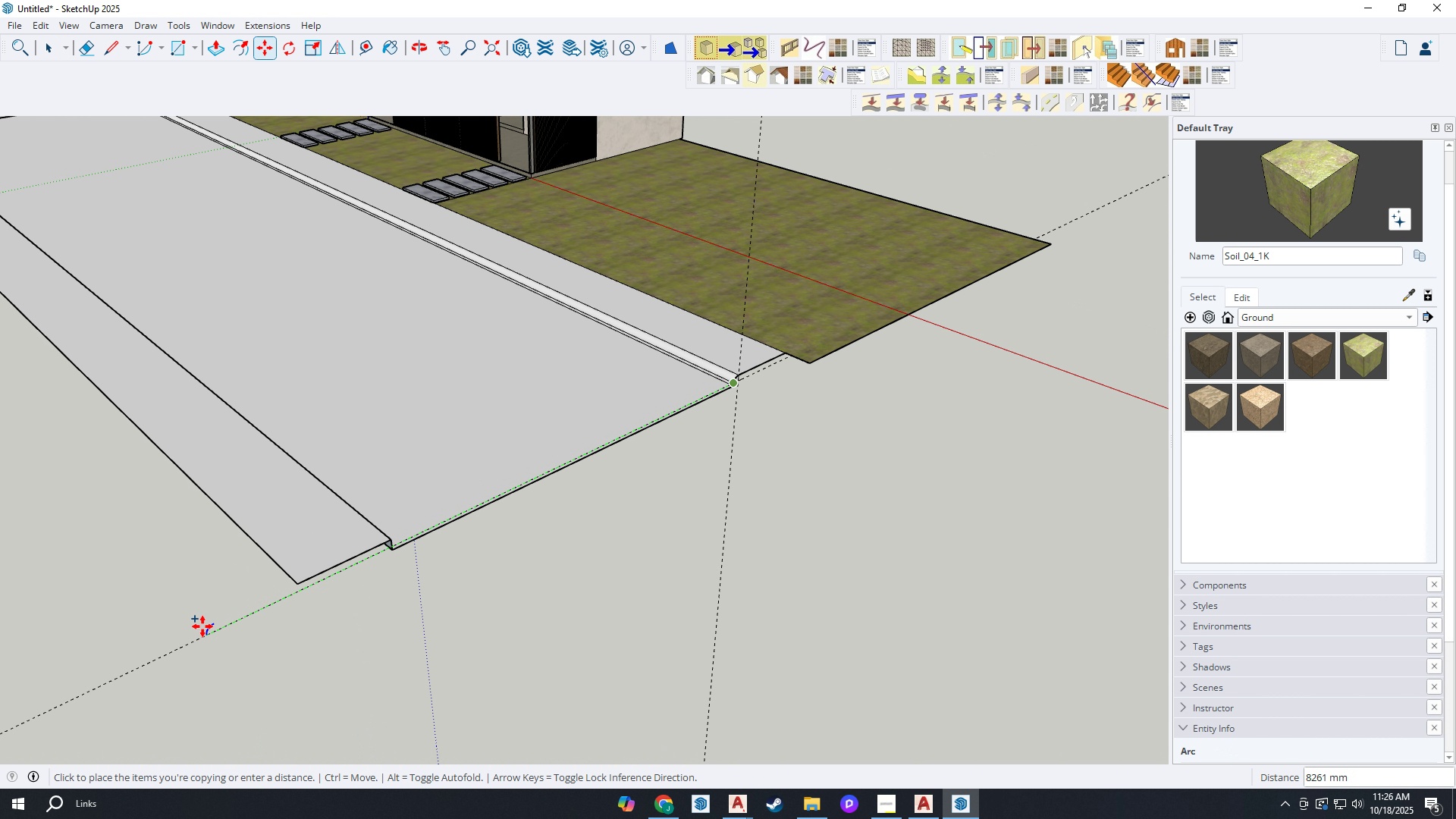 
left_click([202, 626])
 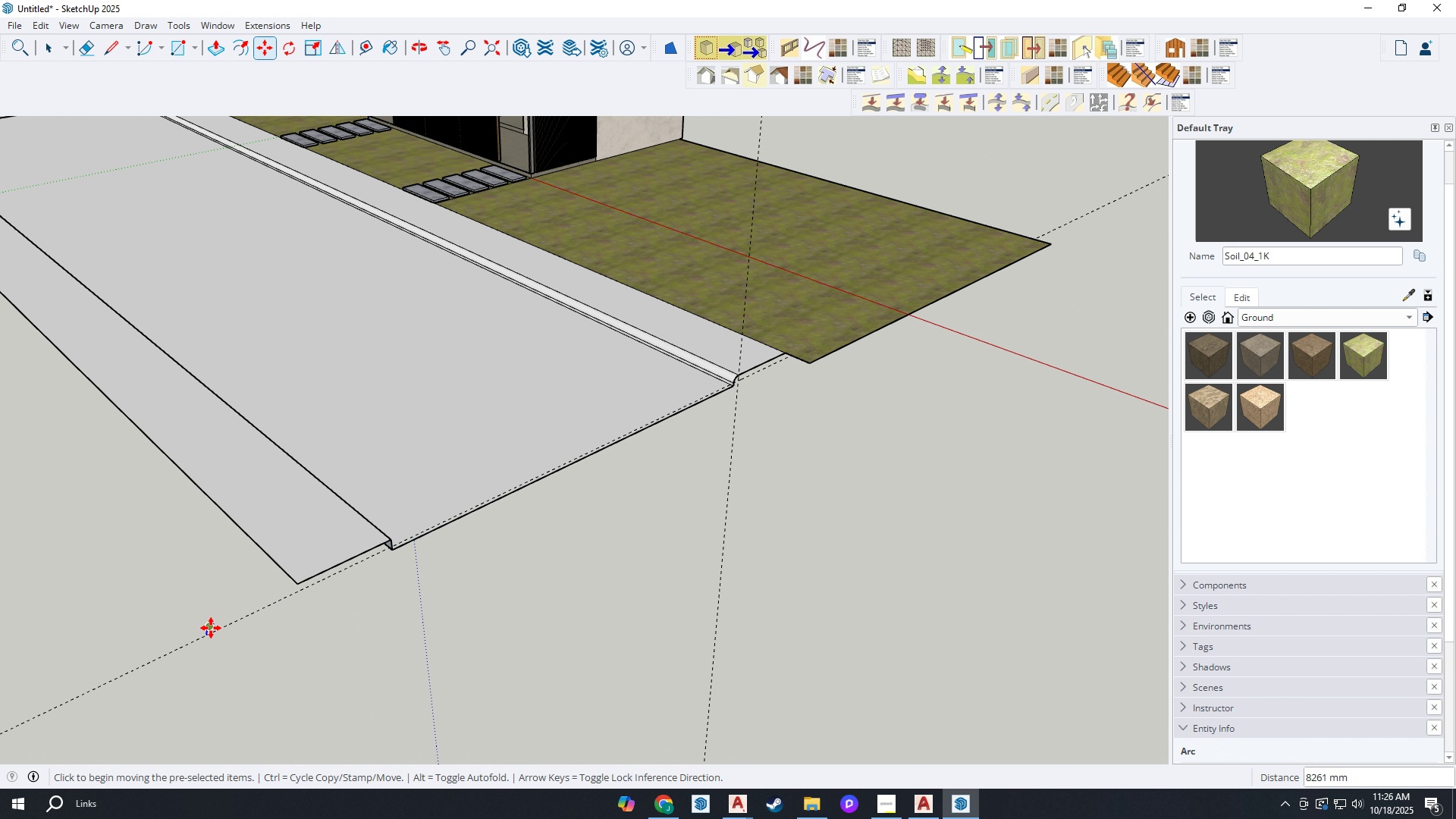 
scroll: coordinate [214, 635], scroll_direction: up, amount: 7.0
 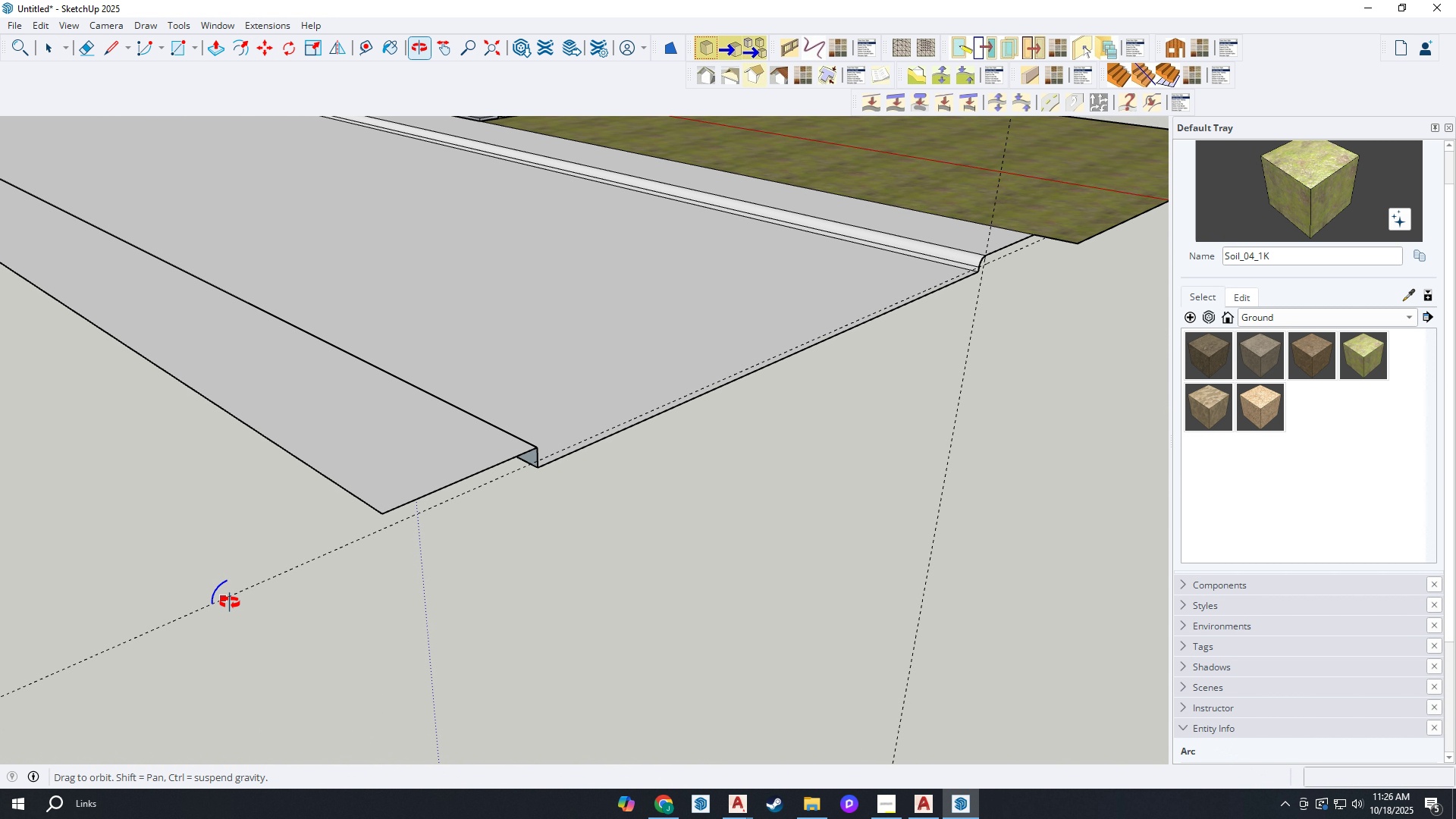 
key(S)
 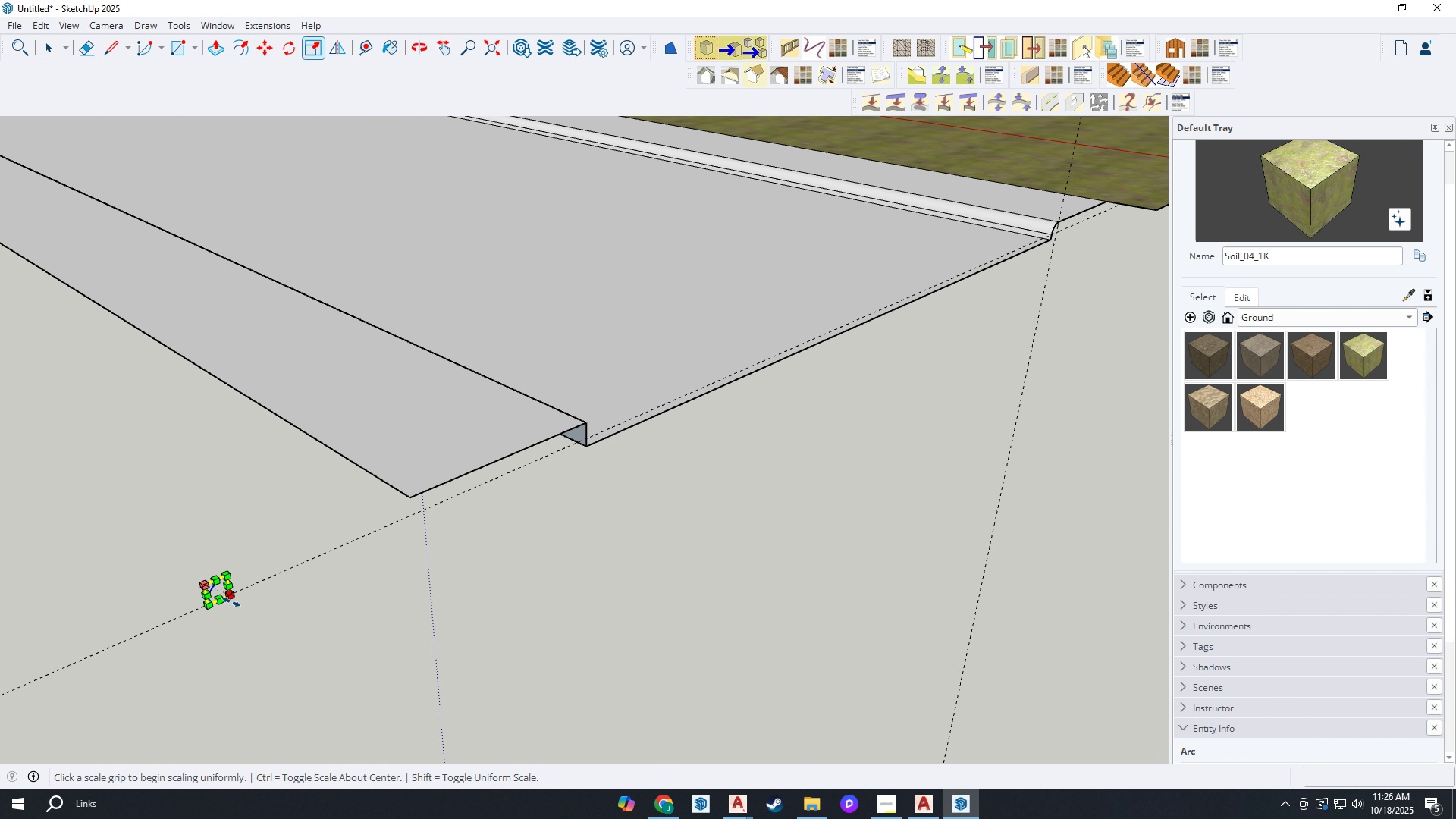 
scroll: coordinate [231, 601], scroll_direction: up, amount: 3.0
 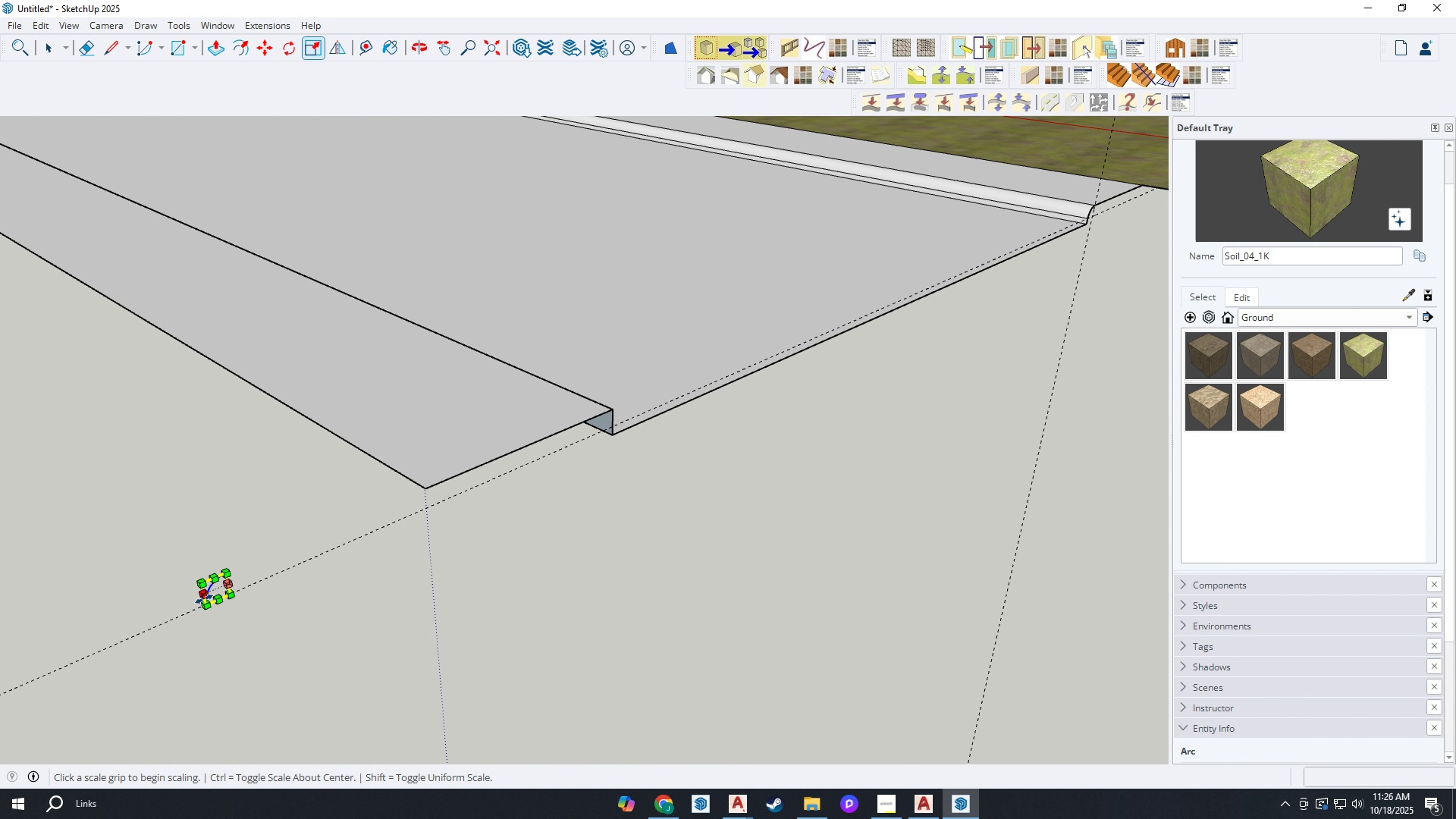 
left_click([204, 599])
 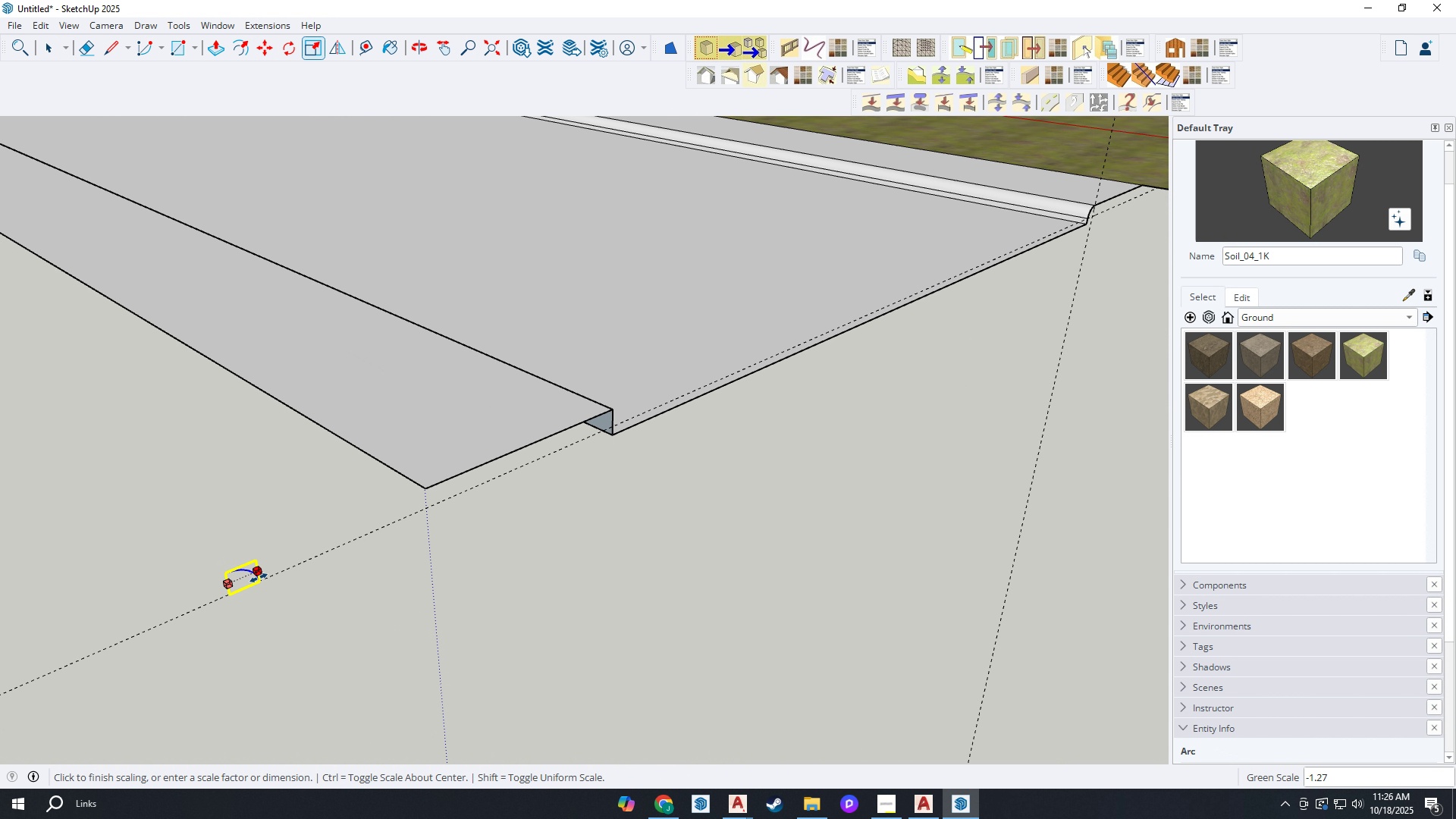 
key(Minus)
 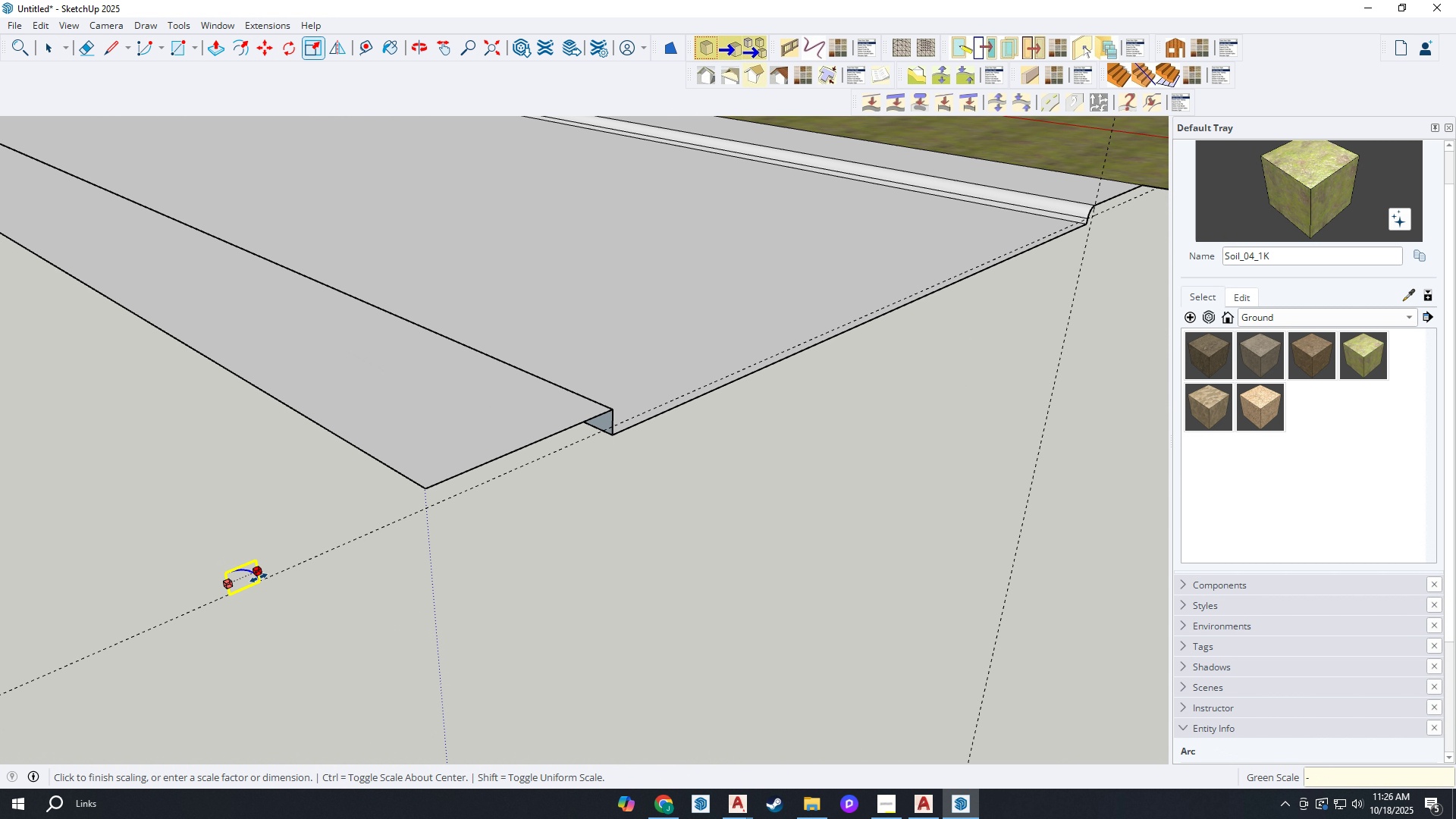 
key(1)
 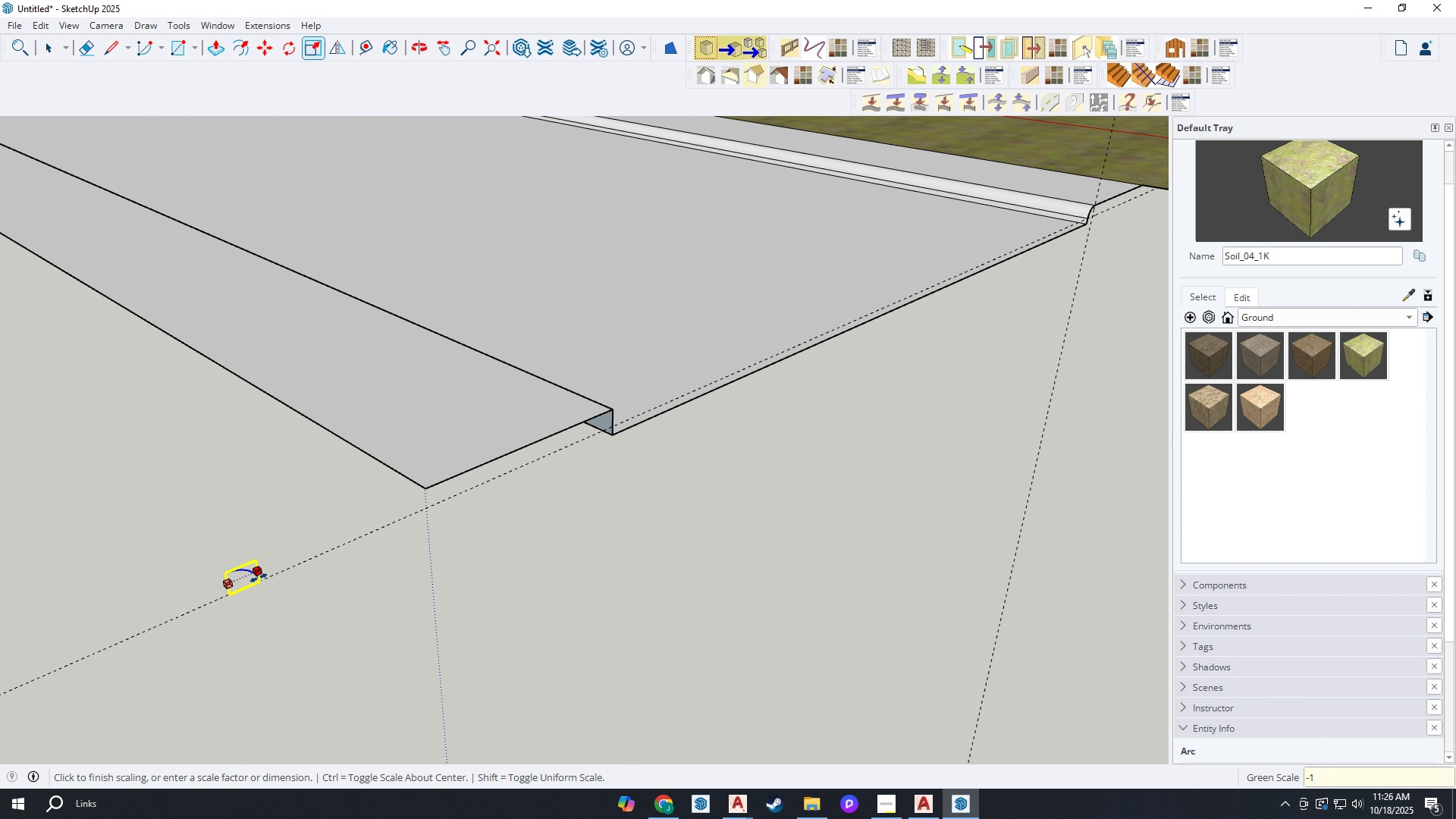 
key(Enter)
 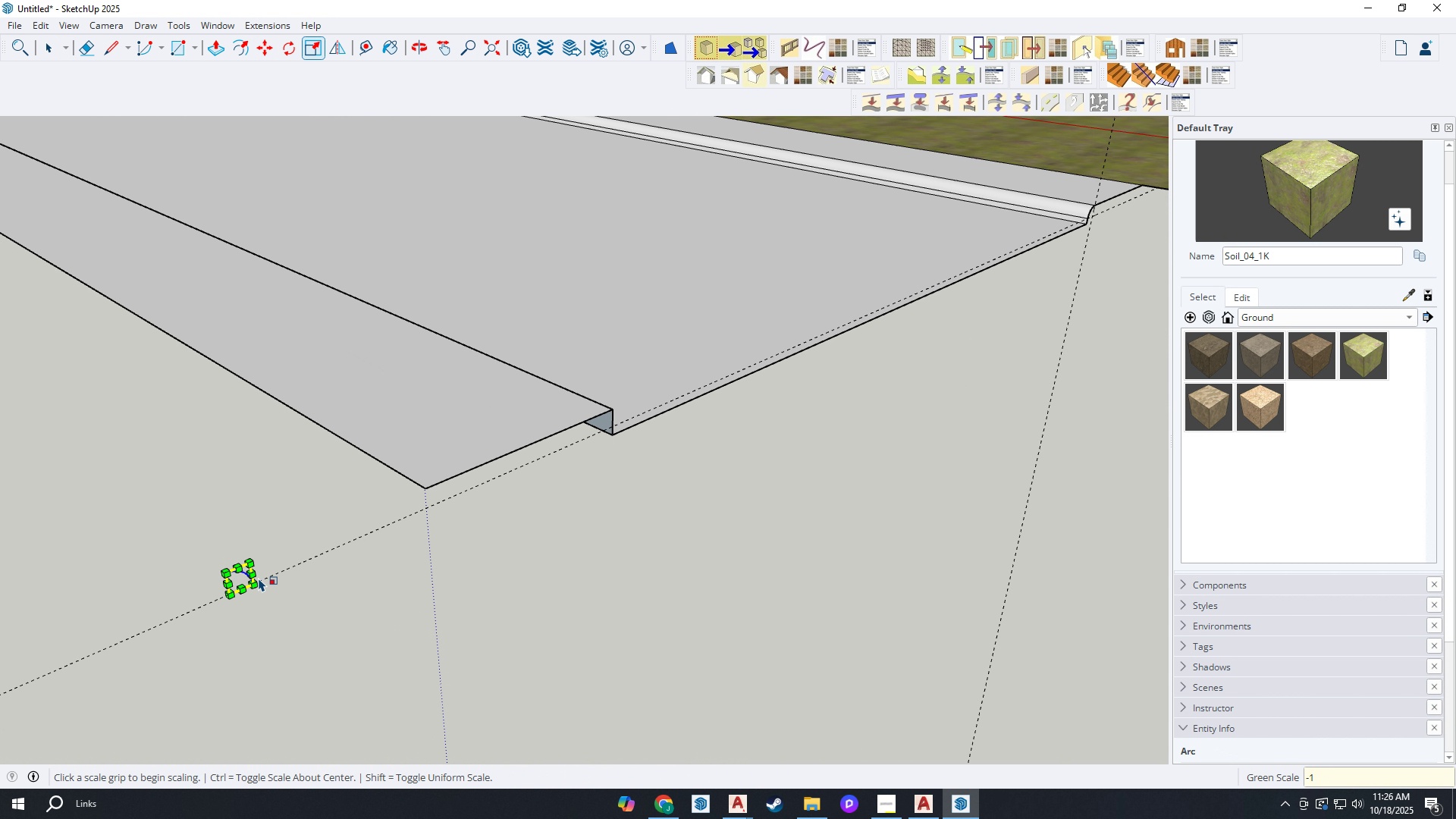 
key(M)
 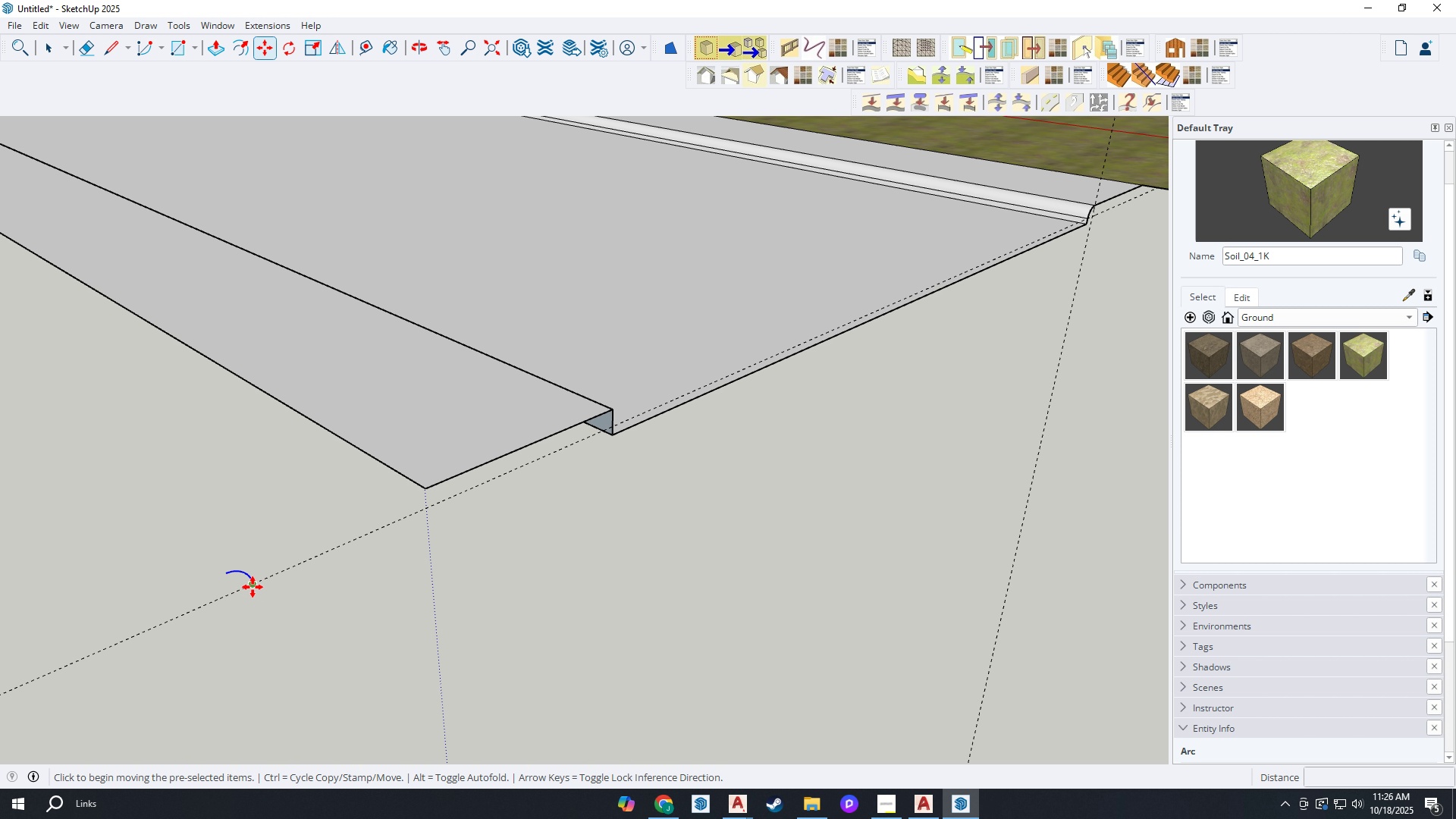 
left_click([253, 587])
 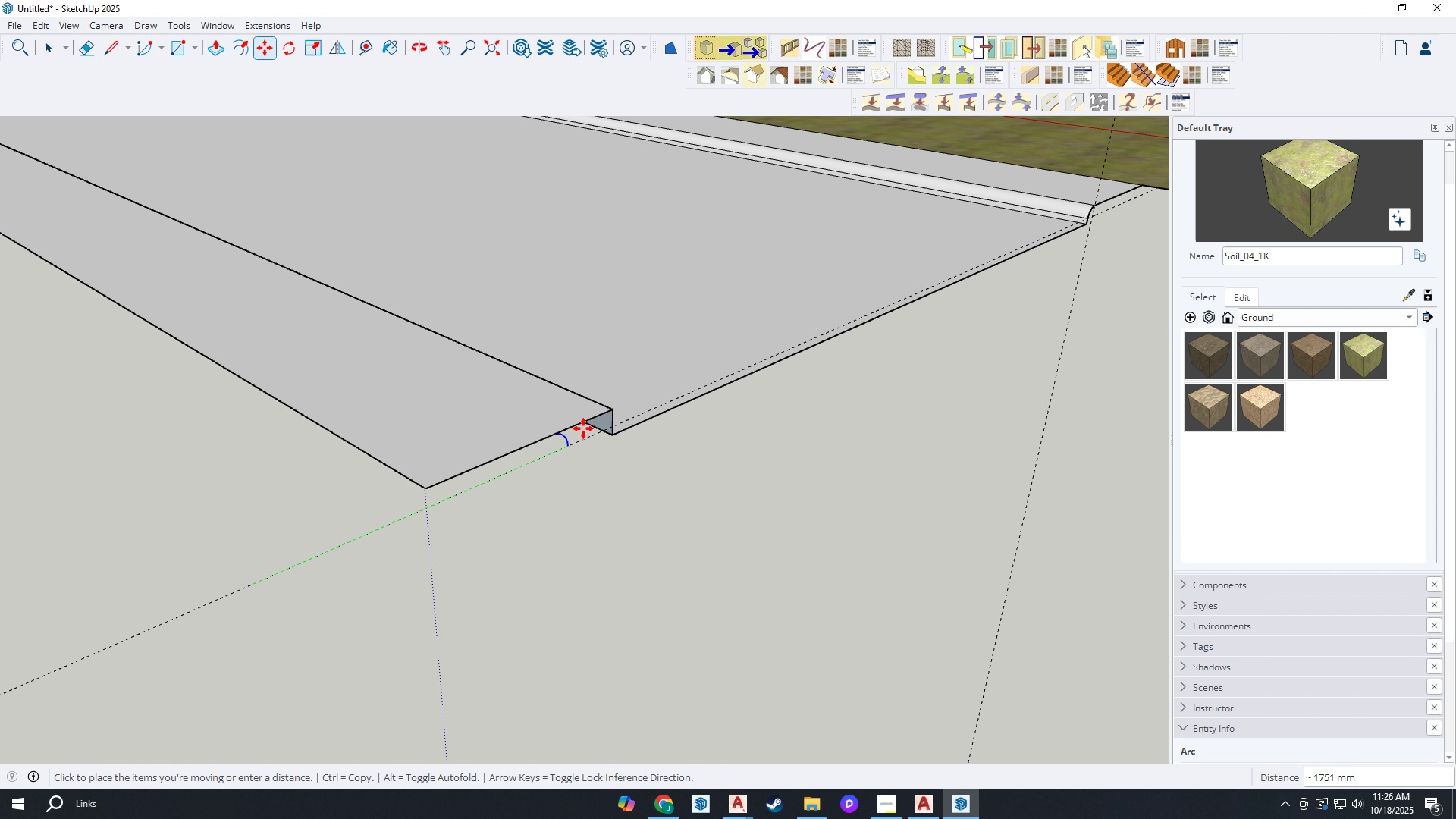 
scroll: coordinate [635, 425], scroll_direction: up, amount: 6.0
 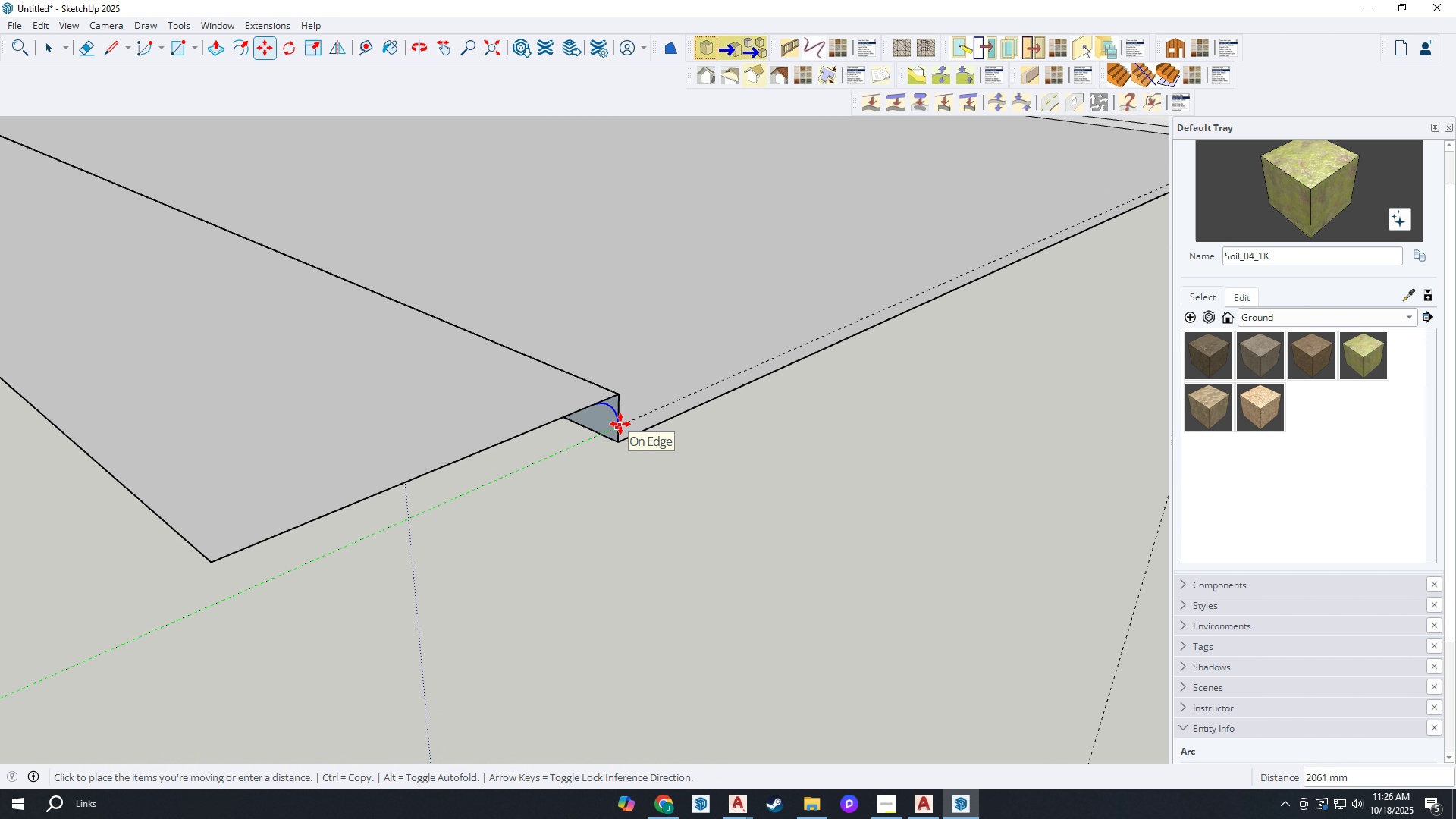 
left_click([620, 424])
 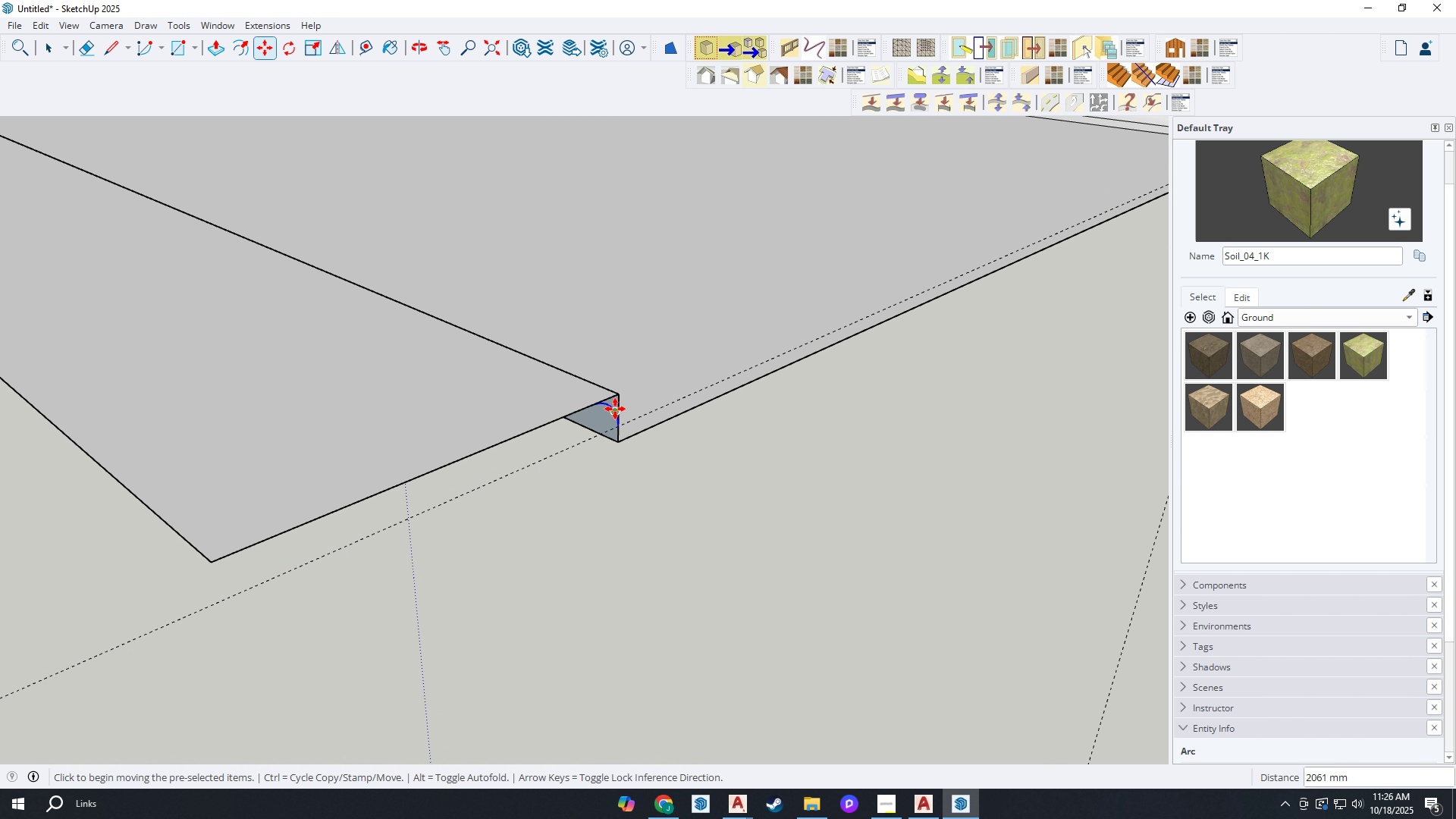 
scroll: coordinate [615, 405], scroll_direction: up, amount: 3.0
 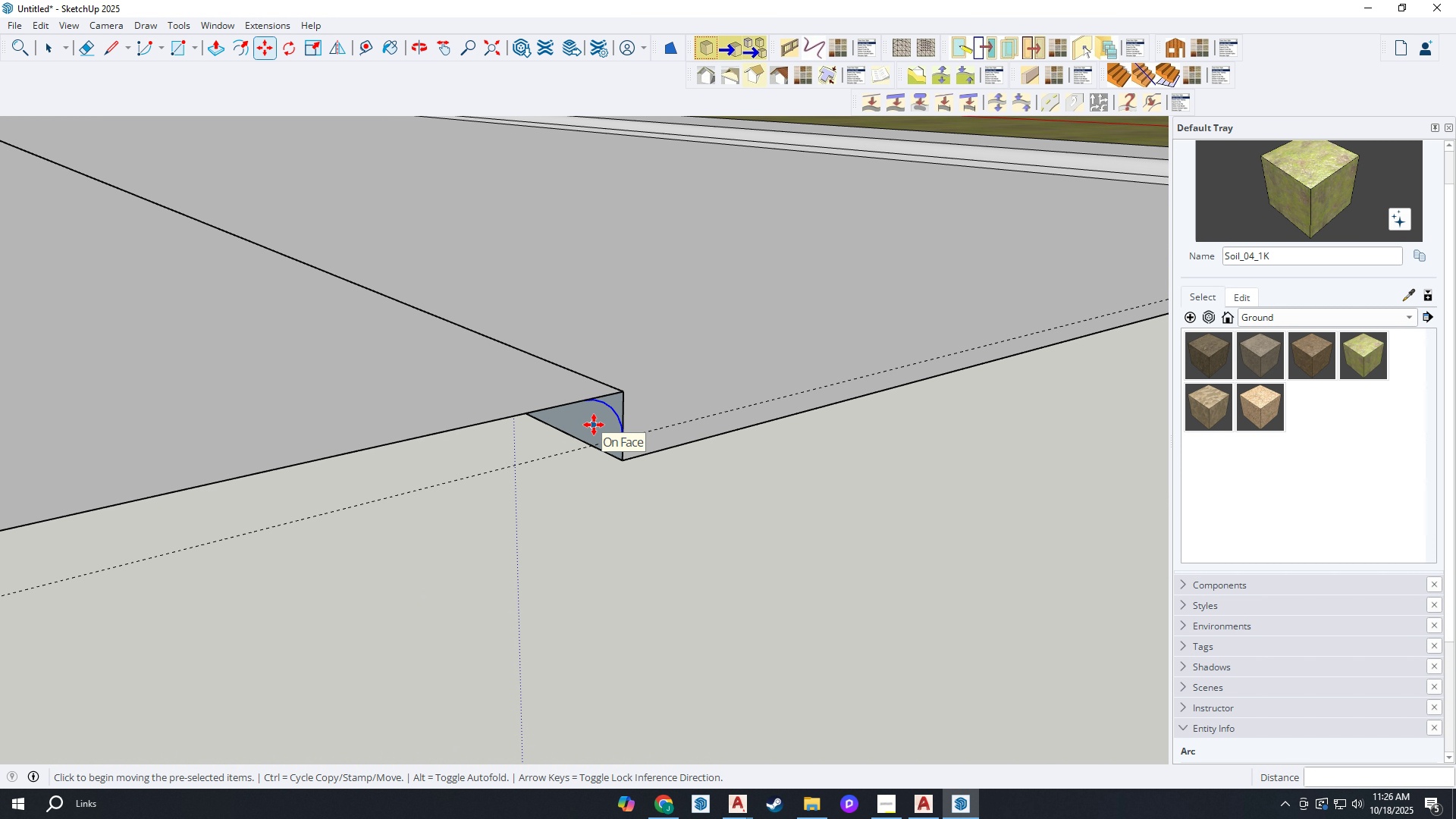 
key(L)
 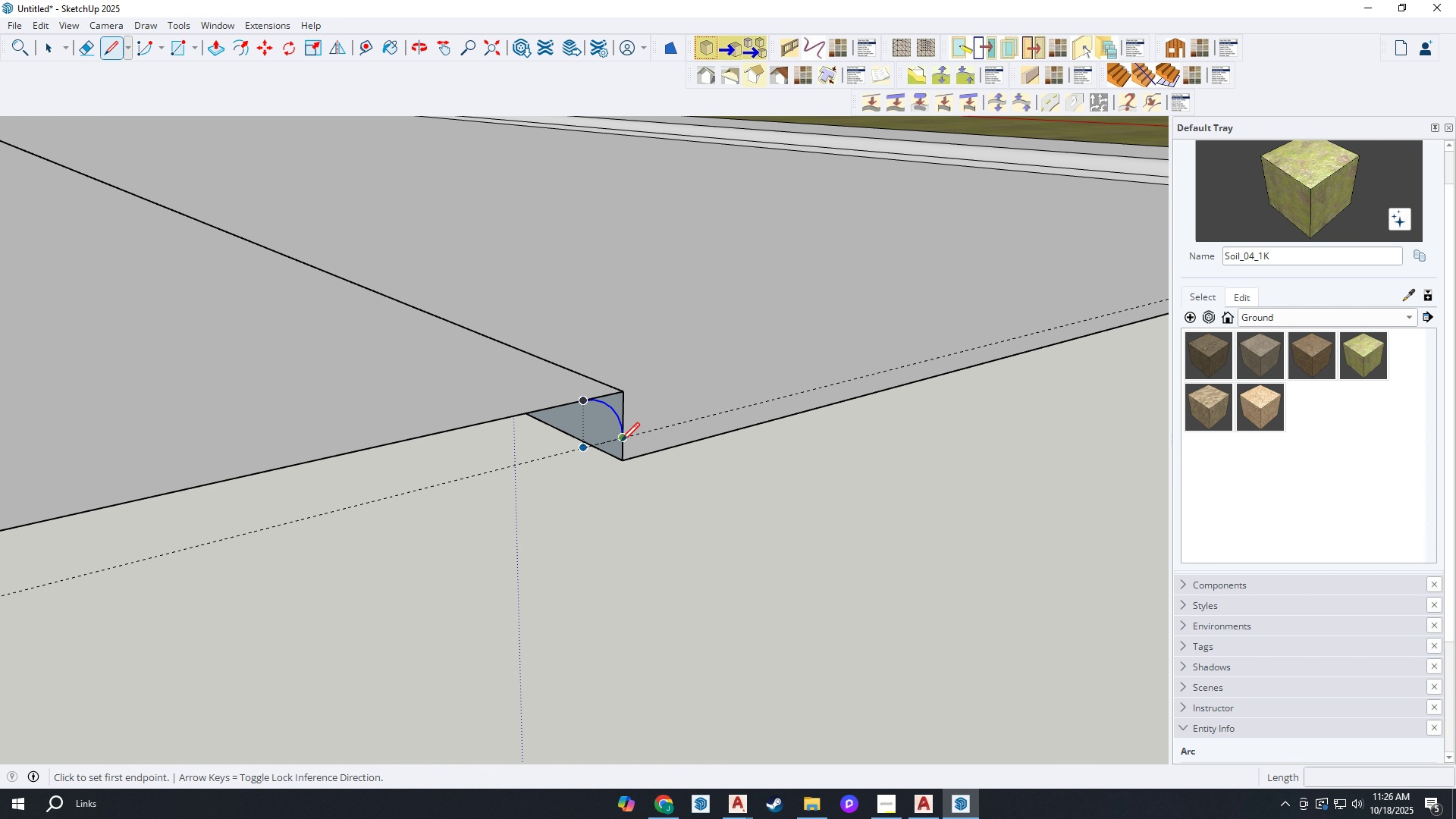 
left_click([621, 443])
 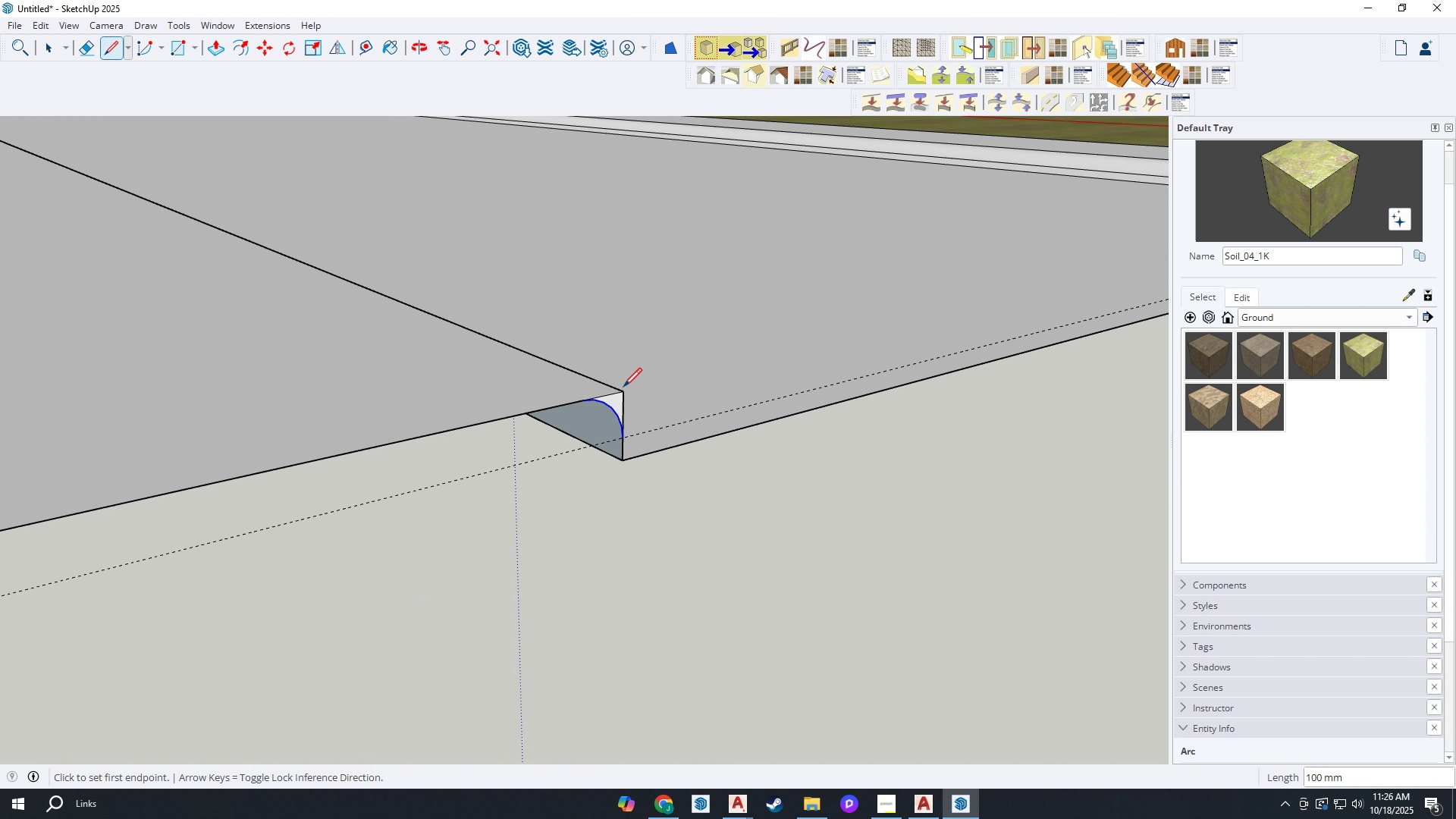 
left_click([623, 388])
 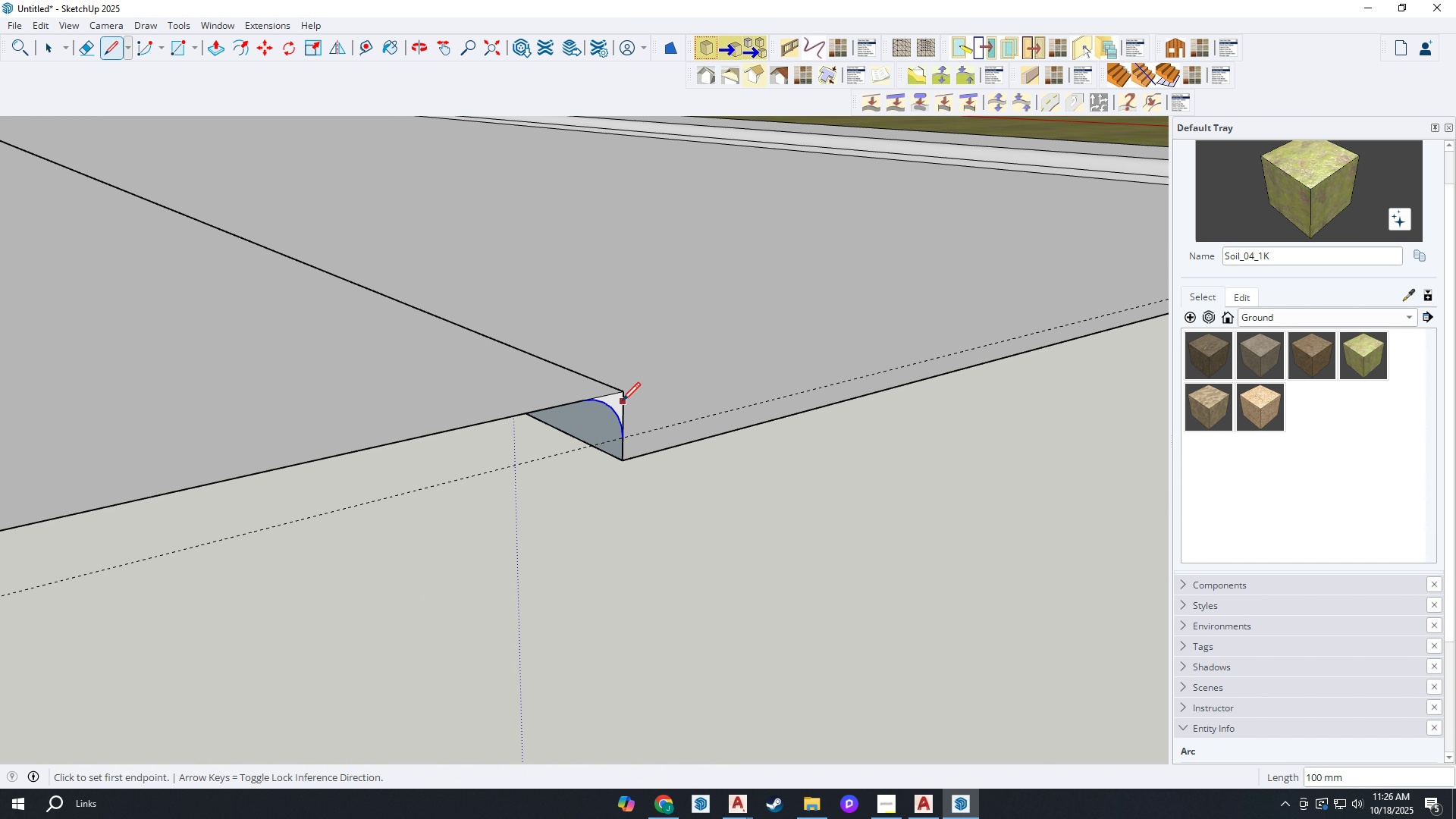 
key(P)
 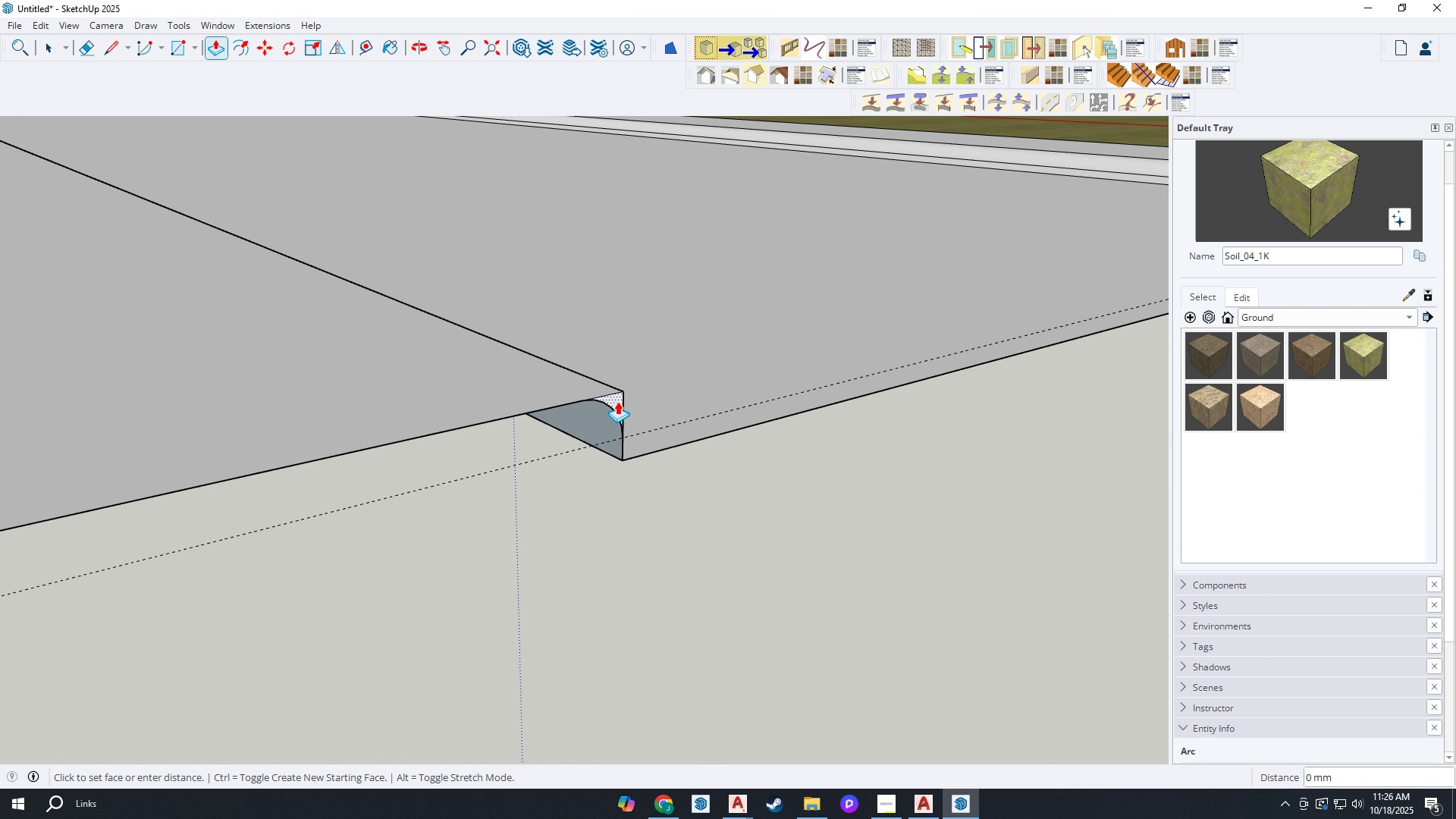 
left_click([617, 401])
 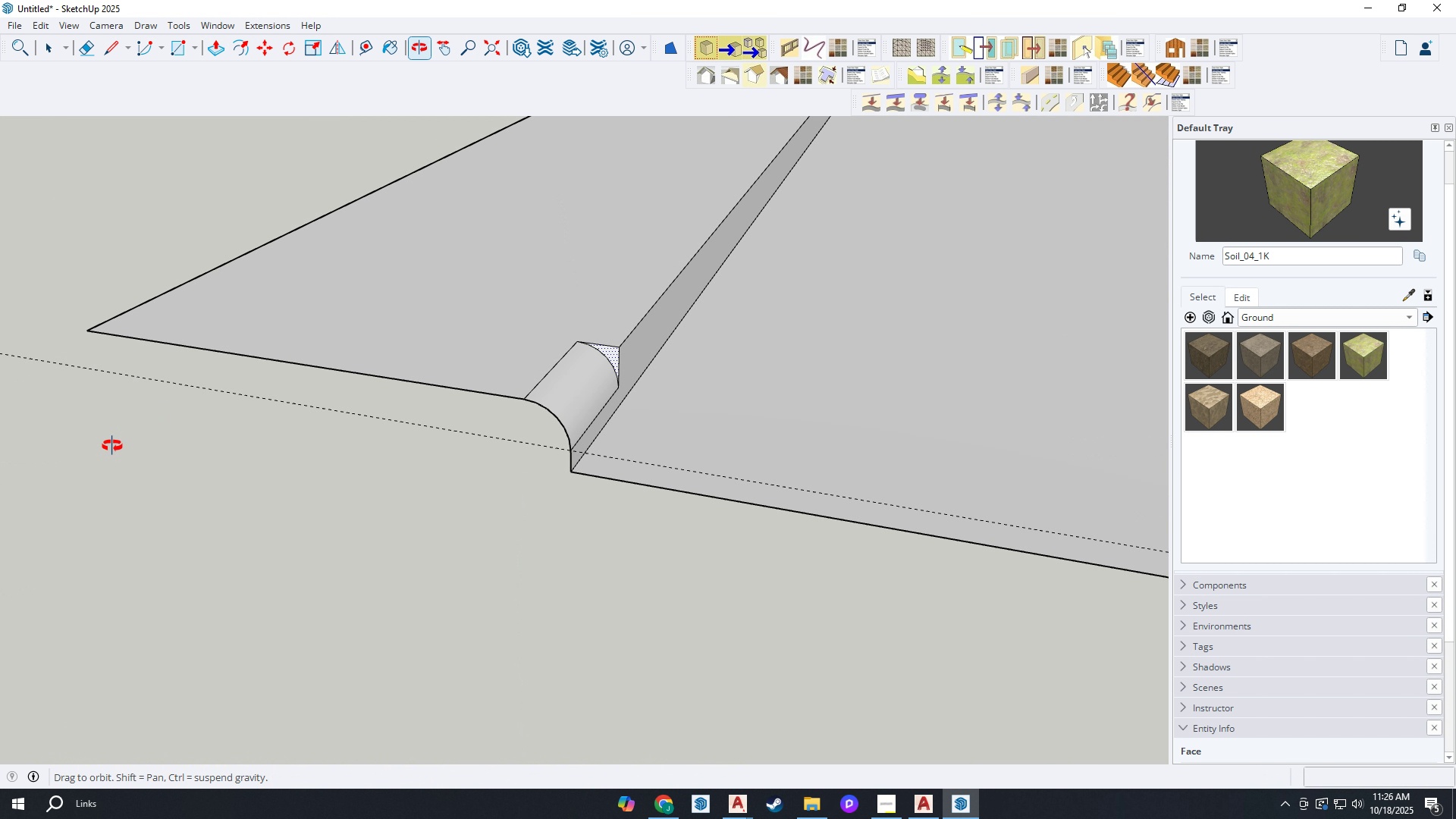 
scroll: coordinate [568, 275], scroll_direction: down, amount: 18.0
 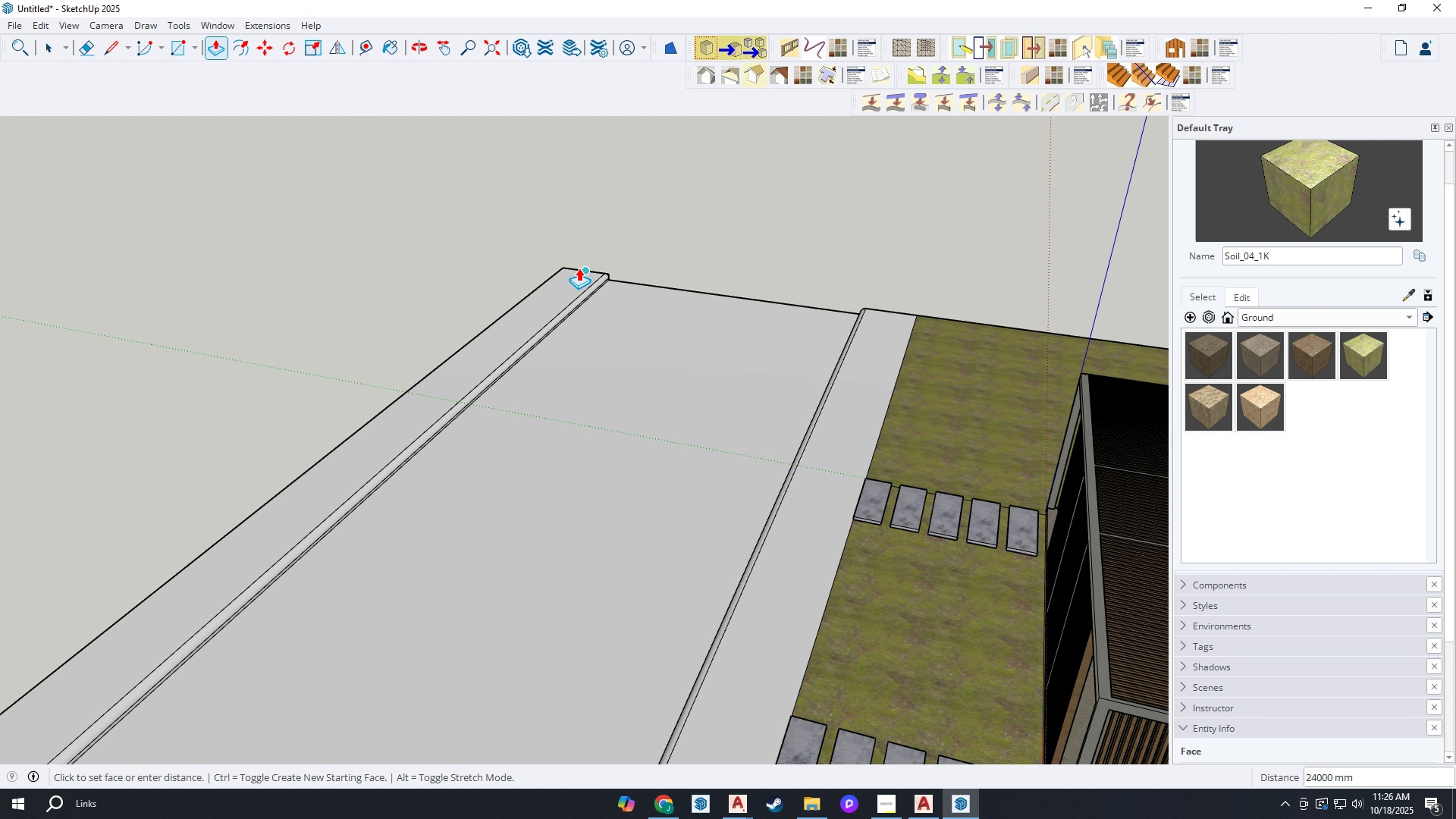 
left_click([579, 268])
 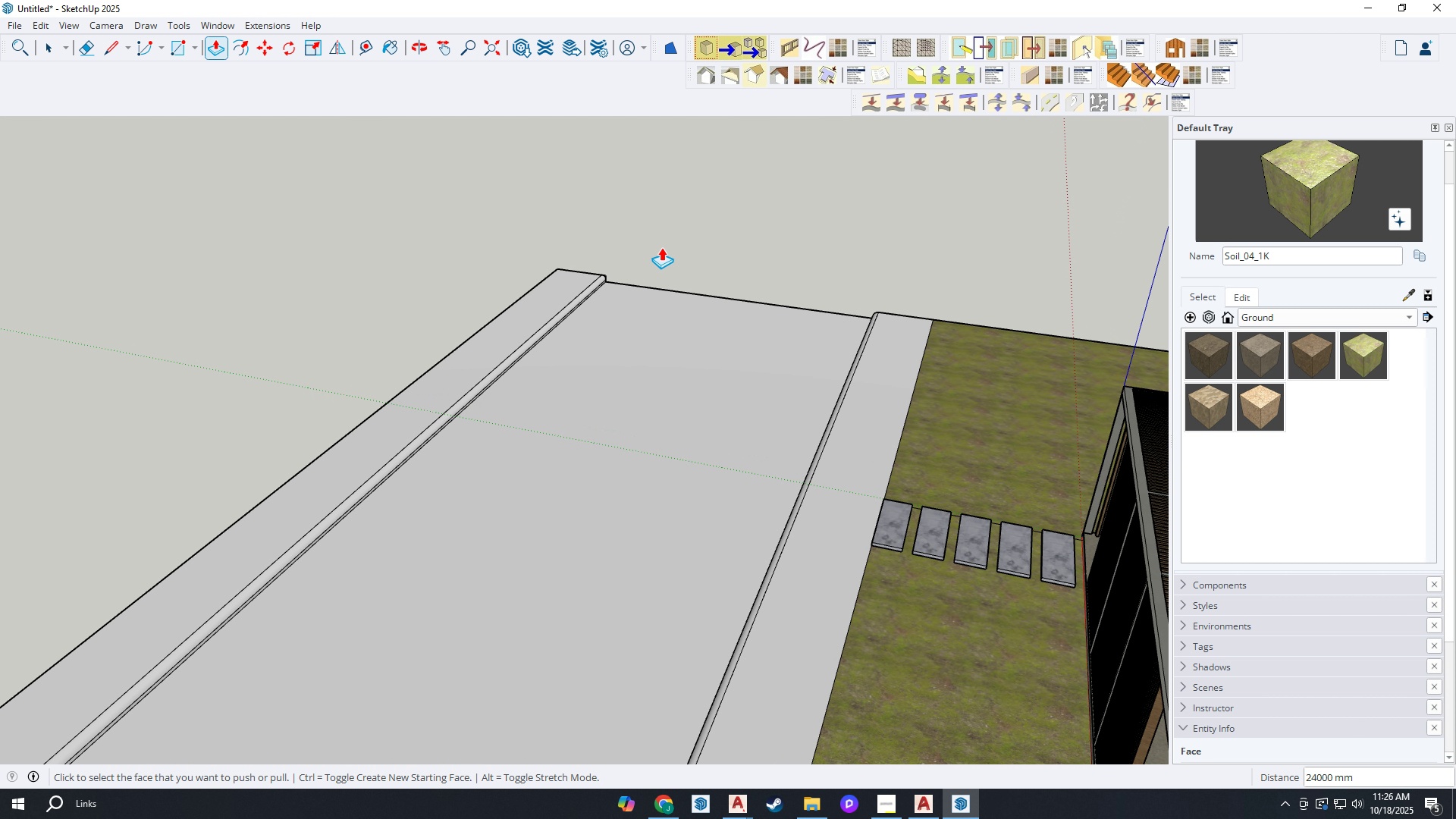 
scroll: coordinate [512, 331], scroll_direction: down, amount: 8.0
 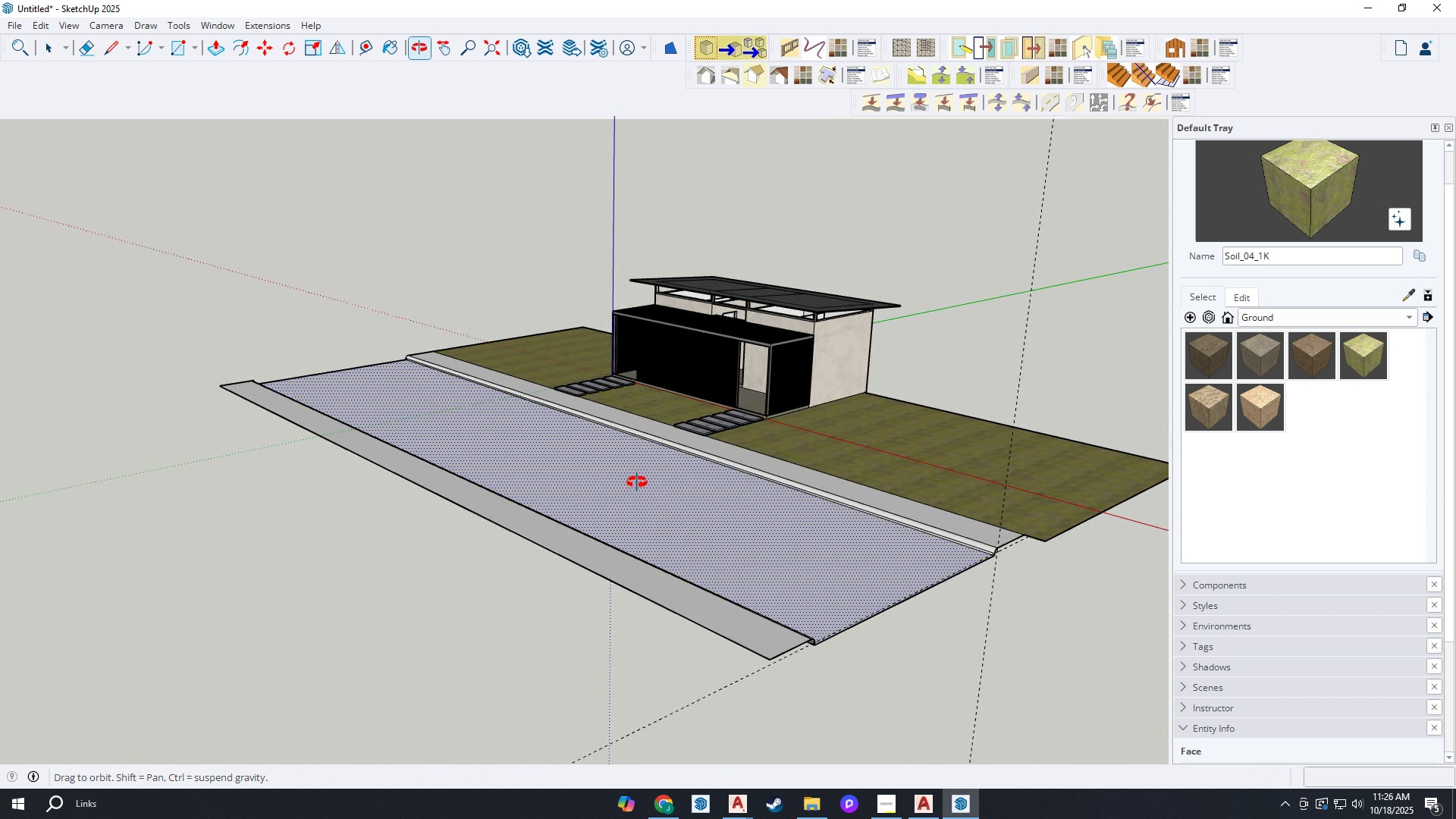 
scroll: coordinate [778, 517], scroll_direction: up, amount: 6.0
 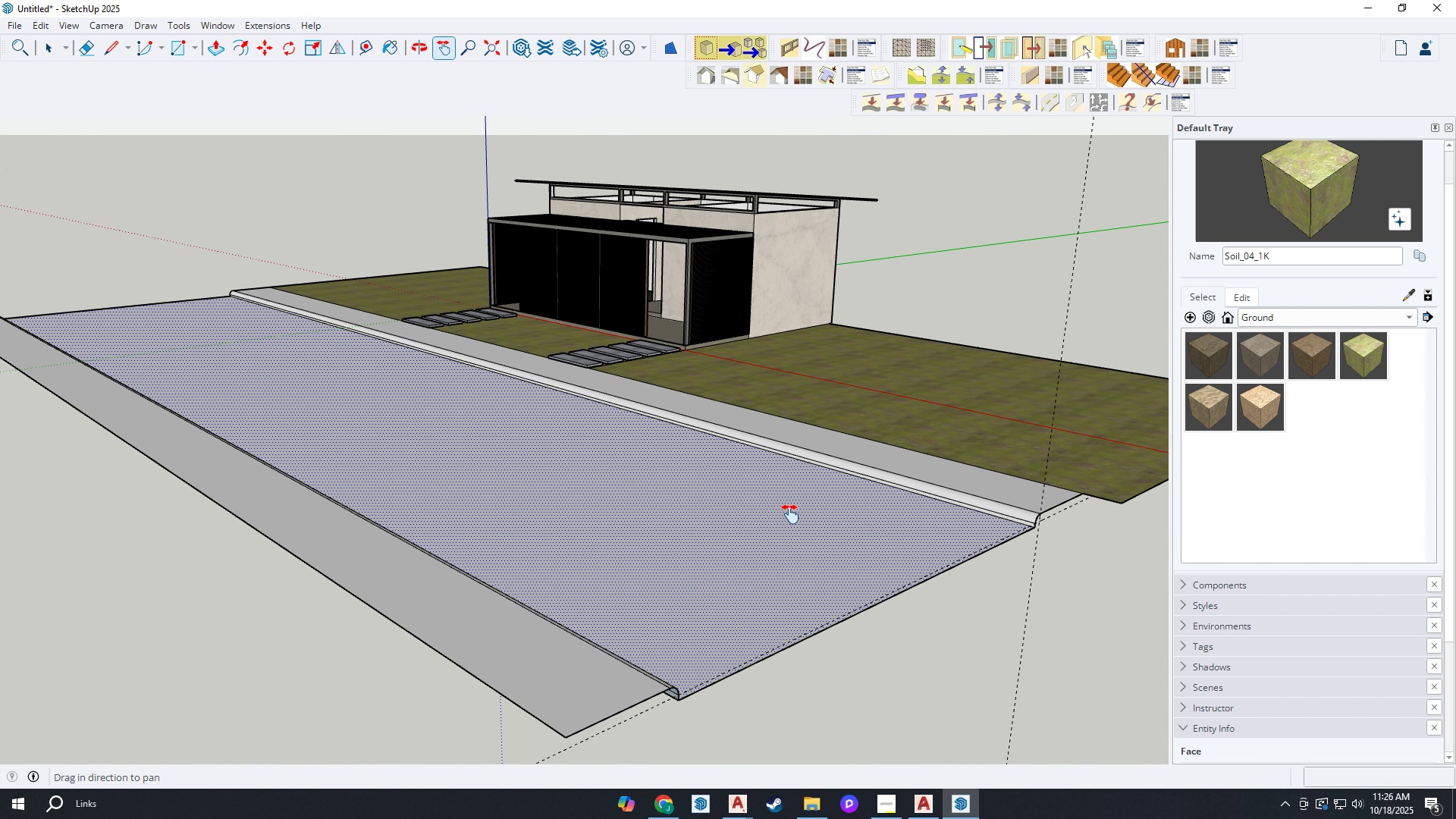 
key(H)
 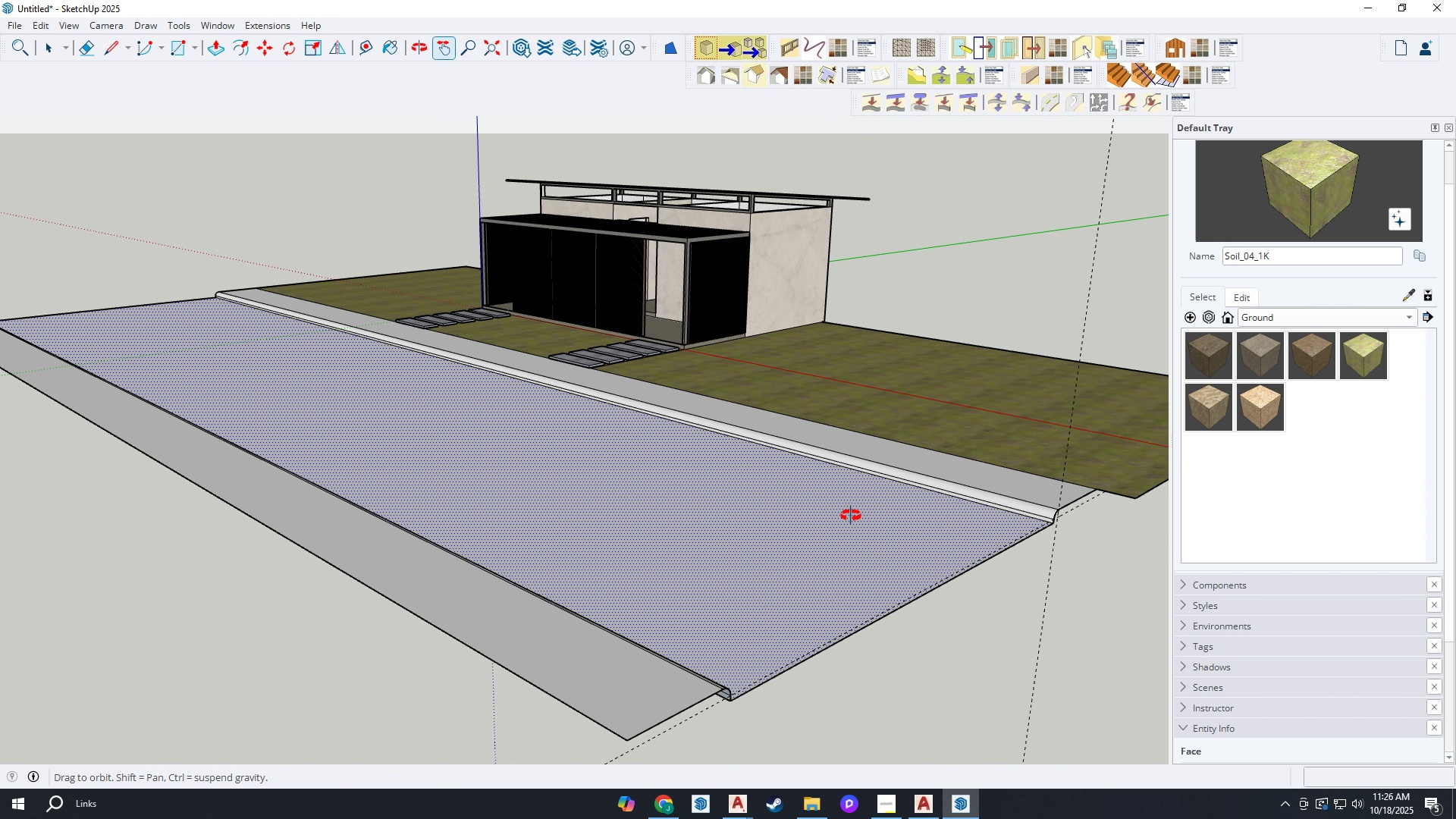 
scroll: coordinate [583, 479], scroll_direction: up, amount: 3.0
 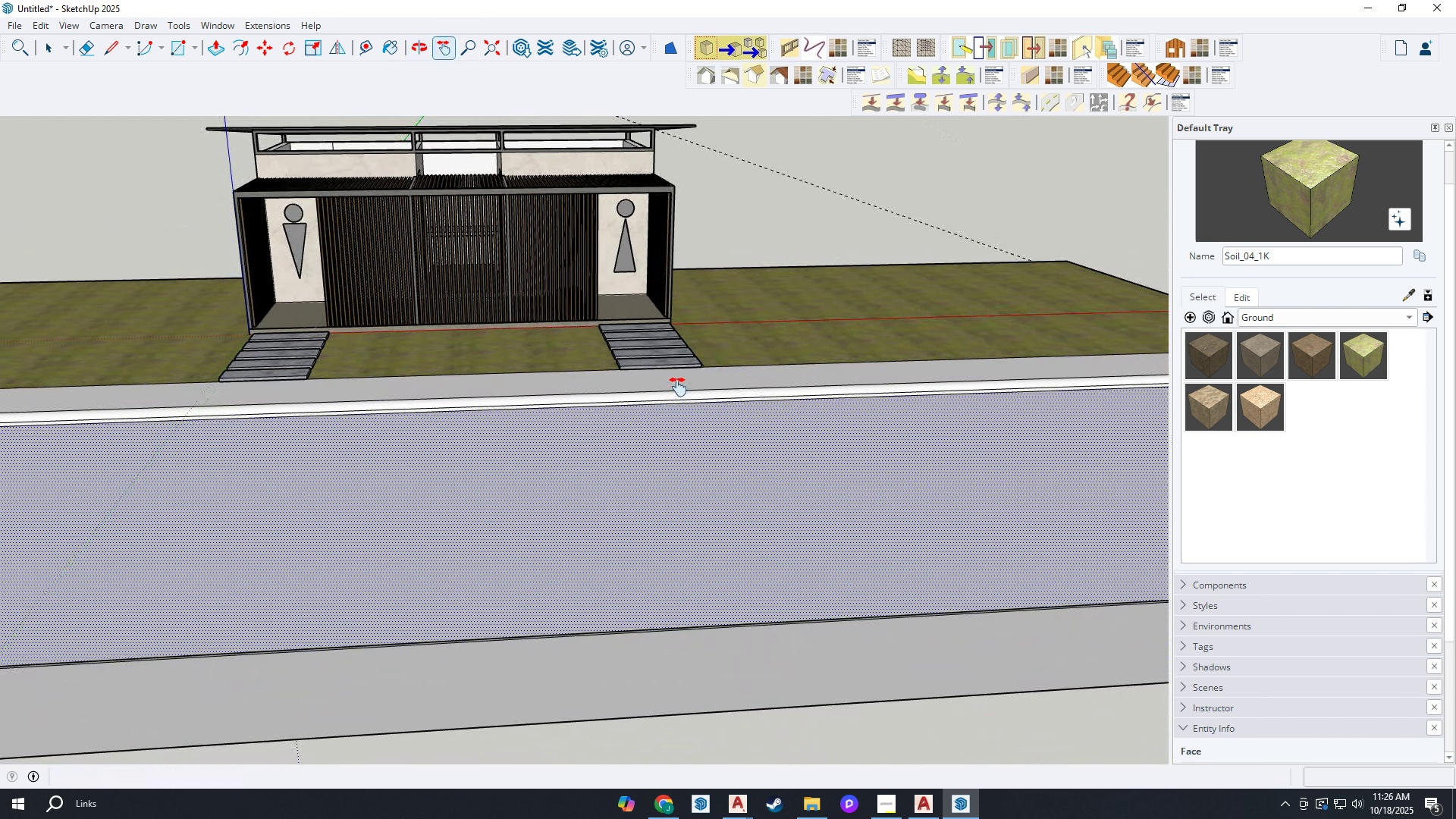 
scroll: coordinate [651, 476], scroll_direction: down, amount: 4.0
 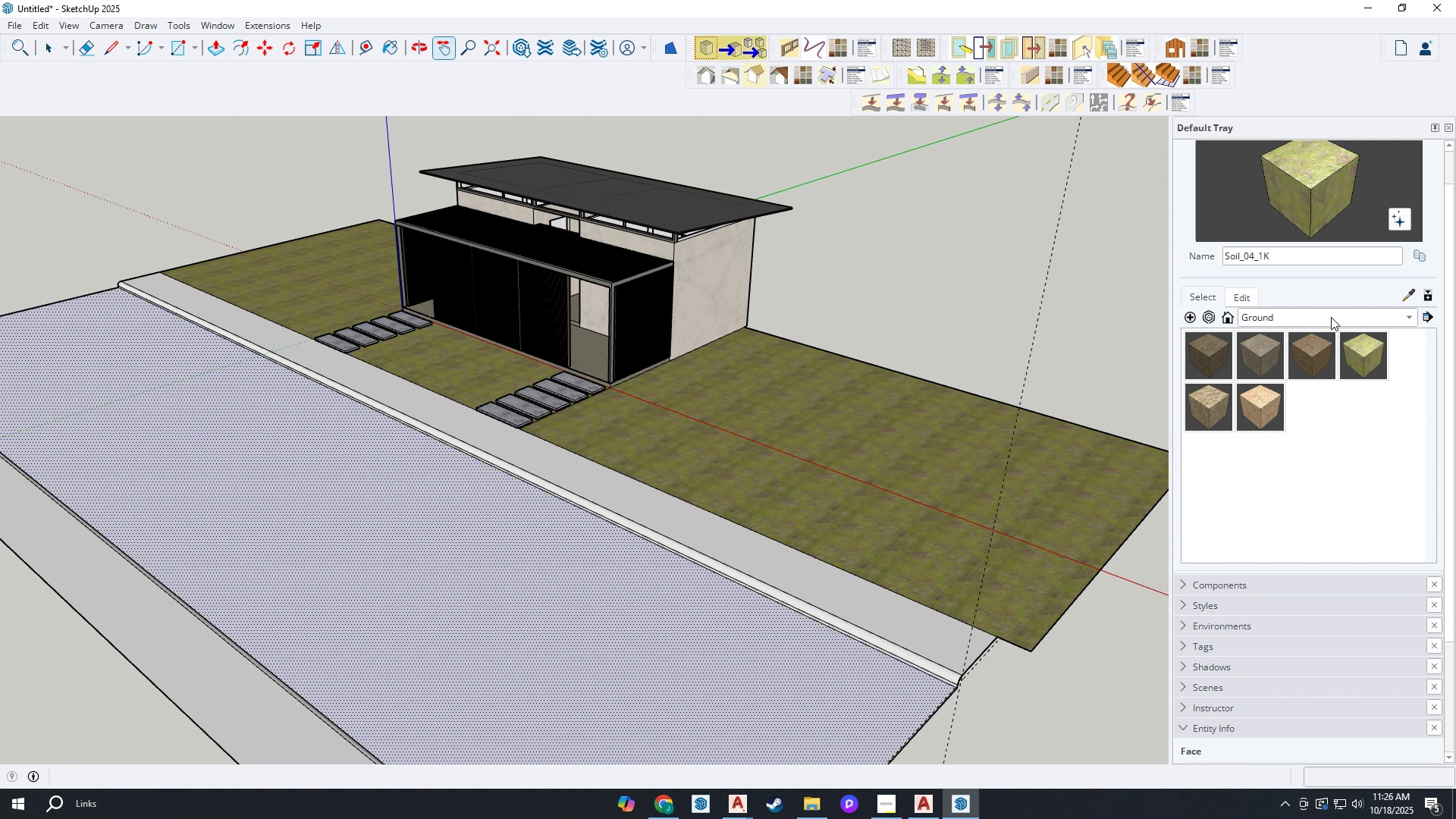 
left_click([1329, 317])
 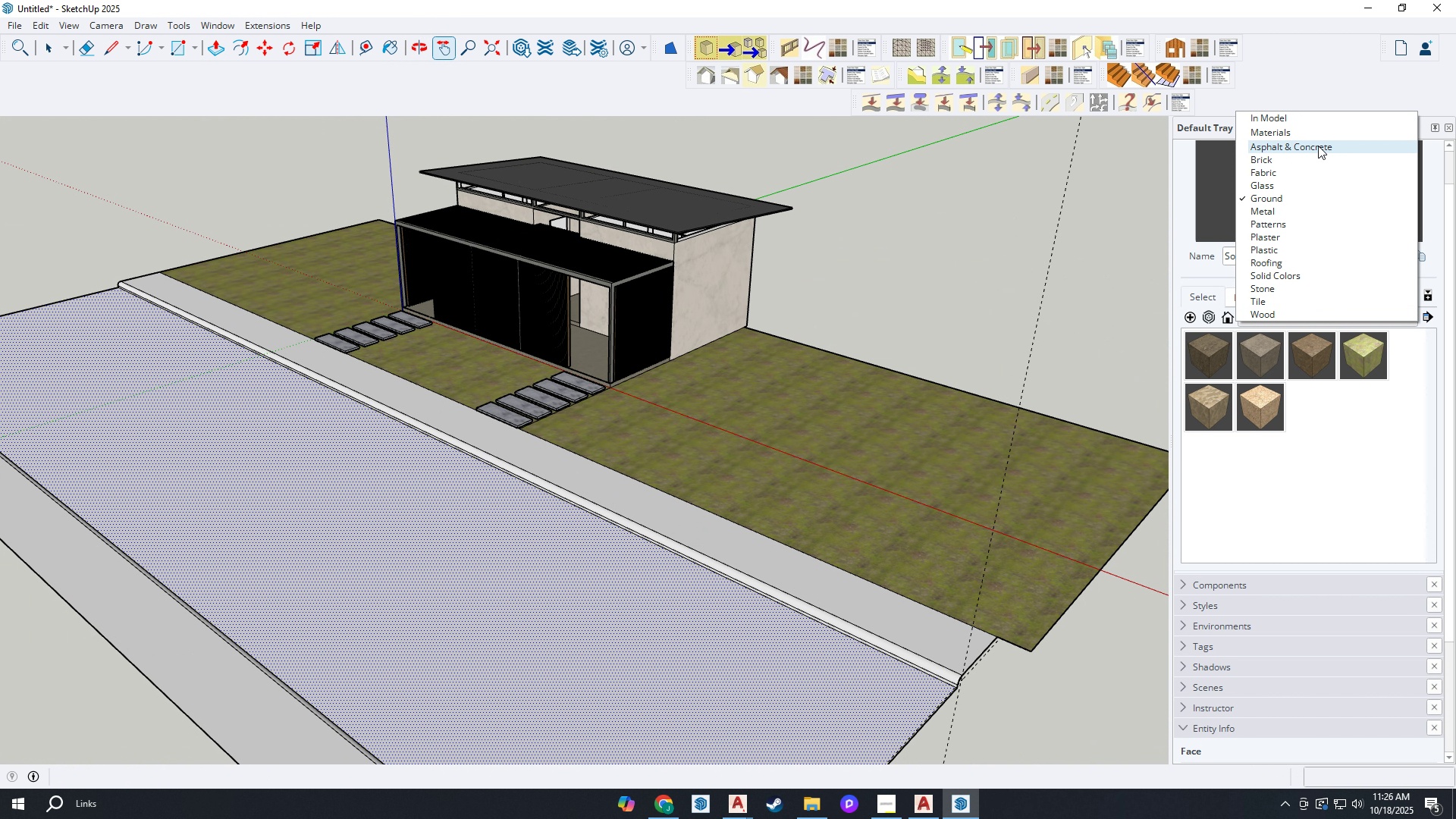 
left_click([1318, 146])
 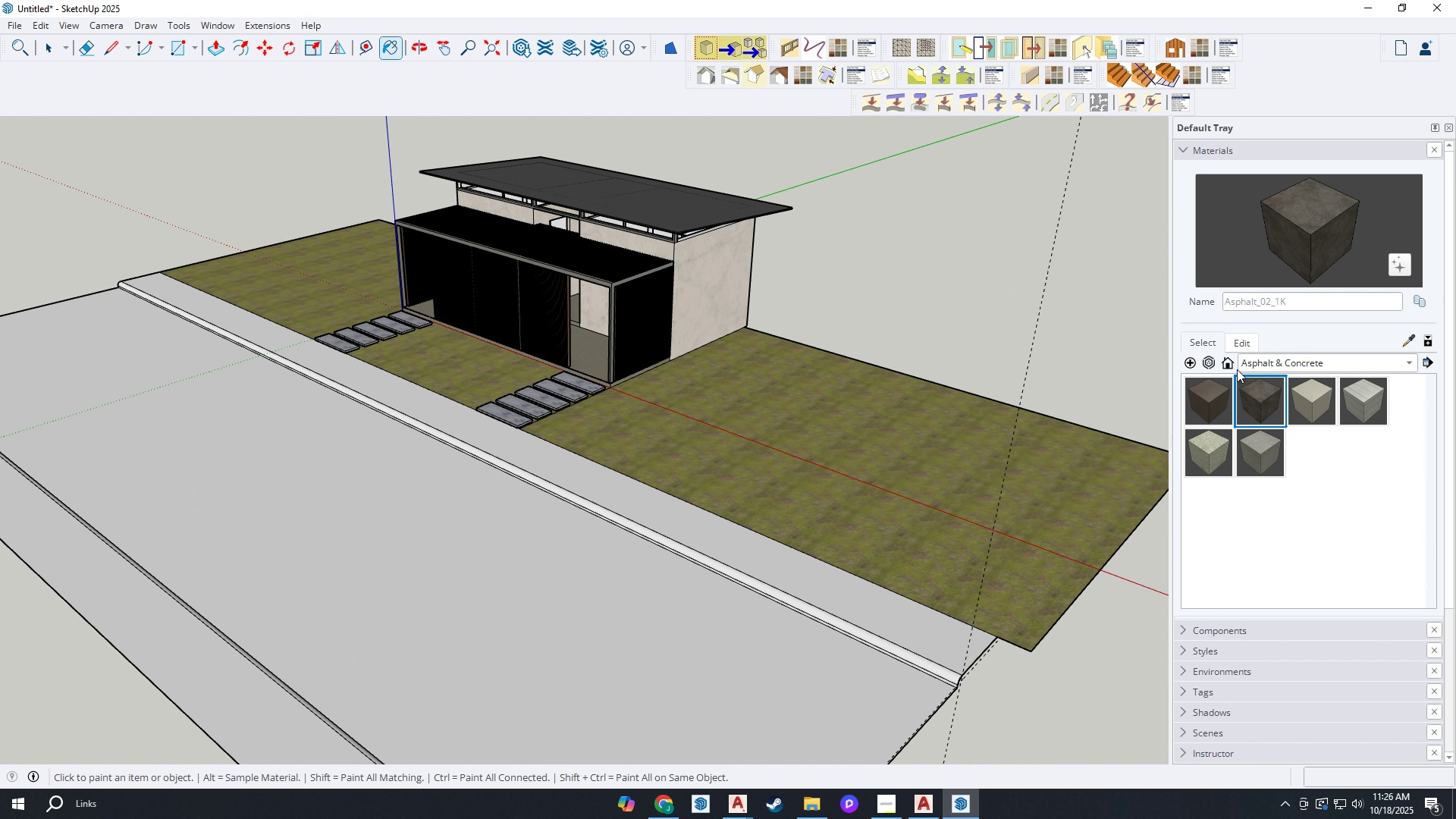 
left_click([1216, 391])
 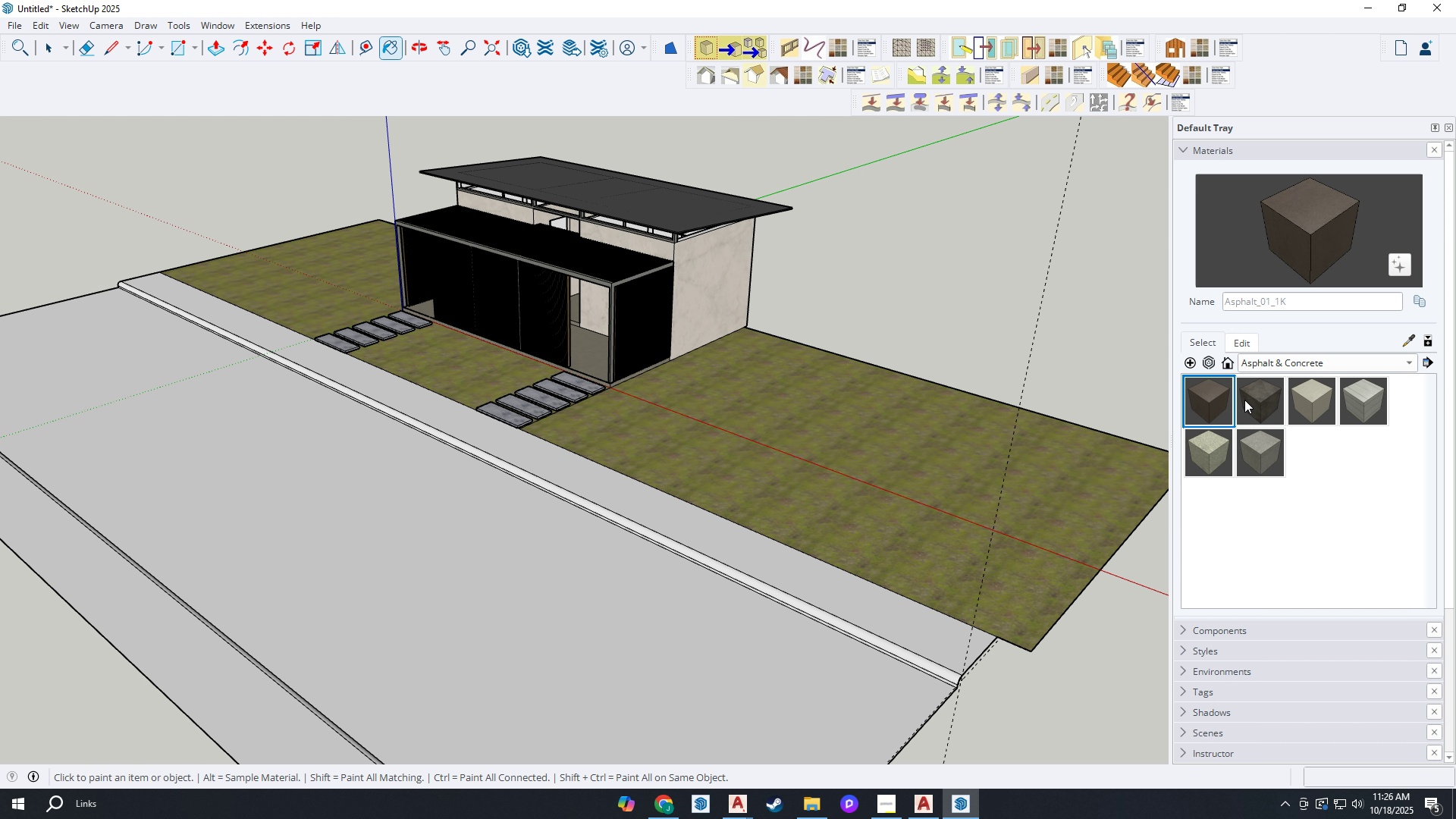 
left_click([1244, 400])
 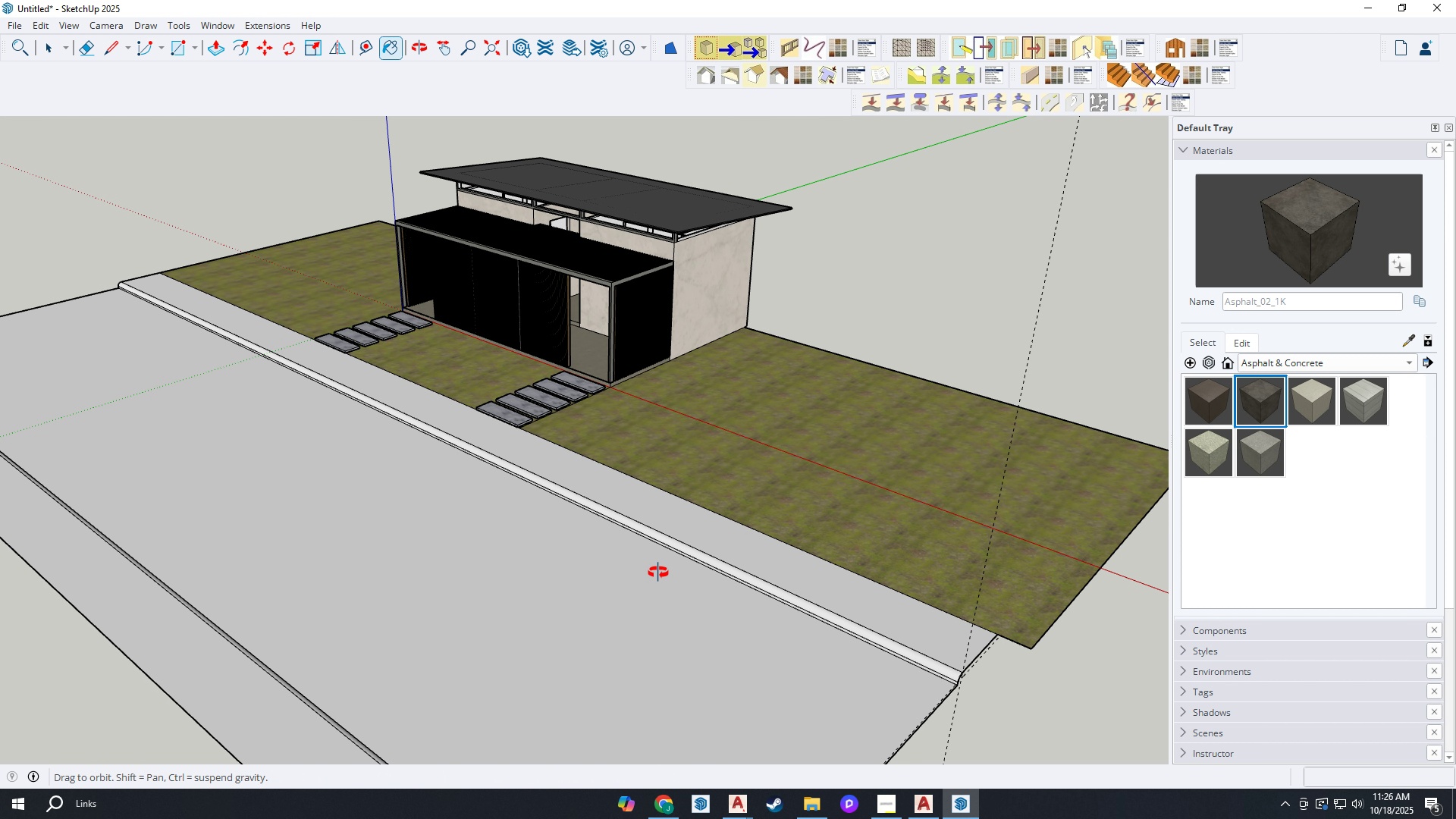 
key(Space)
 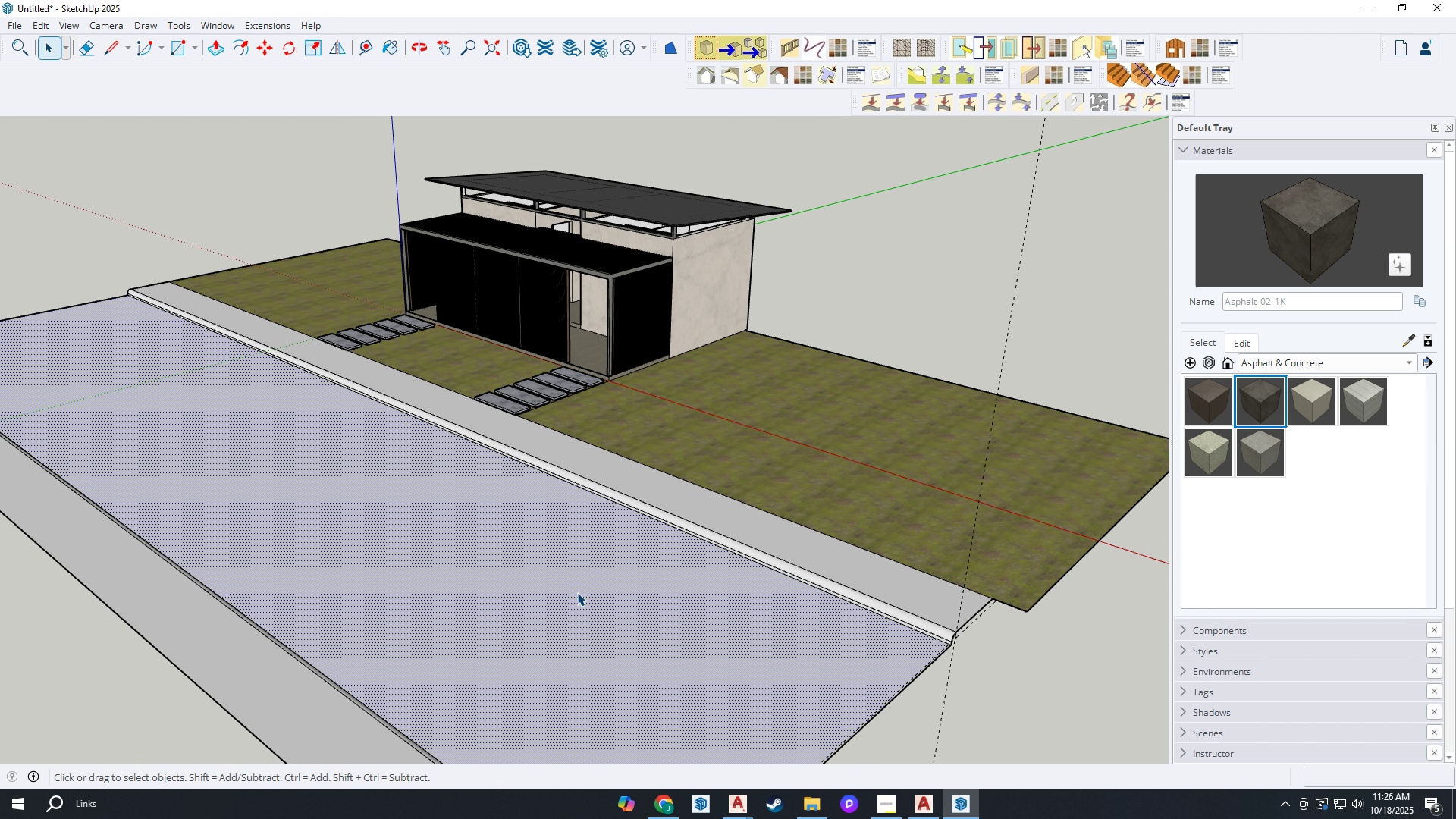 
left_click([574, 590])
 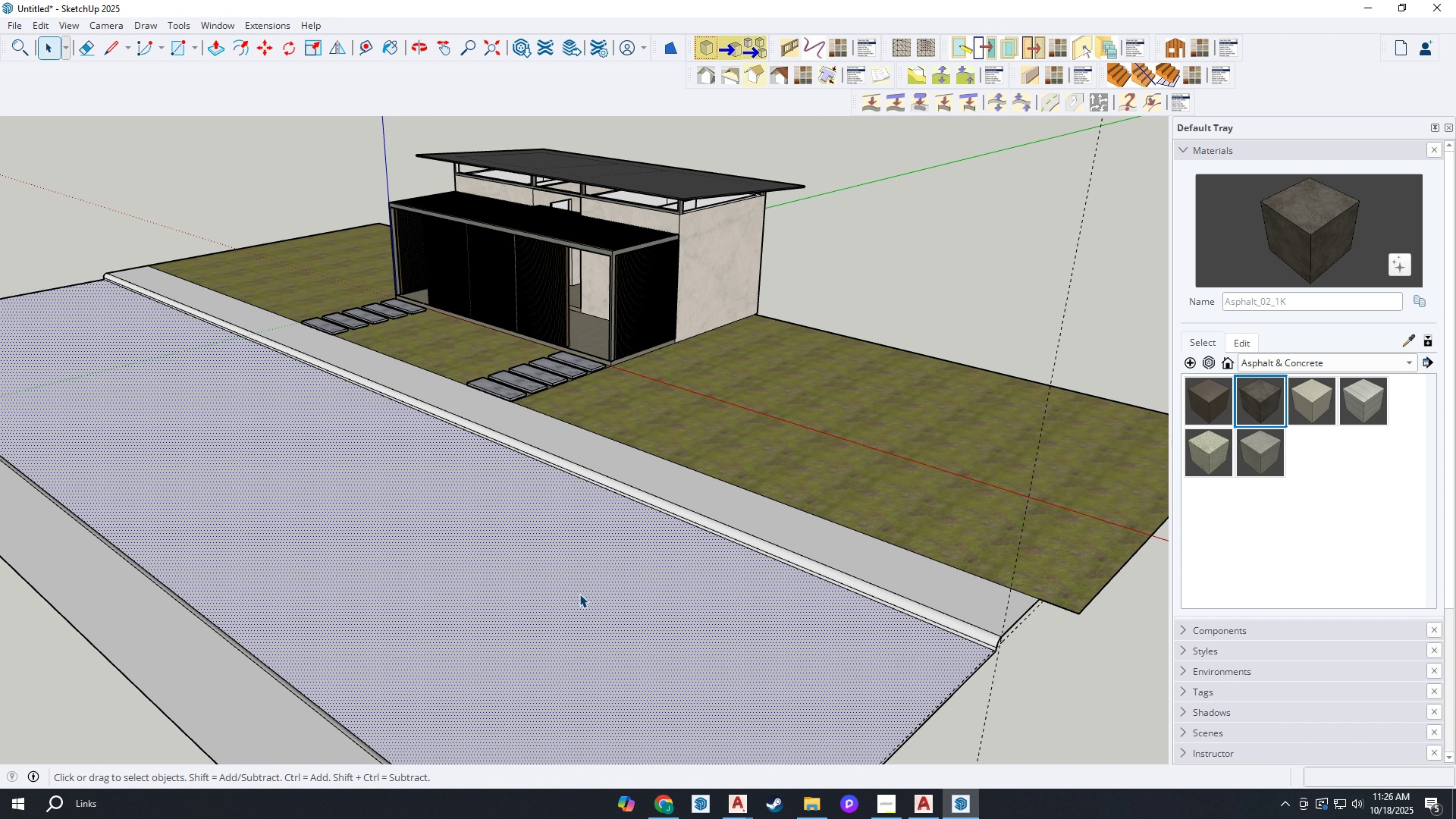 
scroll: coordinate [579, 594], scroll_direction: up, amount: 2.0
 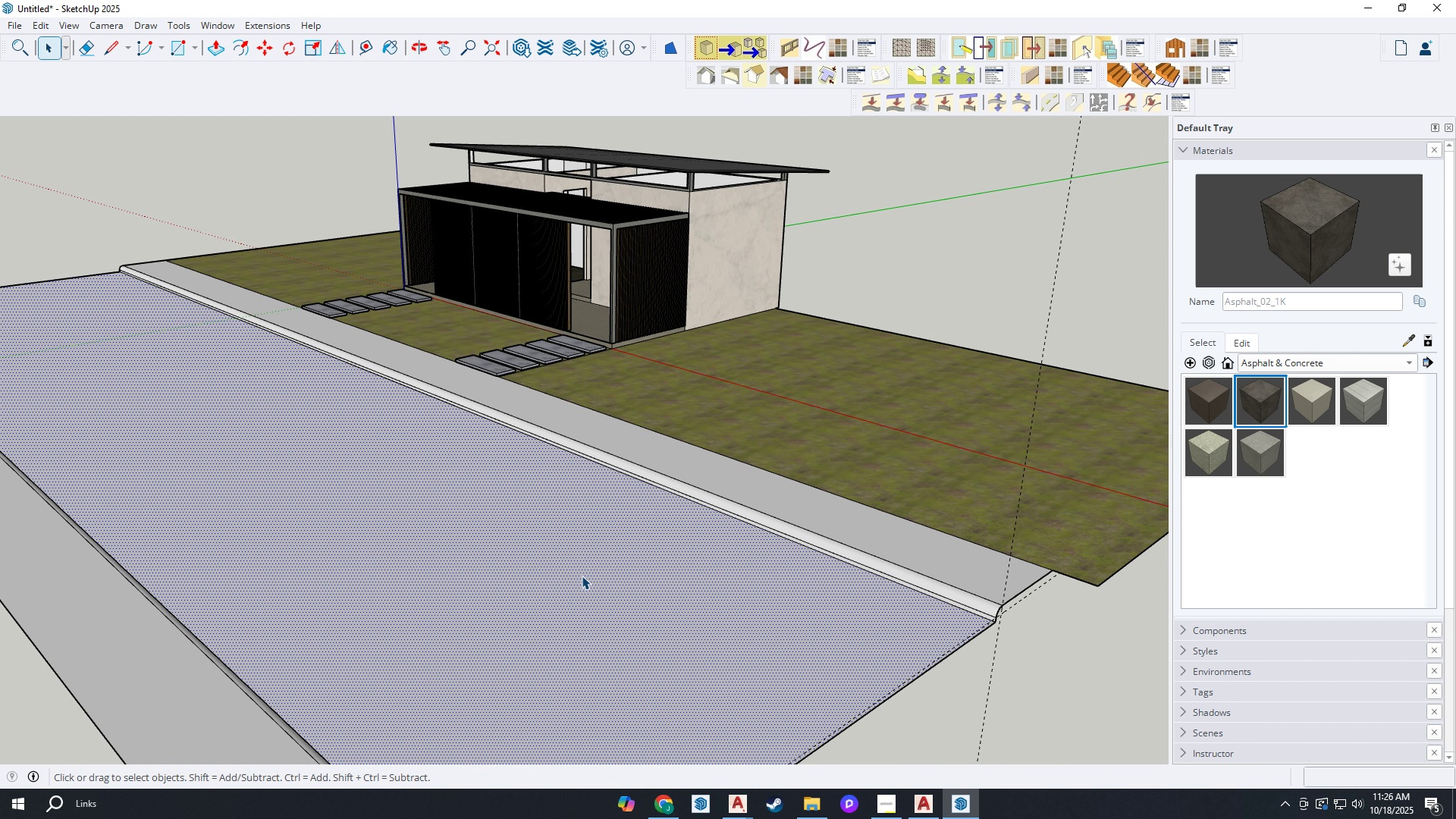 
key(B)
 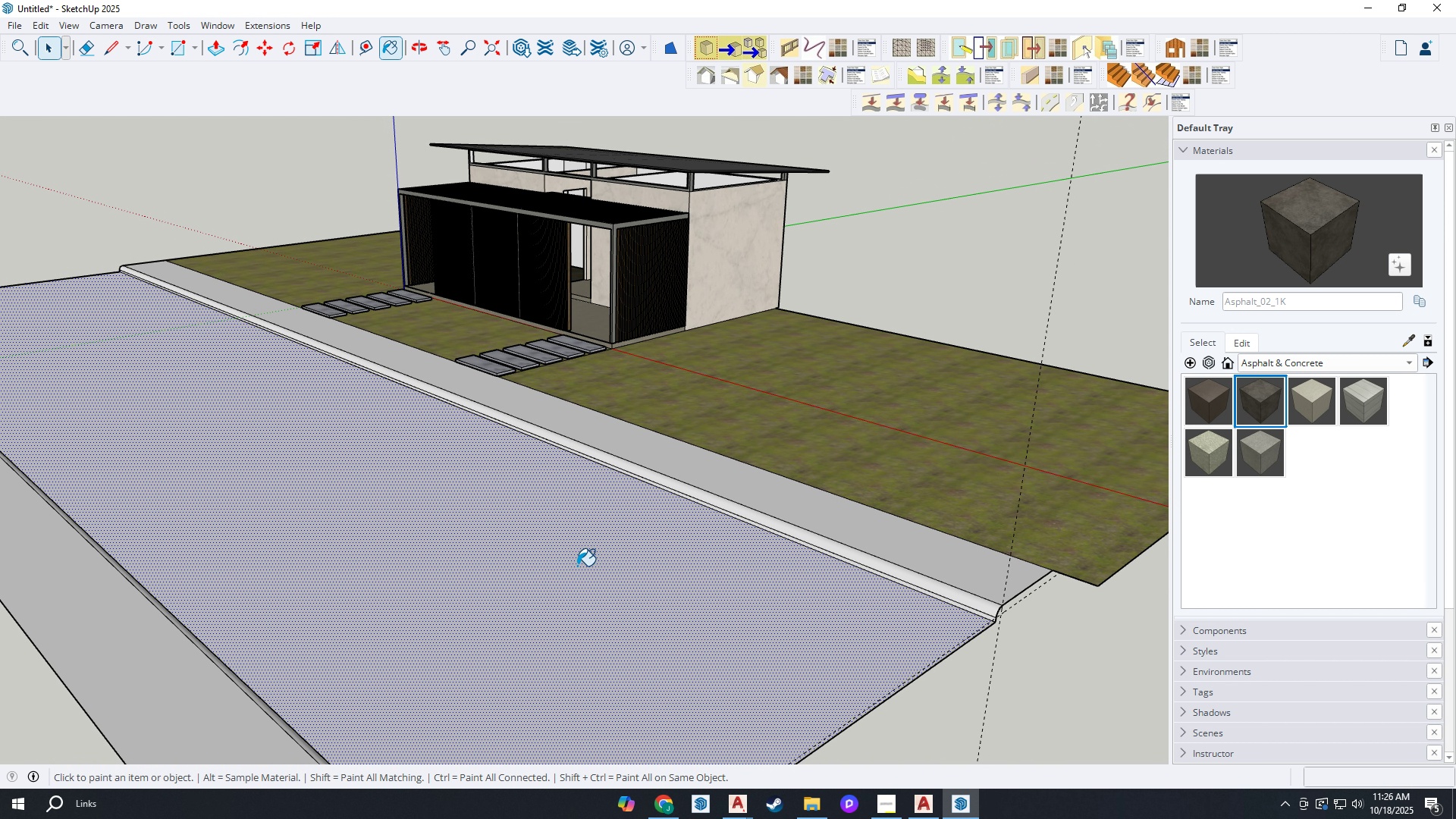 
left_click([577, 566])
 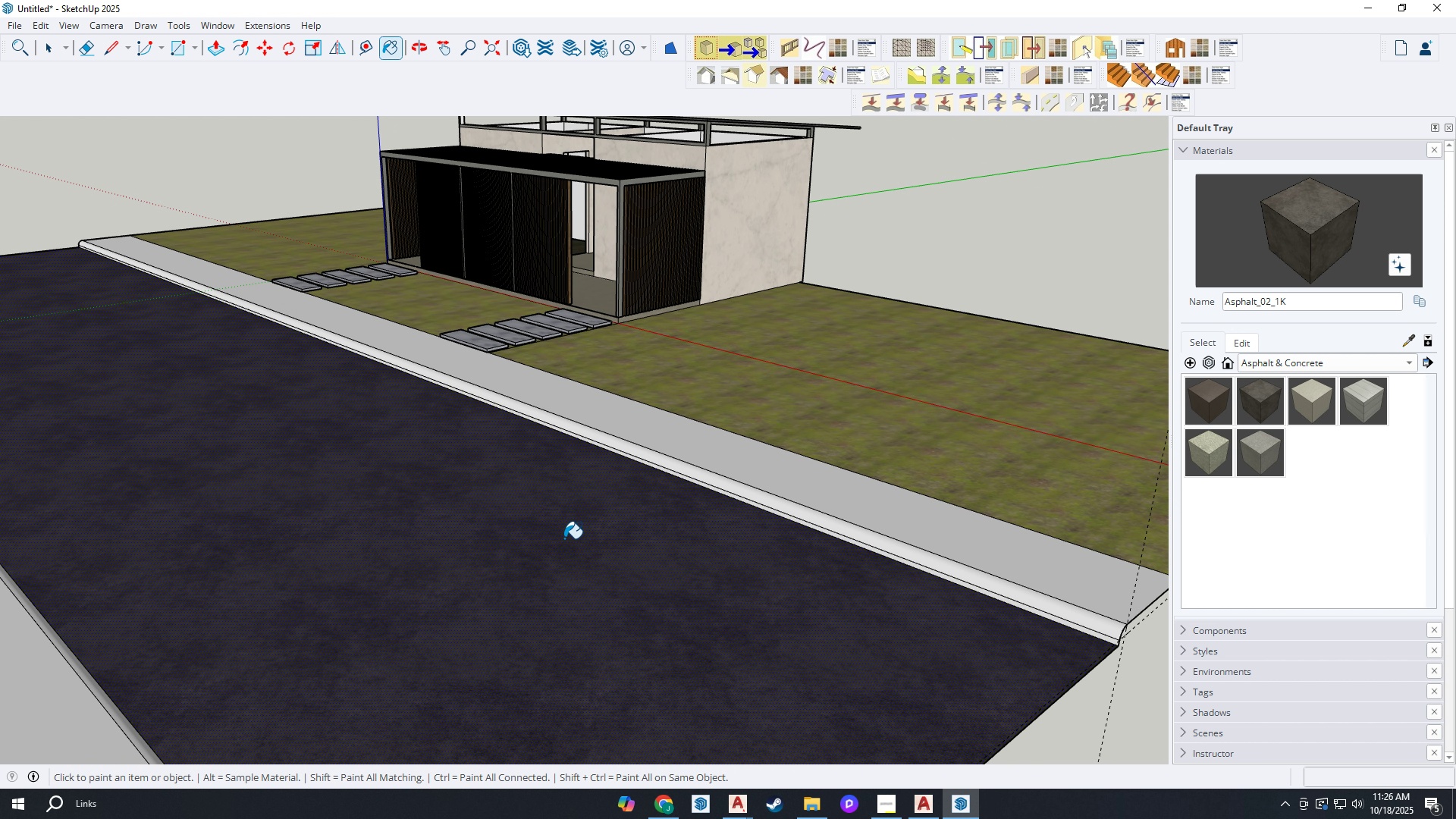 
scroll: coordinate [623, 487], scroll_direction: up, amount: 10.0
 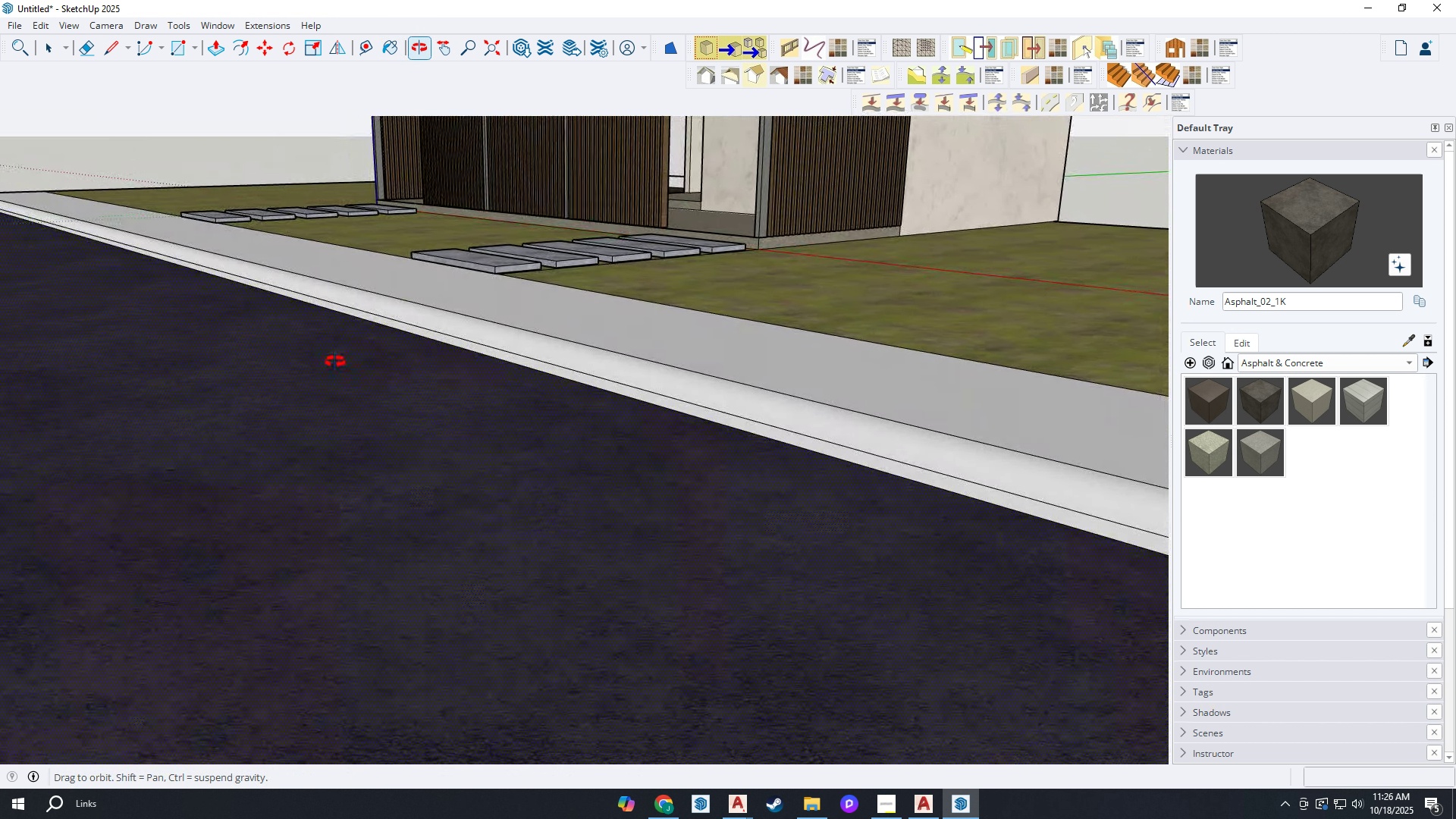 
scroll: coordinate [441, 445], scroll_direction: down, amount: 3.0
 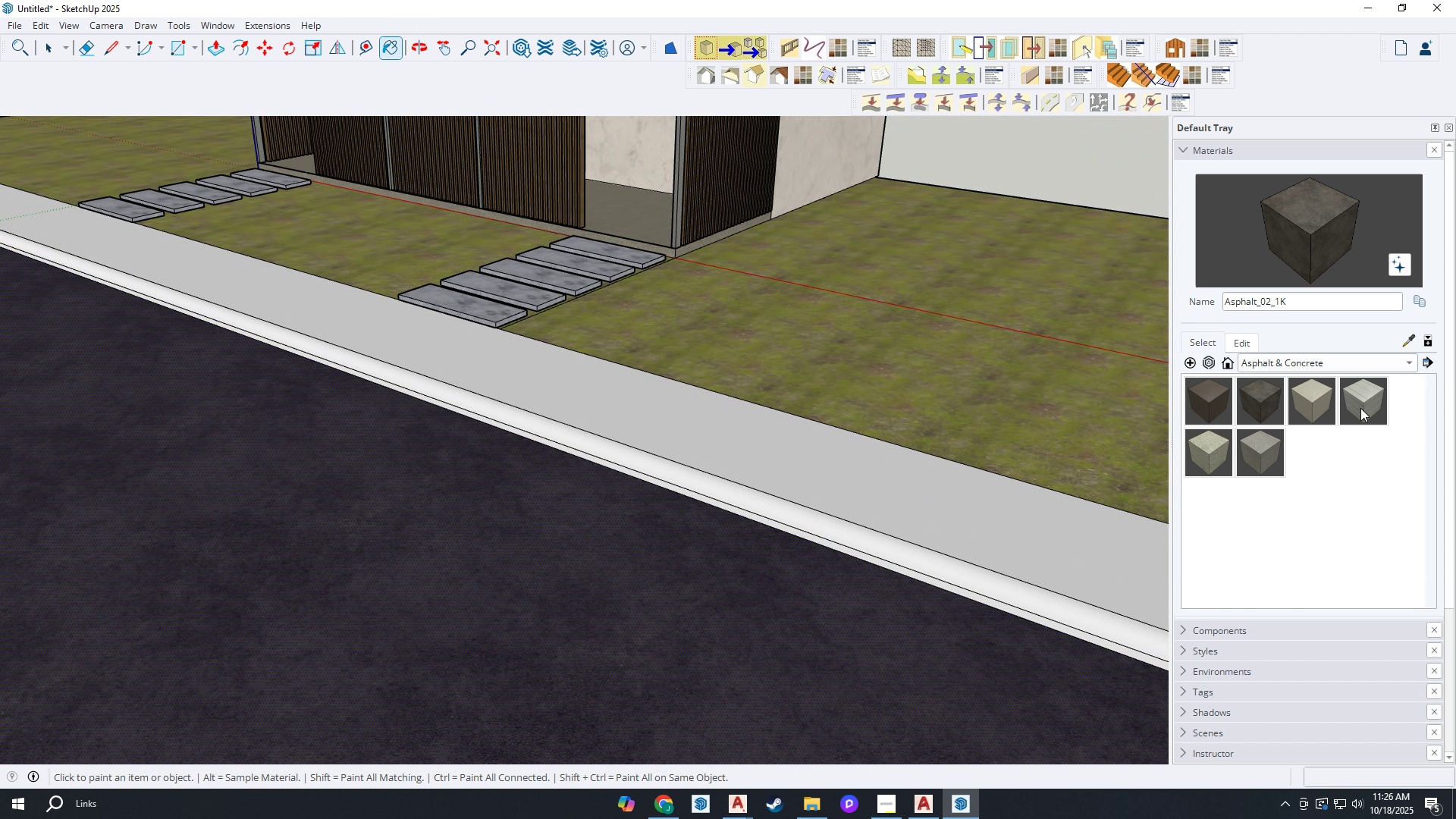 
left_click([1362, 405])
 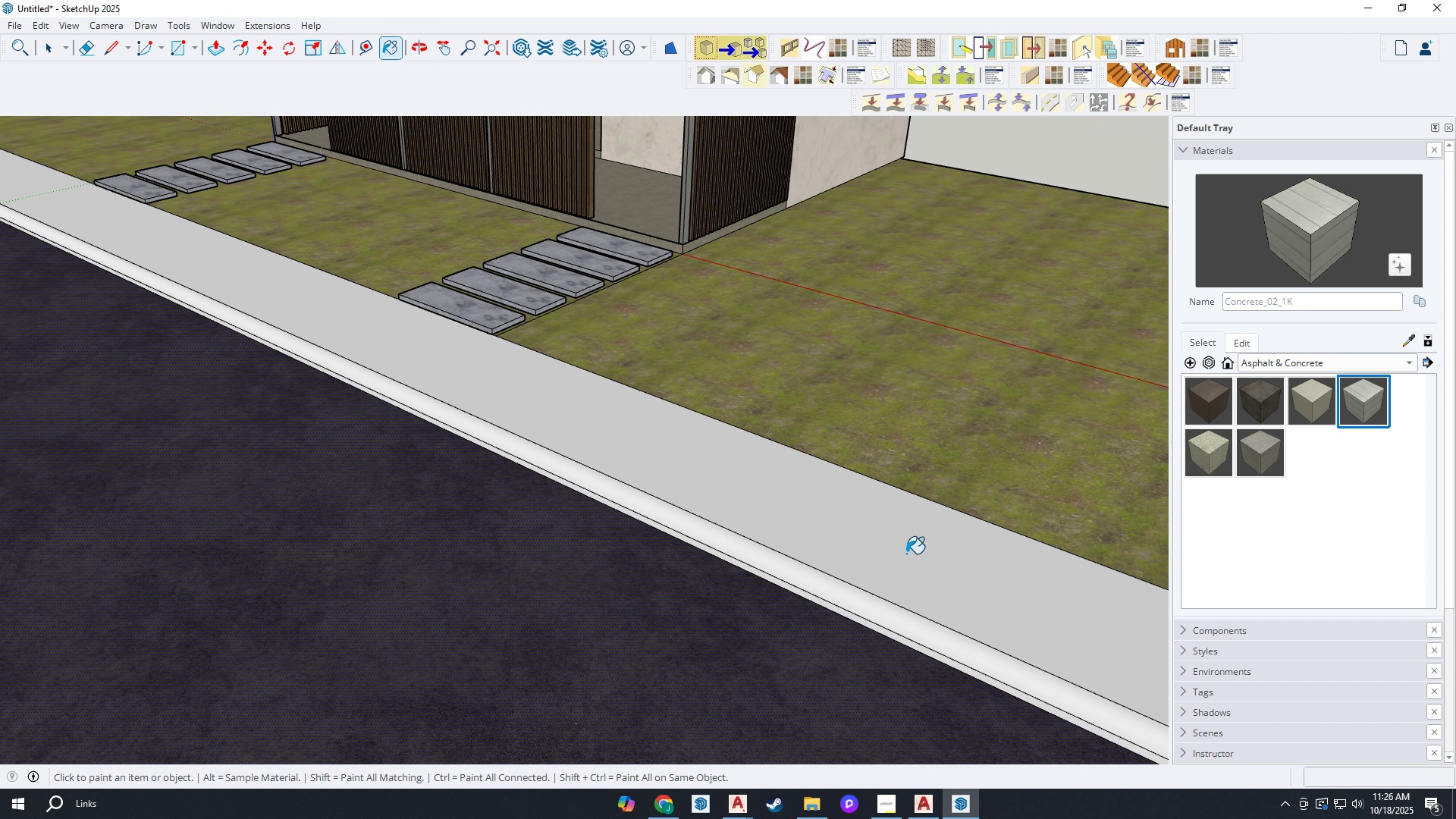 
left_click([864, 545])
 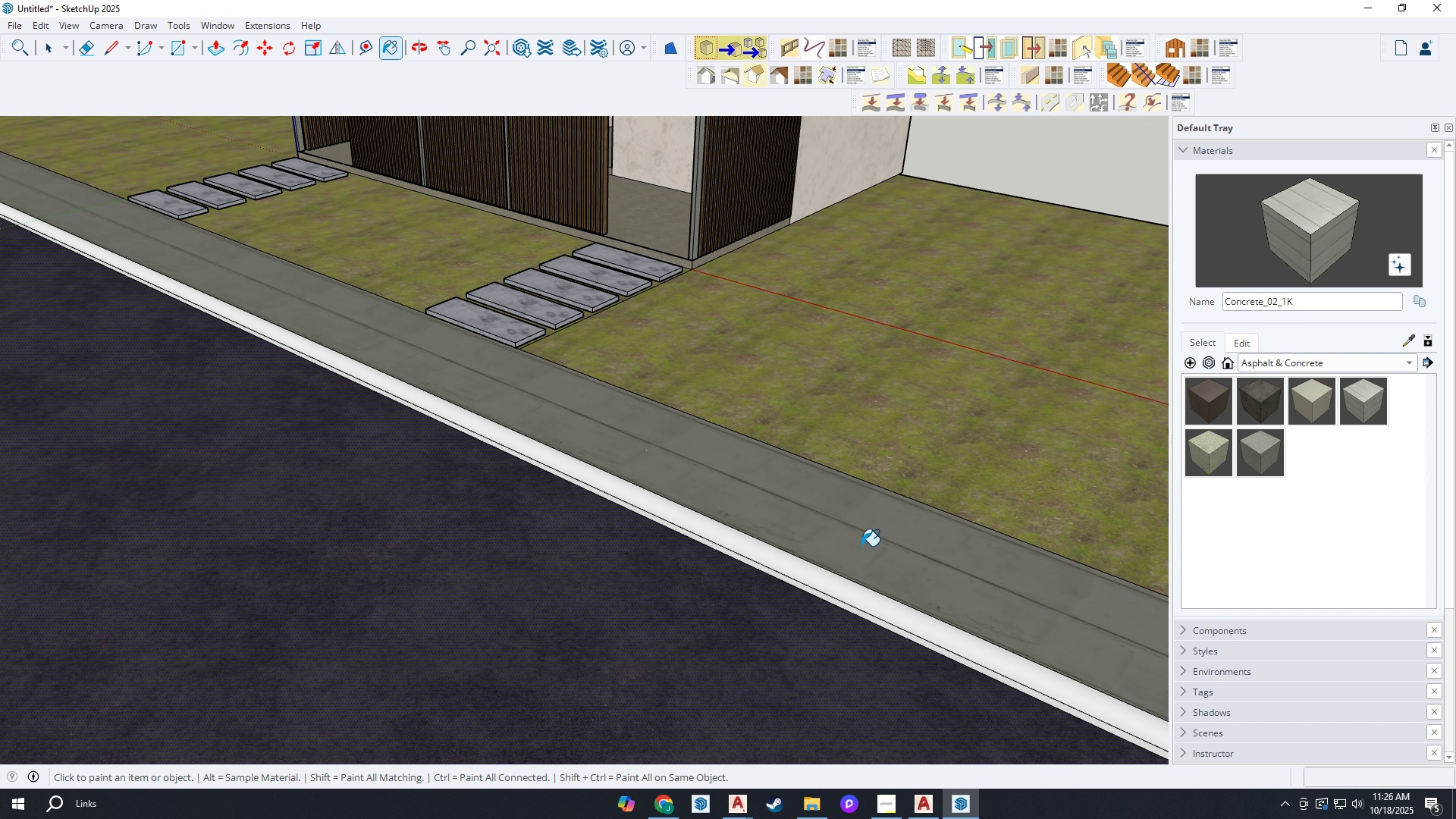 
scroll: coordinate [733, 495], scroll_direction: none, amount: 0.0
 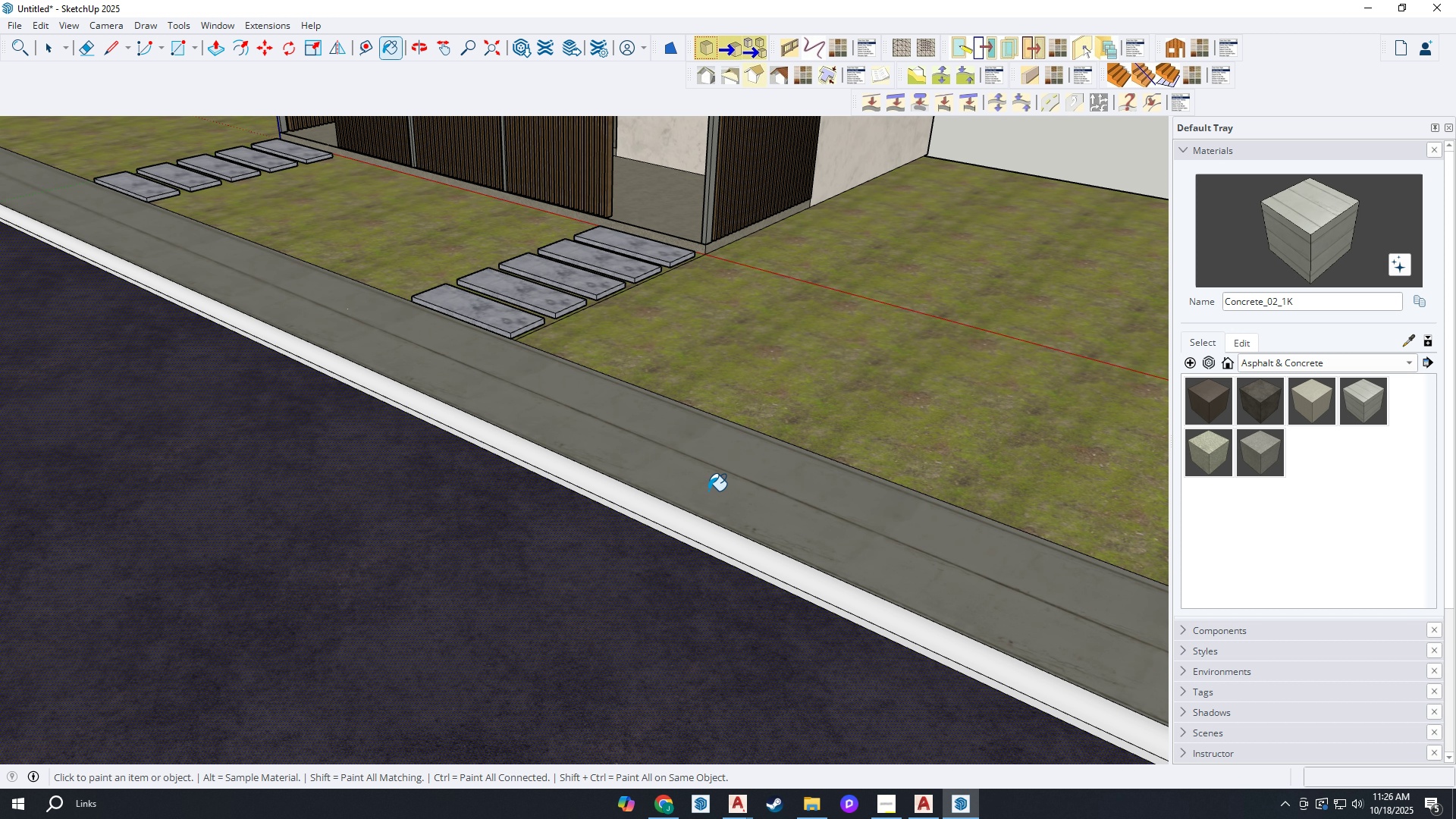 
key(Space)
 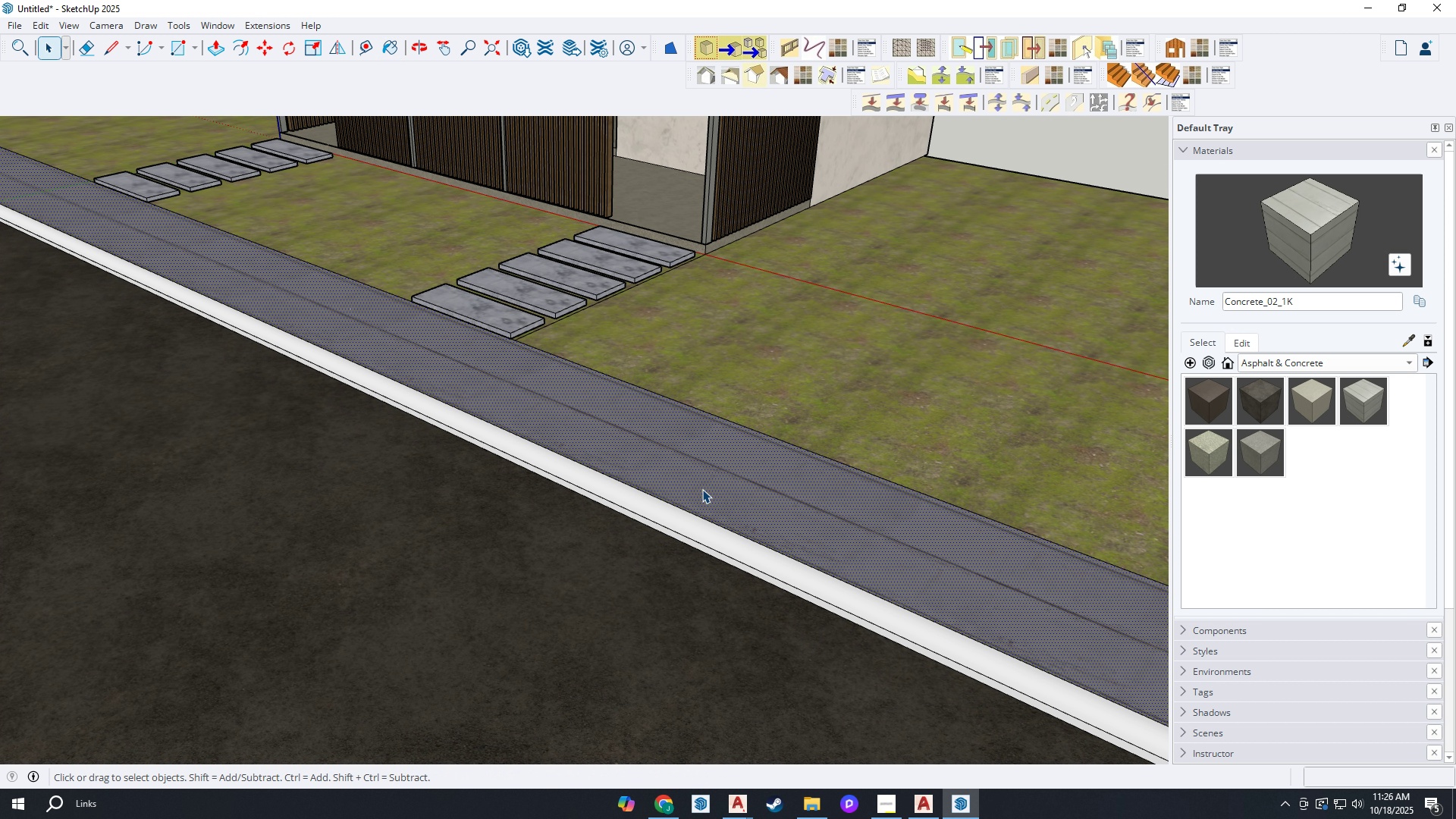 
left_click([702, 489])
 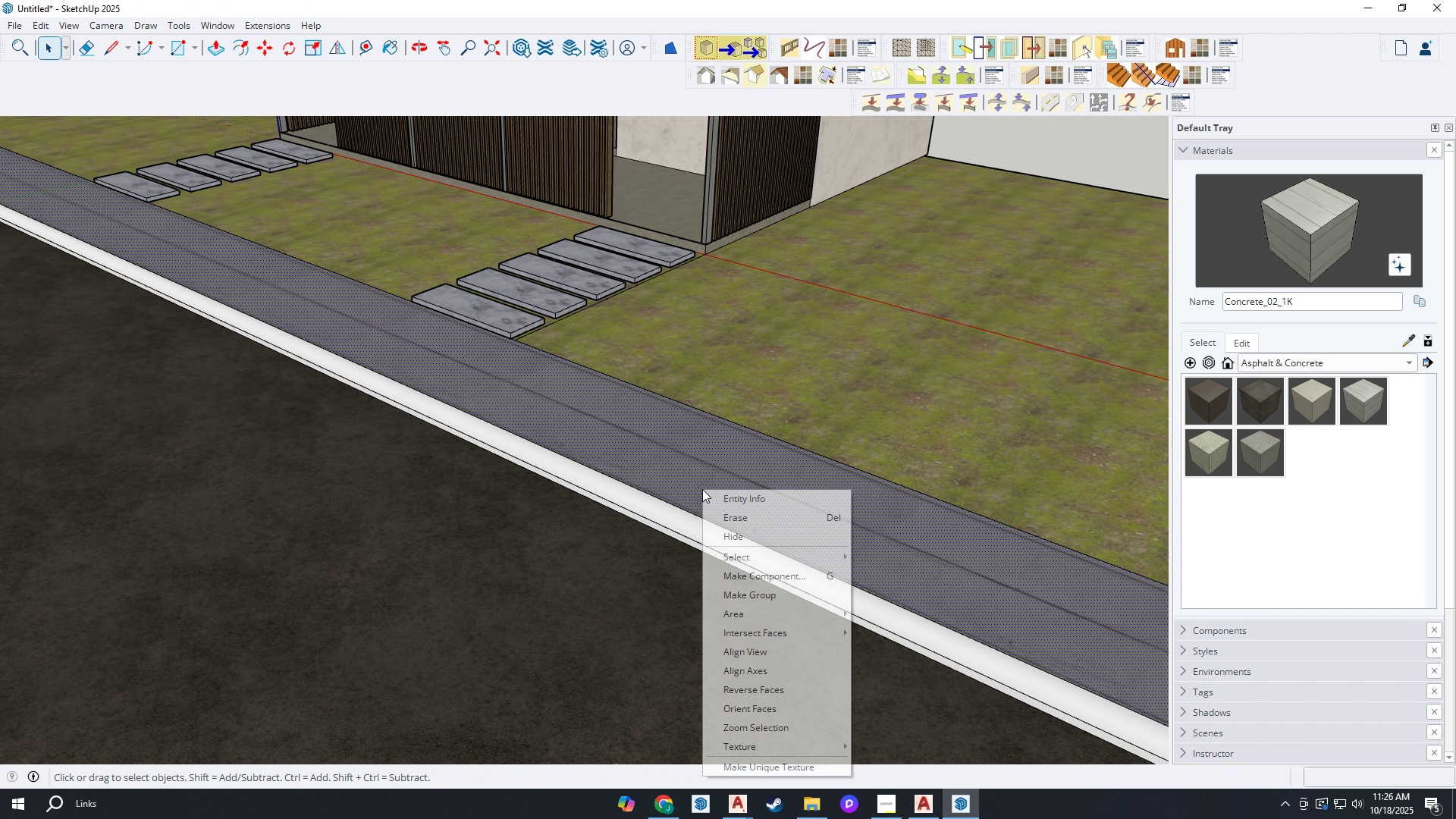 
right_click([702, 489])
 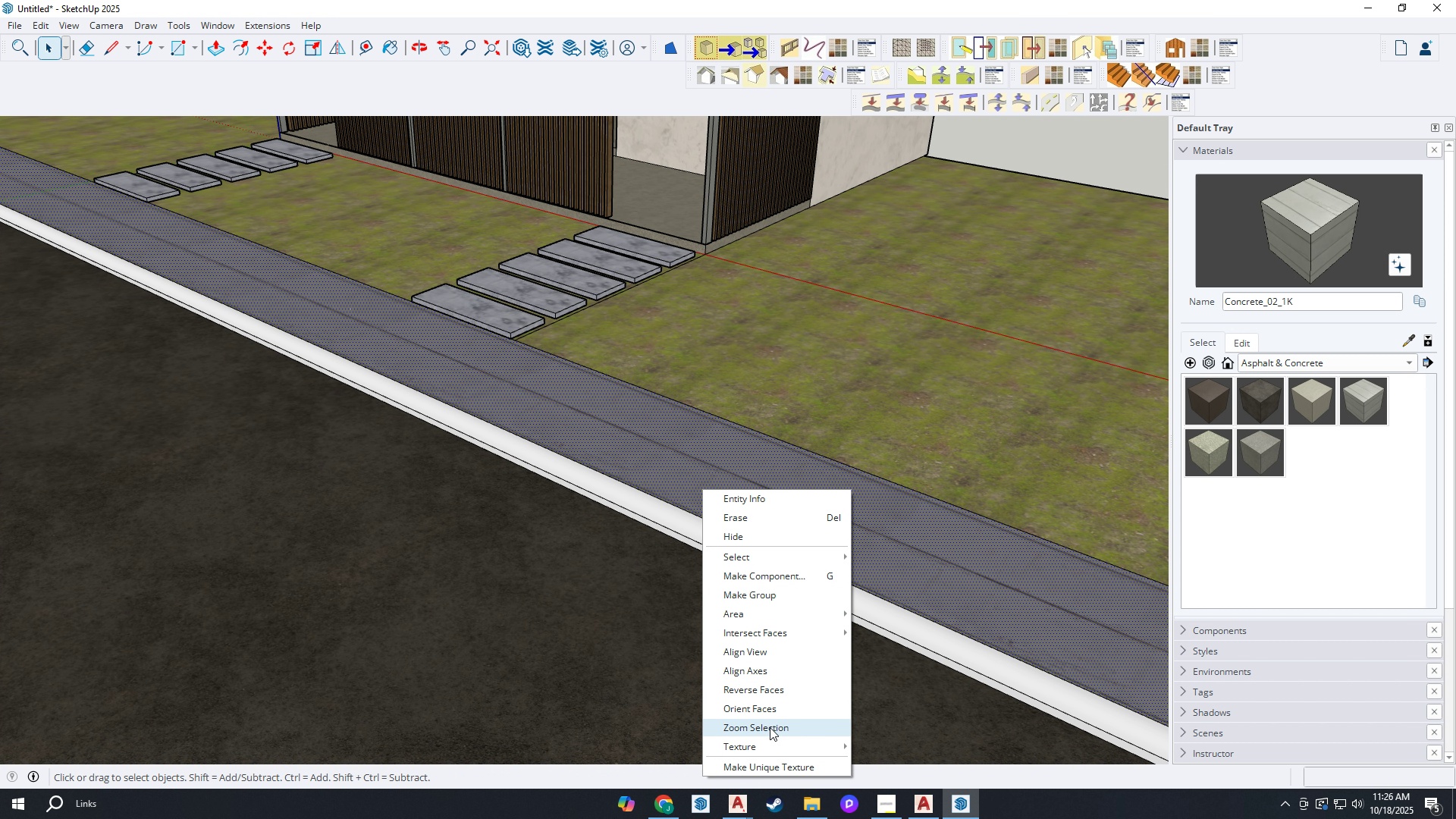 
left_click([764, 739])
 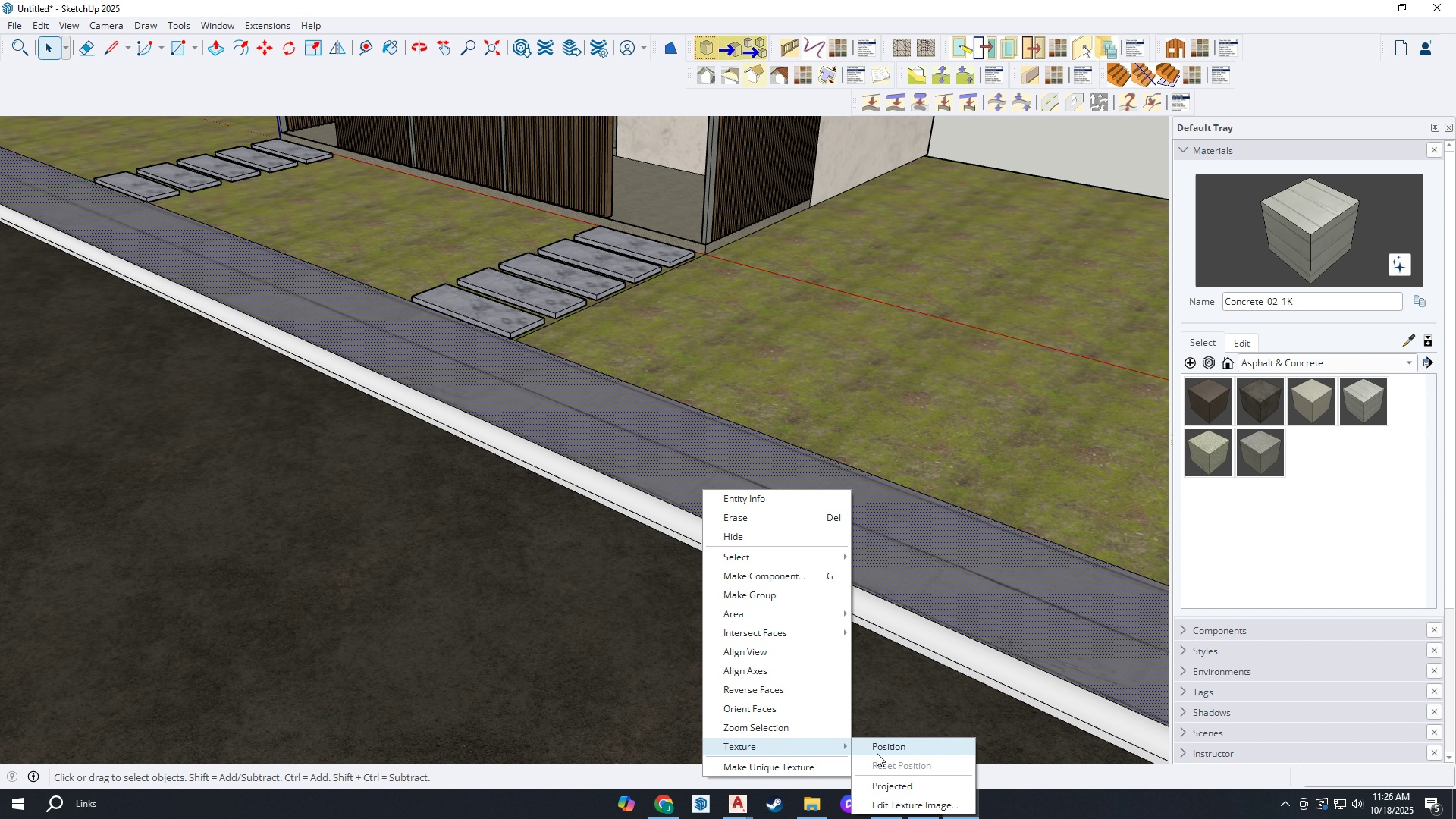 
left_click([877, 747])
 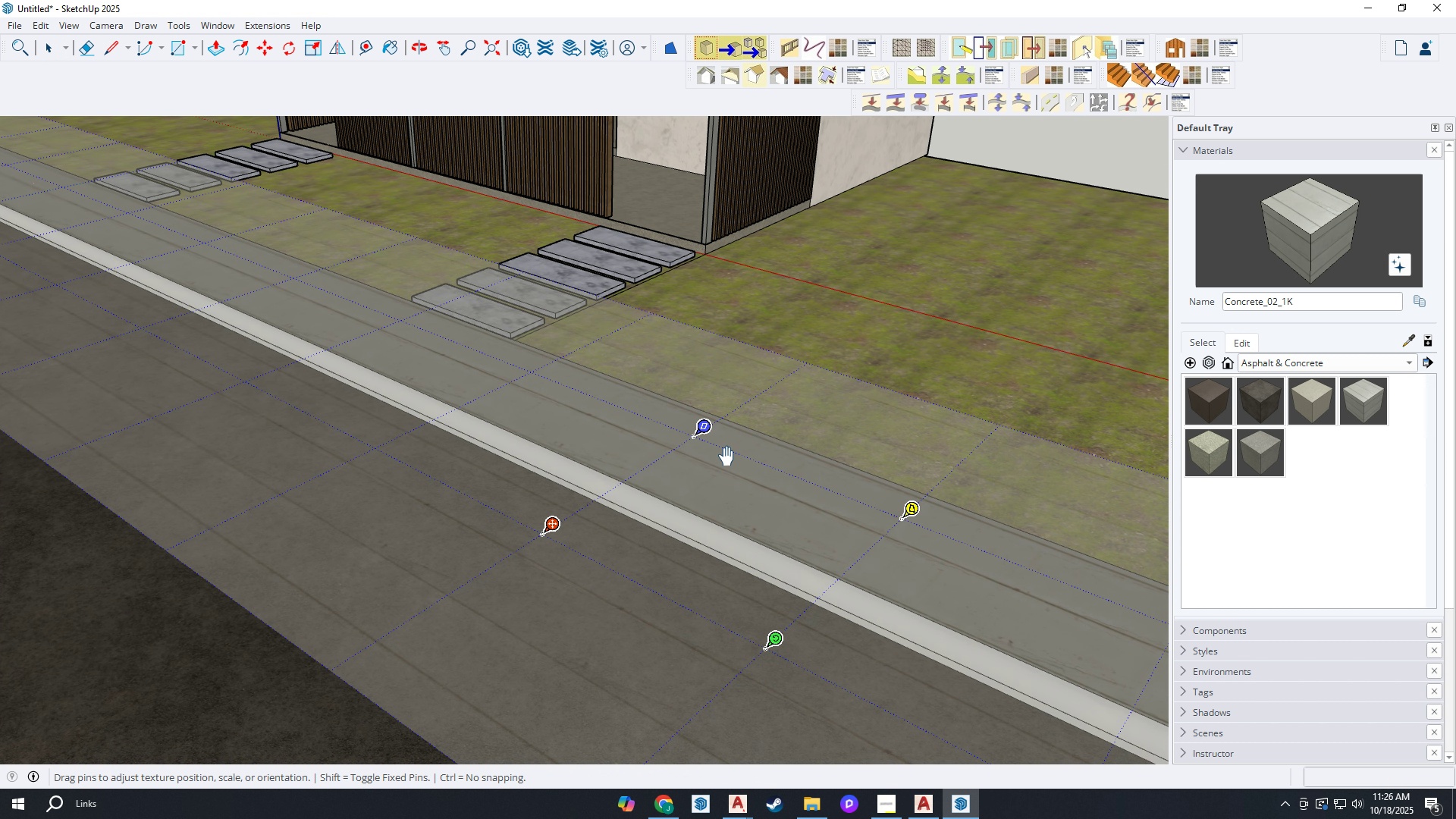 
scroll: coordinate [726, 450], scroll_direction: down, amount: 5.0
 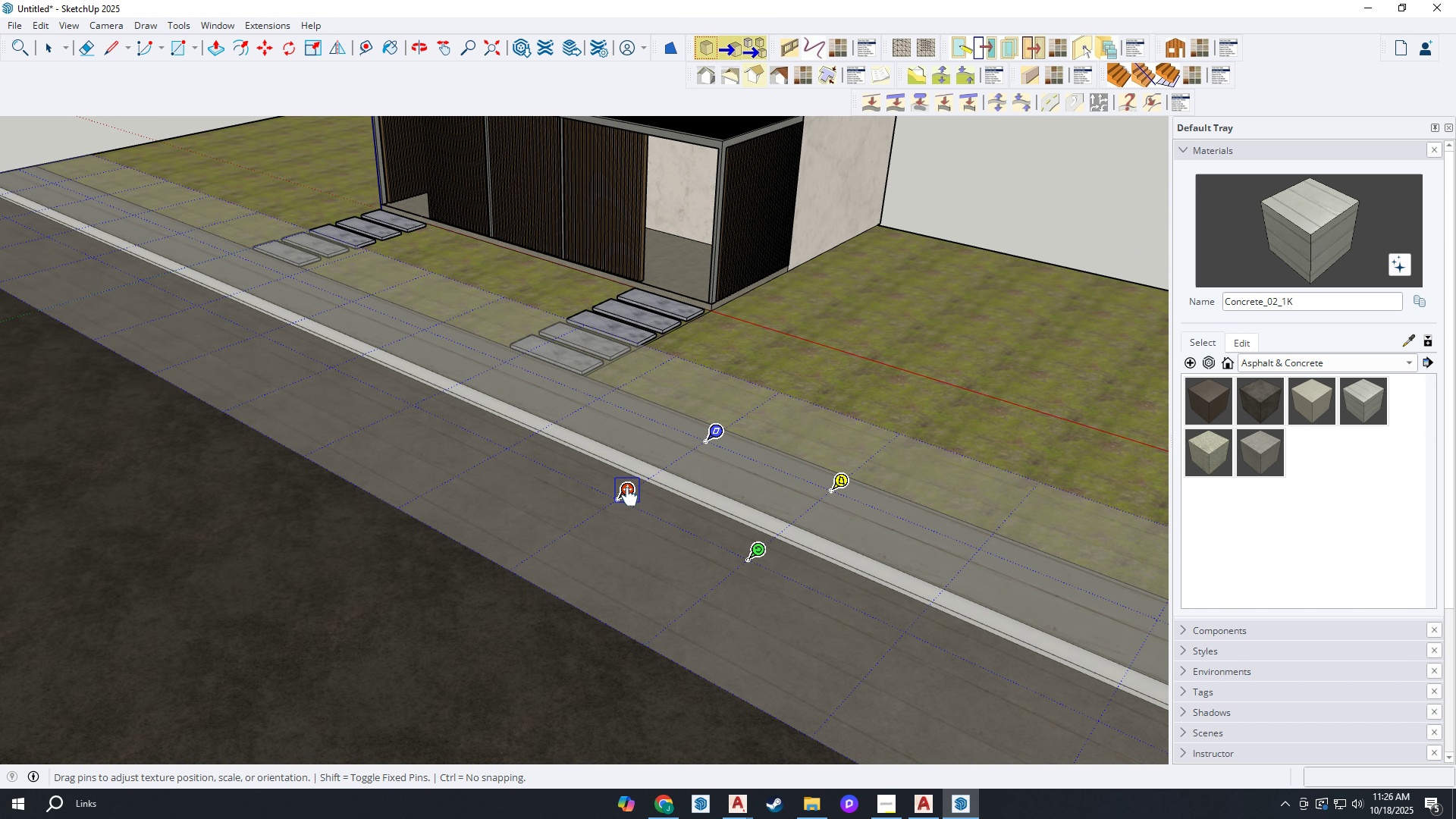 
left_click_drag(start_coordinate=[631, 498], to_coordinate=[576, 481])
 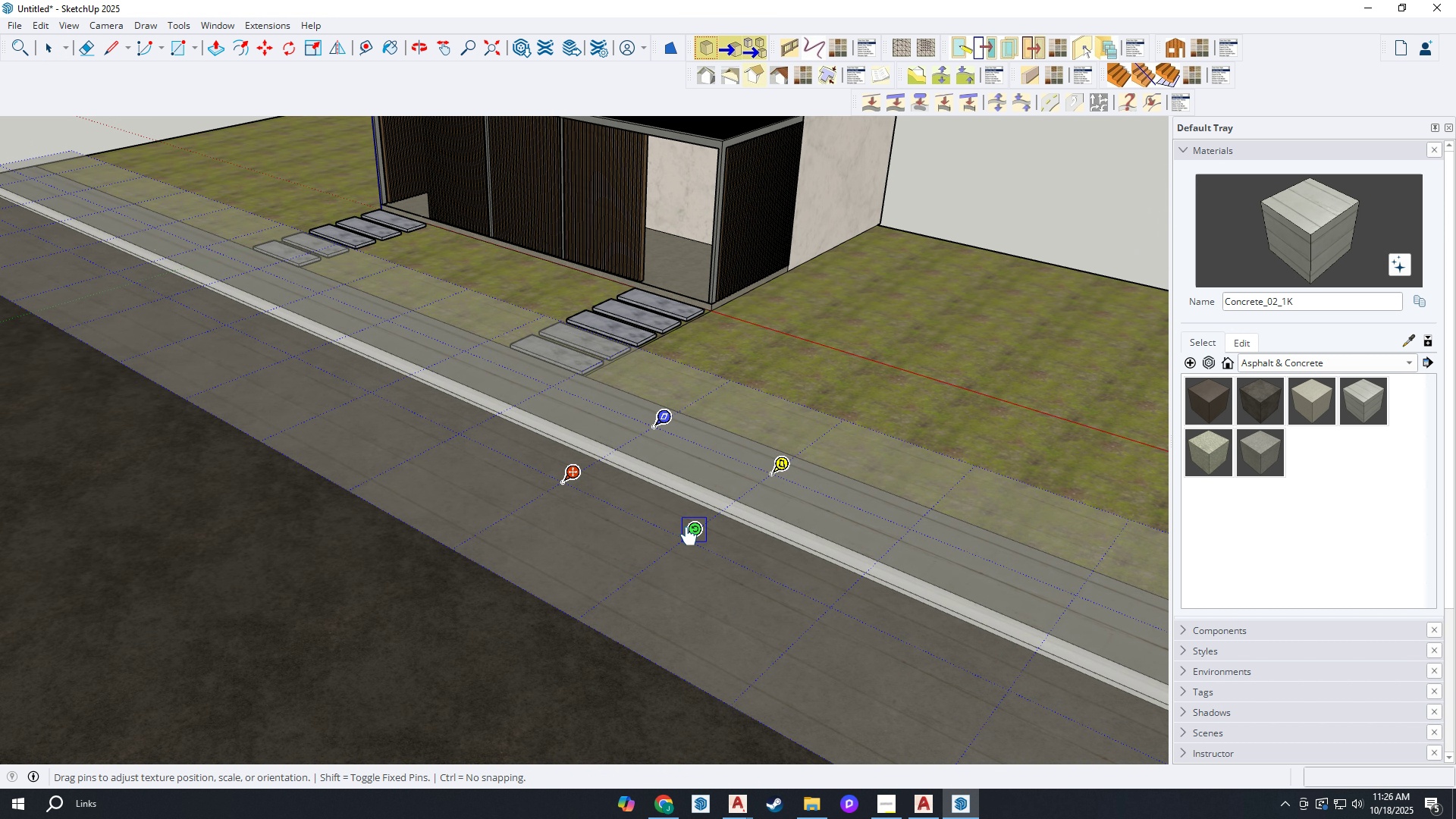 
left_click_drag(start_coordinate=[690, 538], to_coordinate=[752, 372])
 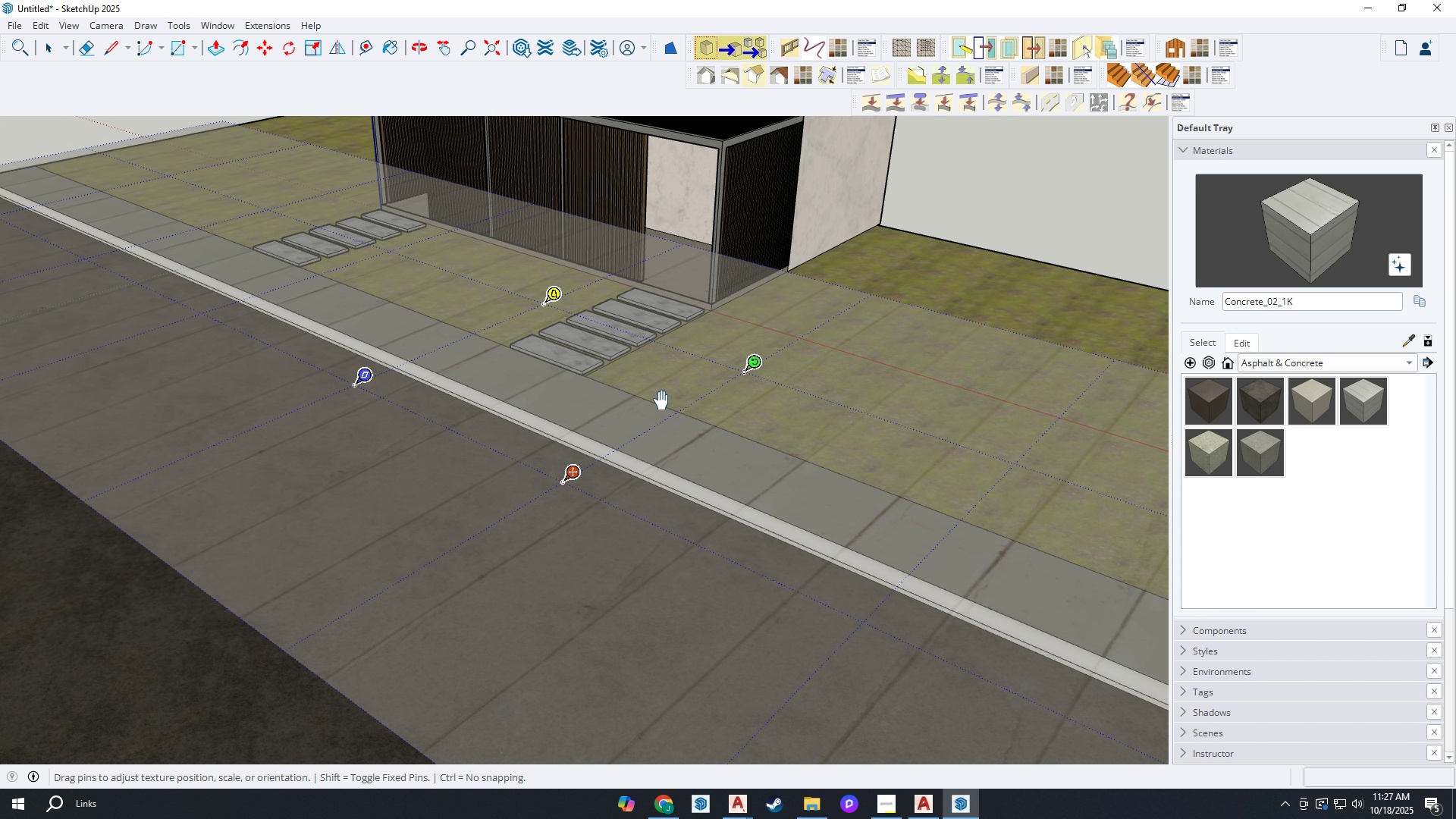 
scroll: coordinate [562, 517], scroll_direction: down, amount: 6.0
 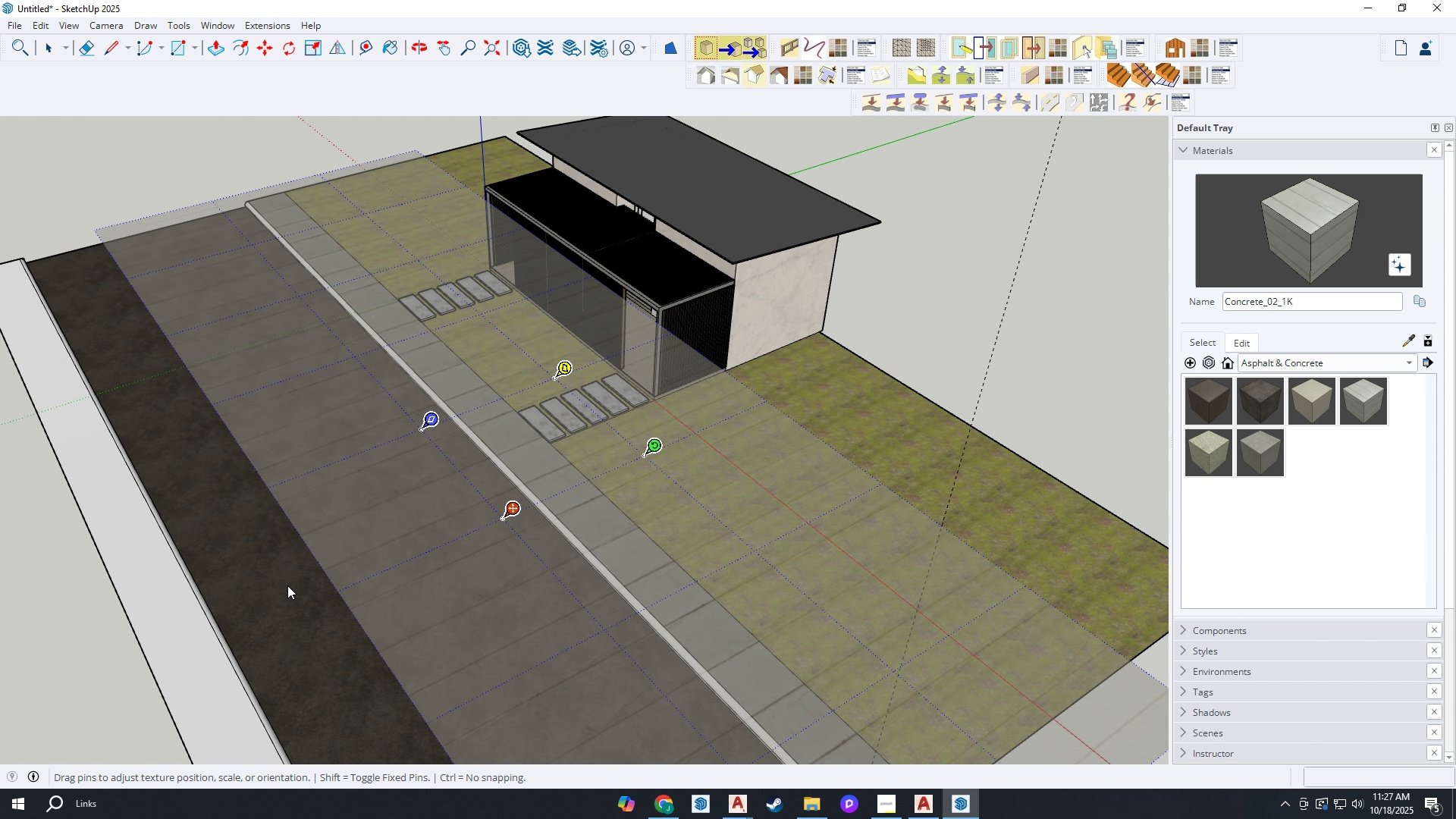 
left_click([281, 585])
 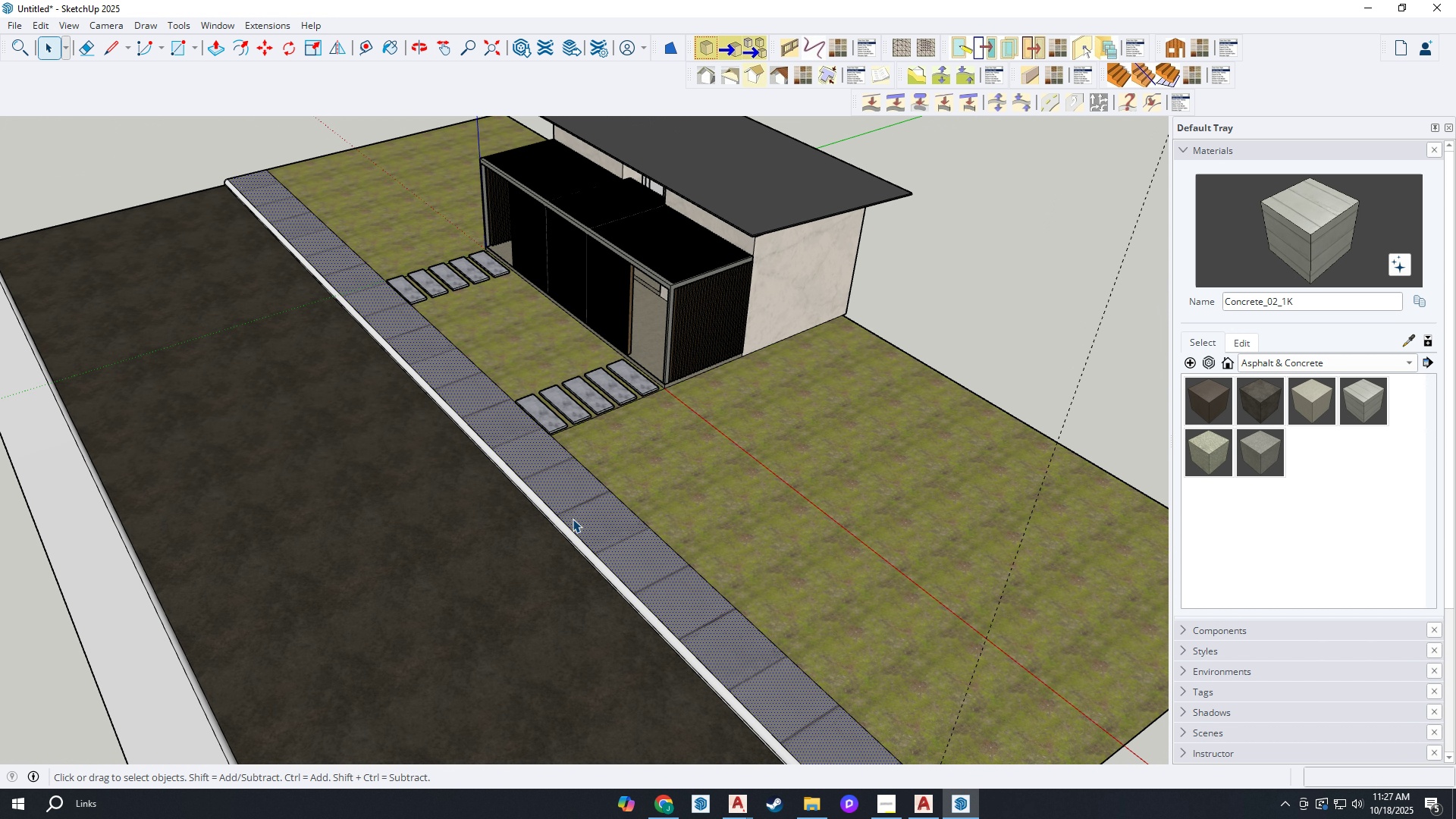 
scroll: coordinate [609, 510], scroll_direction: up, amount: 2.0
 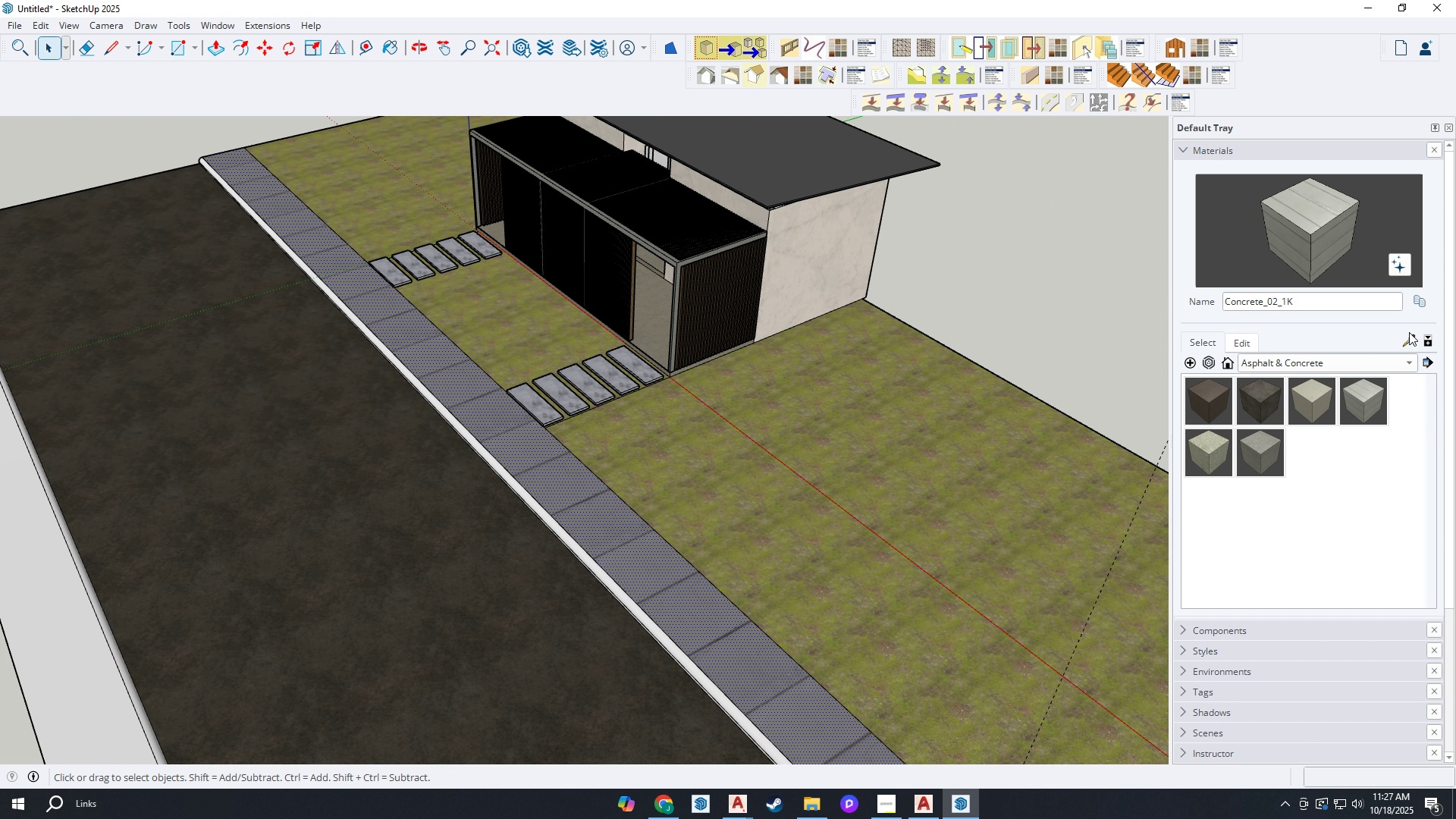 
left_click([1410, 337])
 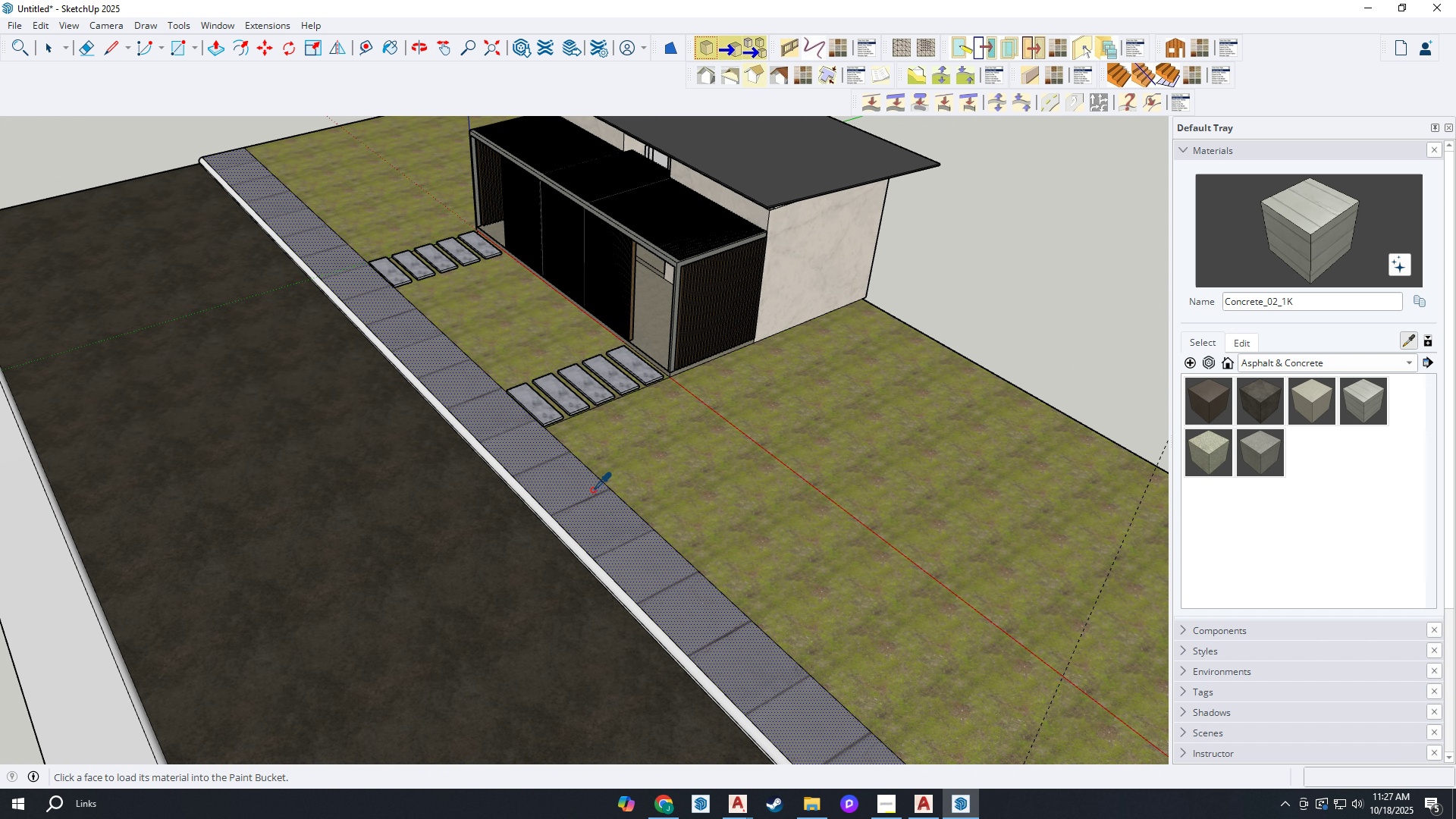 
scroll: coordinate [369, 504], scroll_direction: up, amount: 2.0
 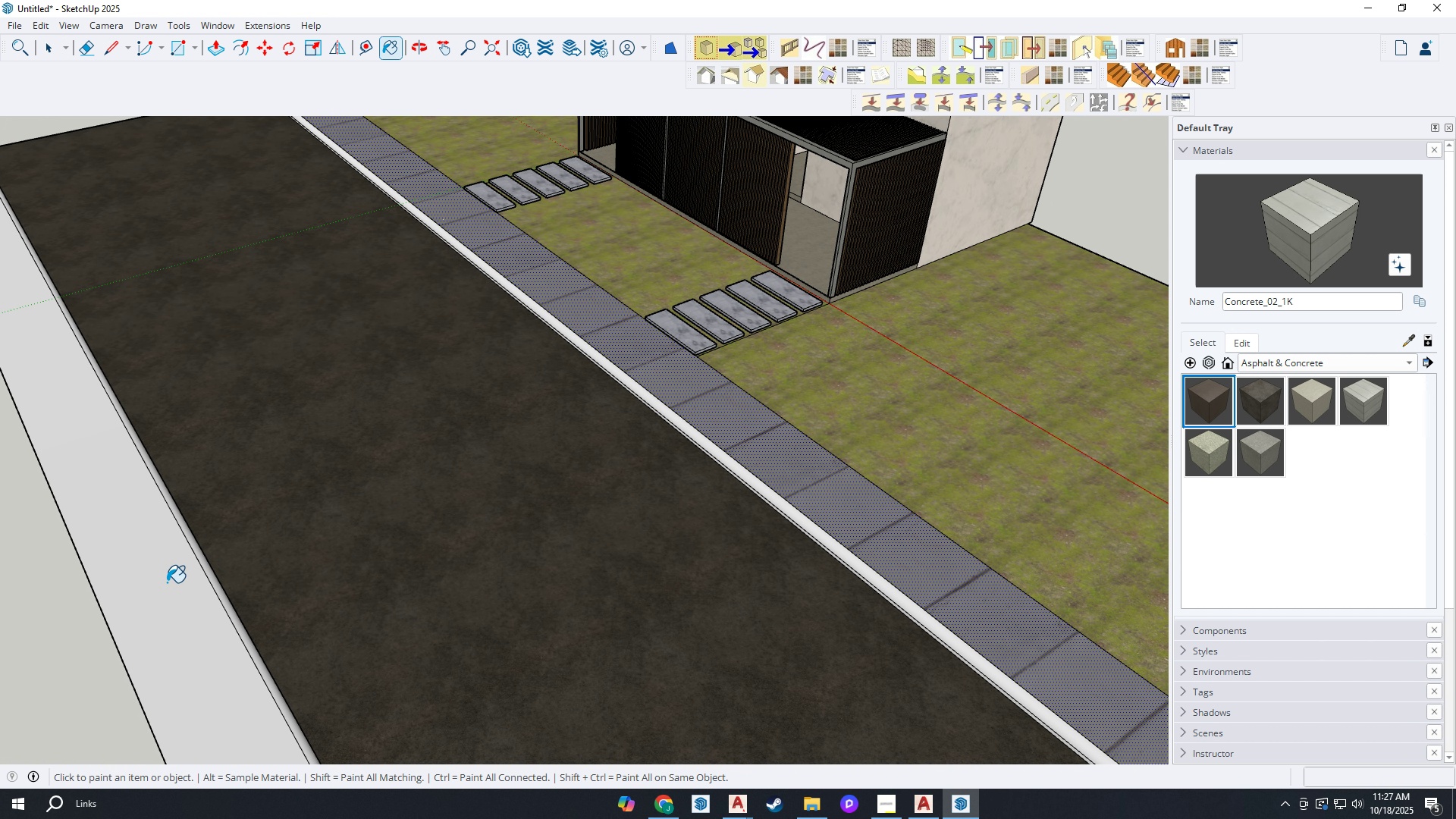 
left_click([167, 582])
 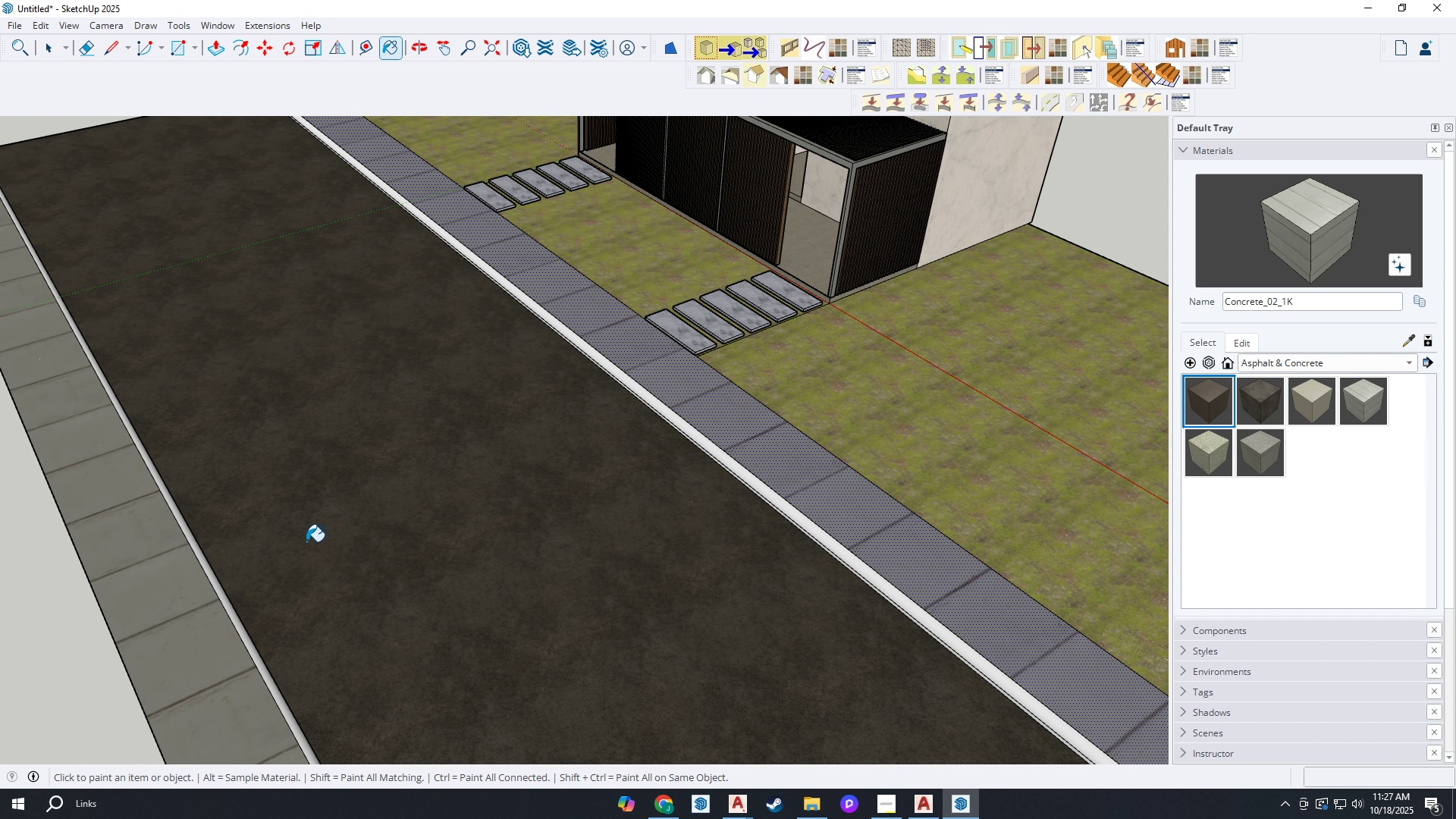 
scroll: coordinate [1162, 388], scroll_direction: up, amount: 9.0
 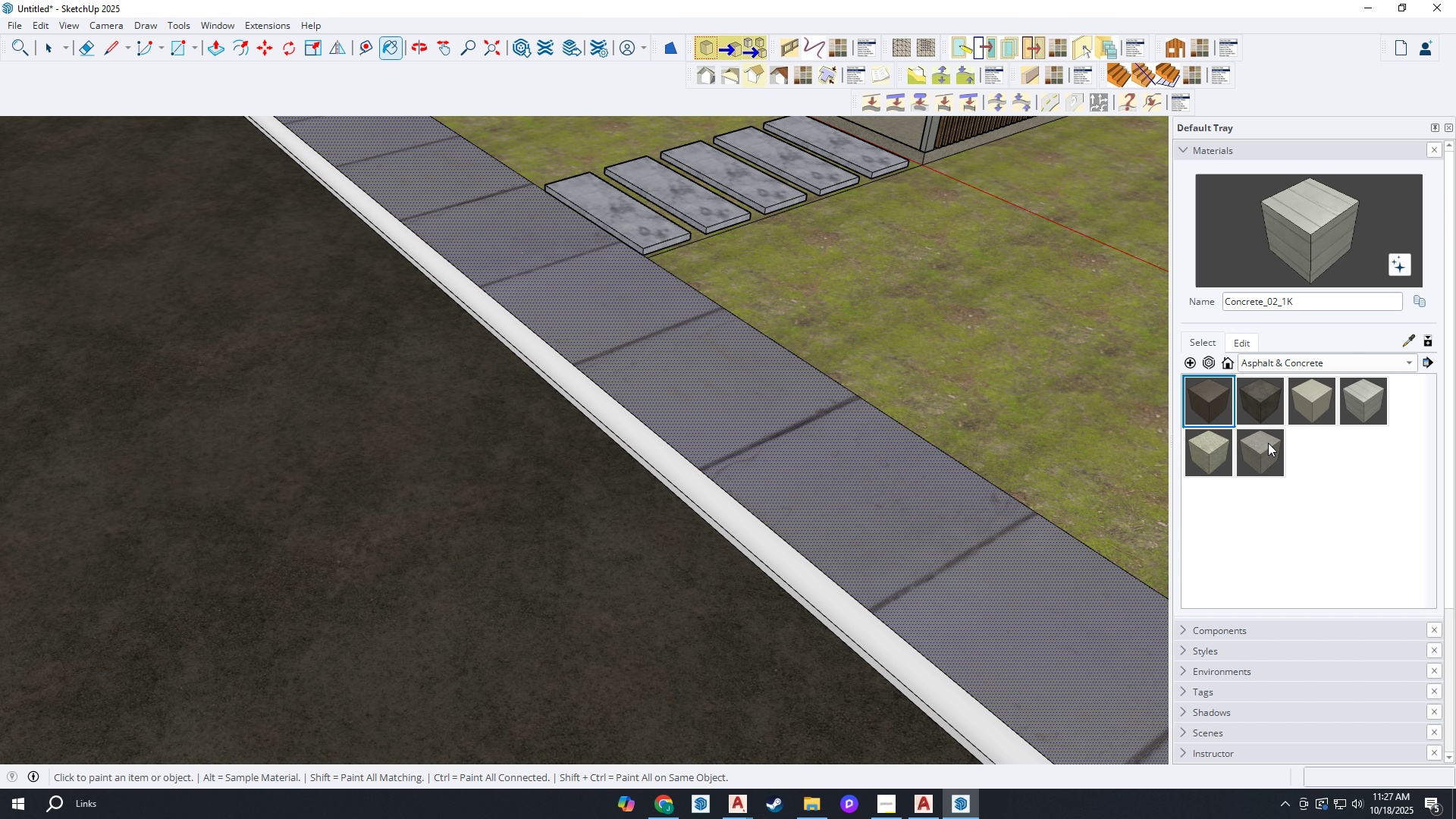 
left_click([1267, 446])
 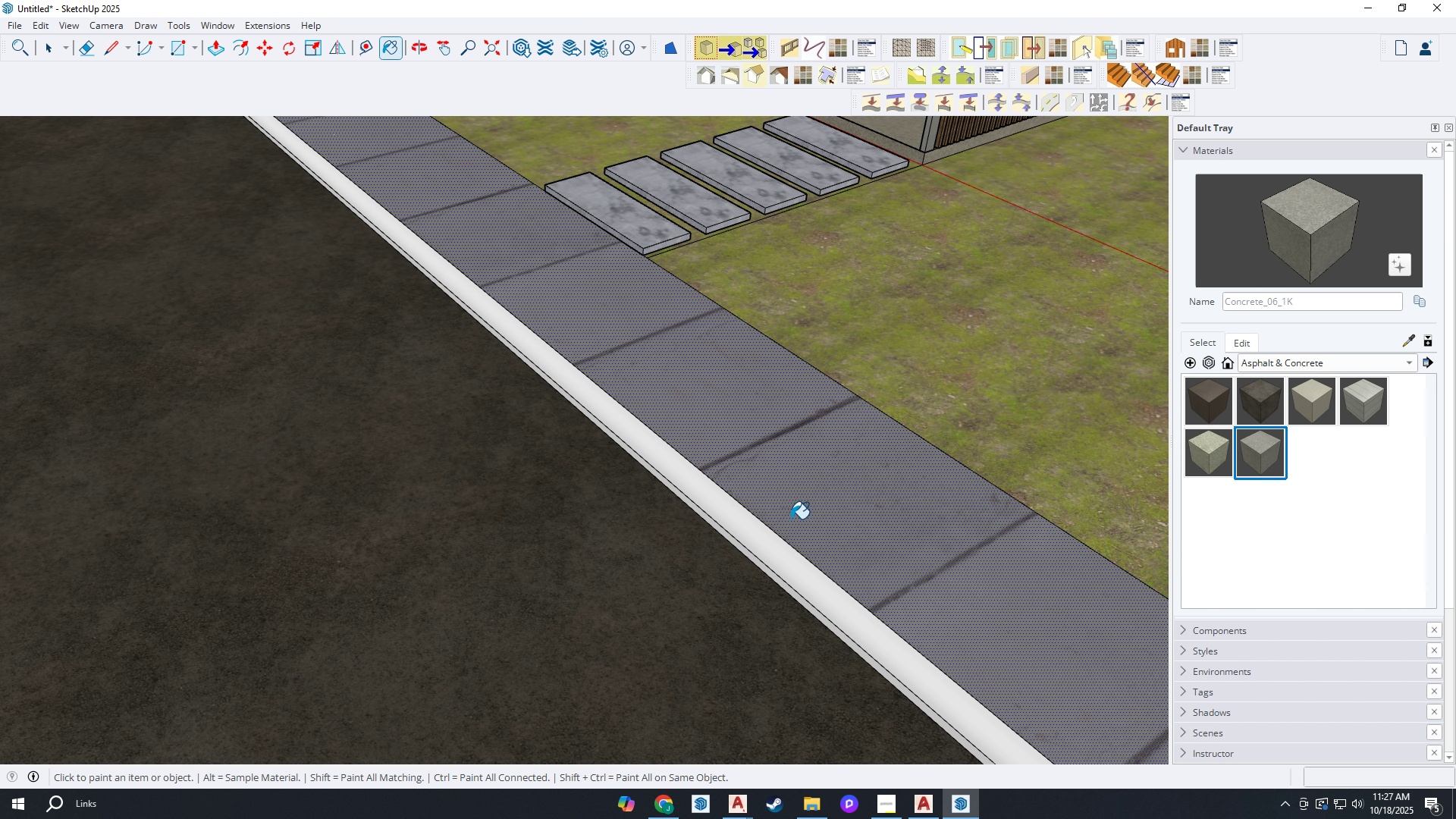 
scroll: coordinate [777, 510], scroll_direction: up, amount: 3.0
 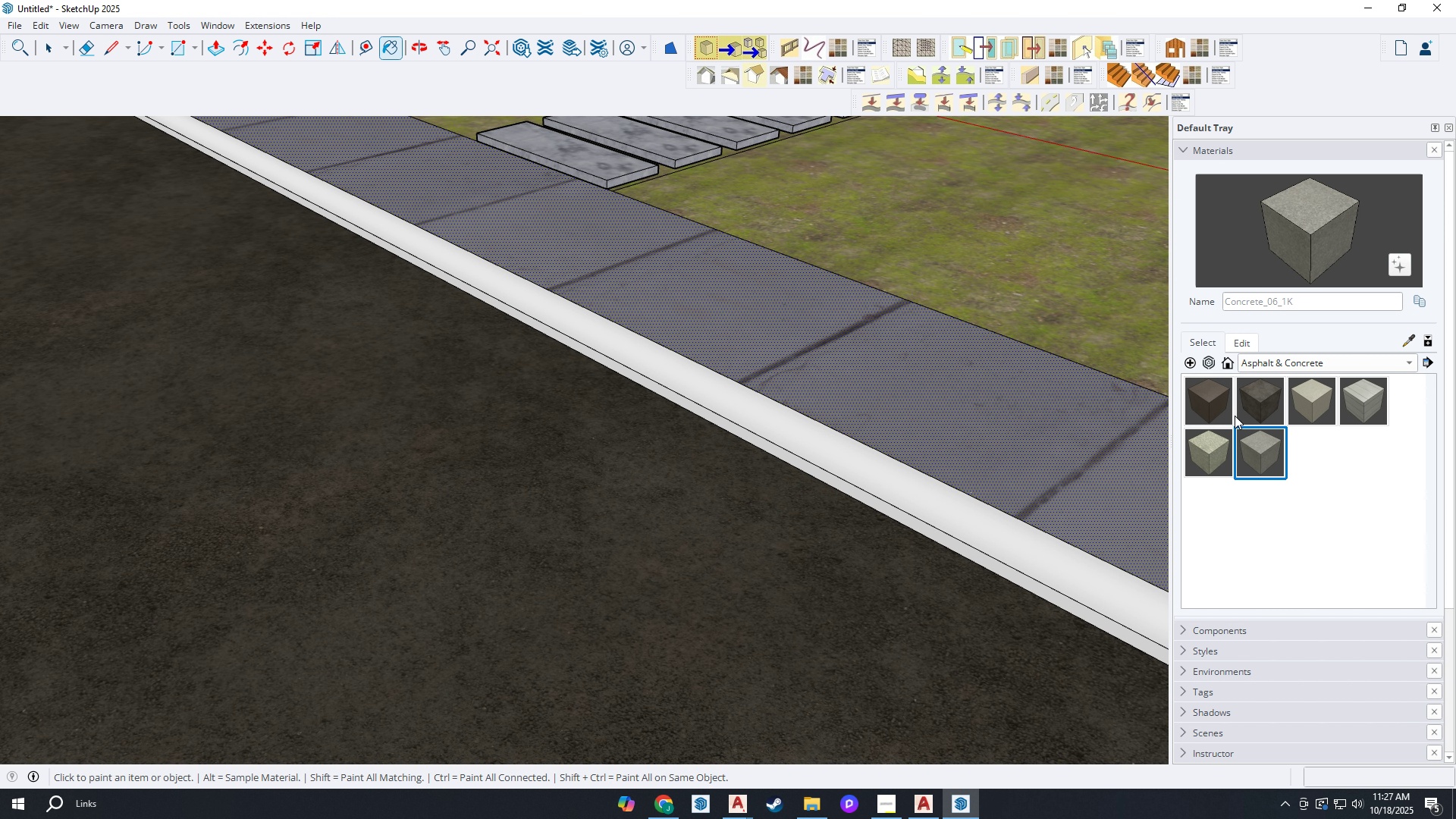 
left_click([1329, 407])
 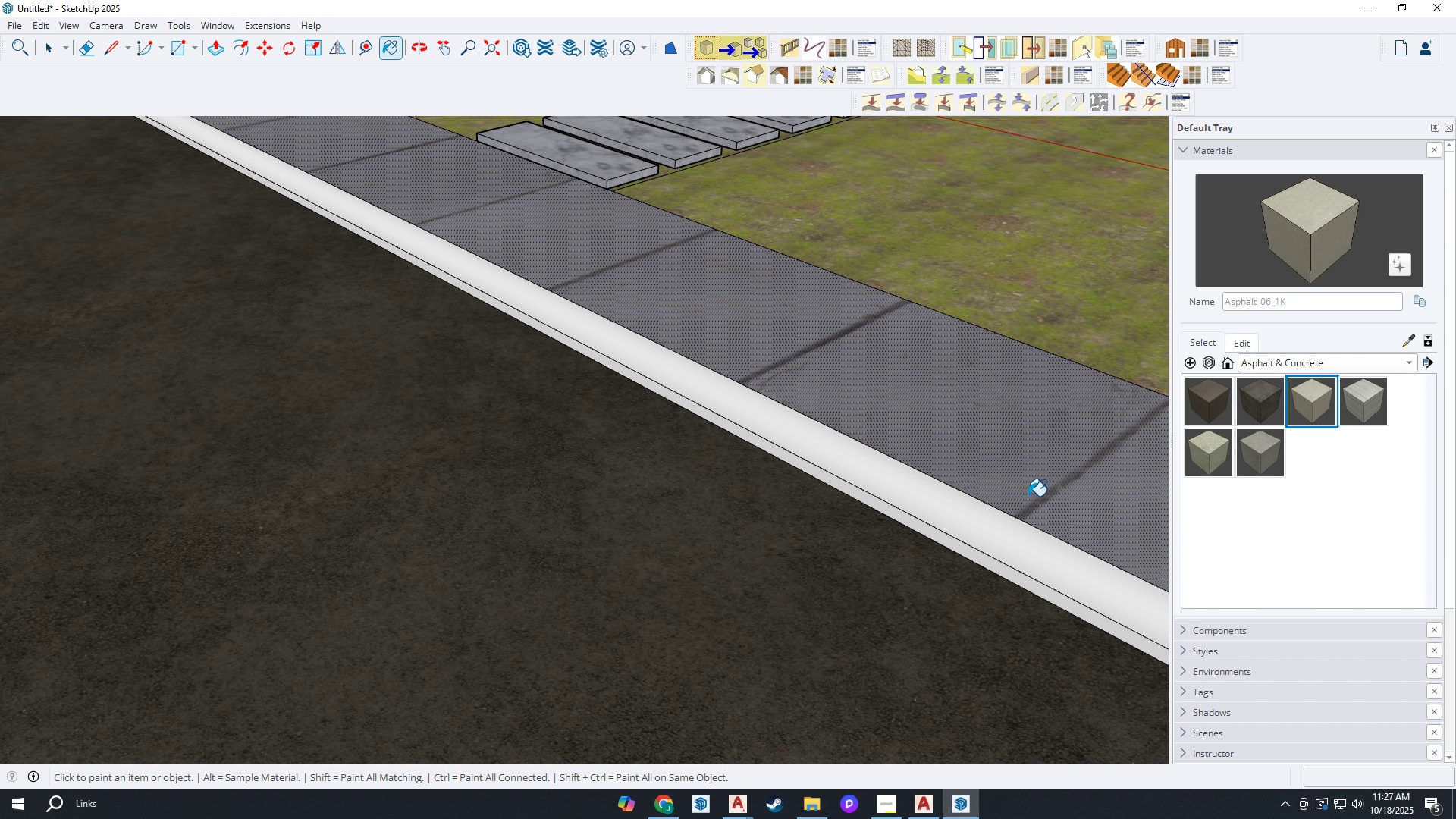 
left_click([896, 494])
 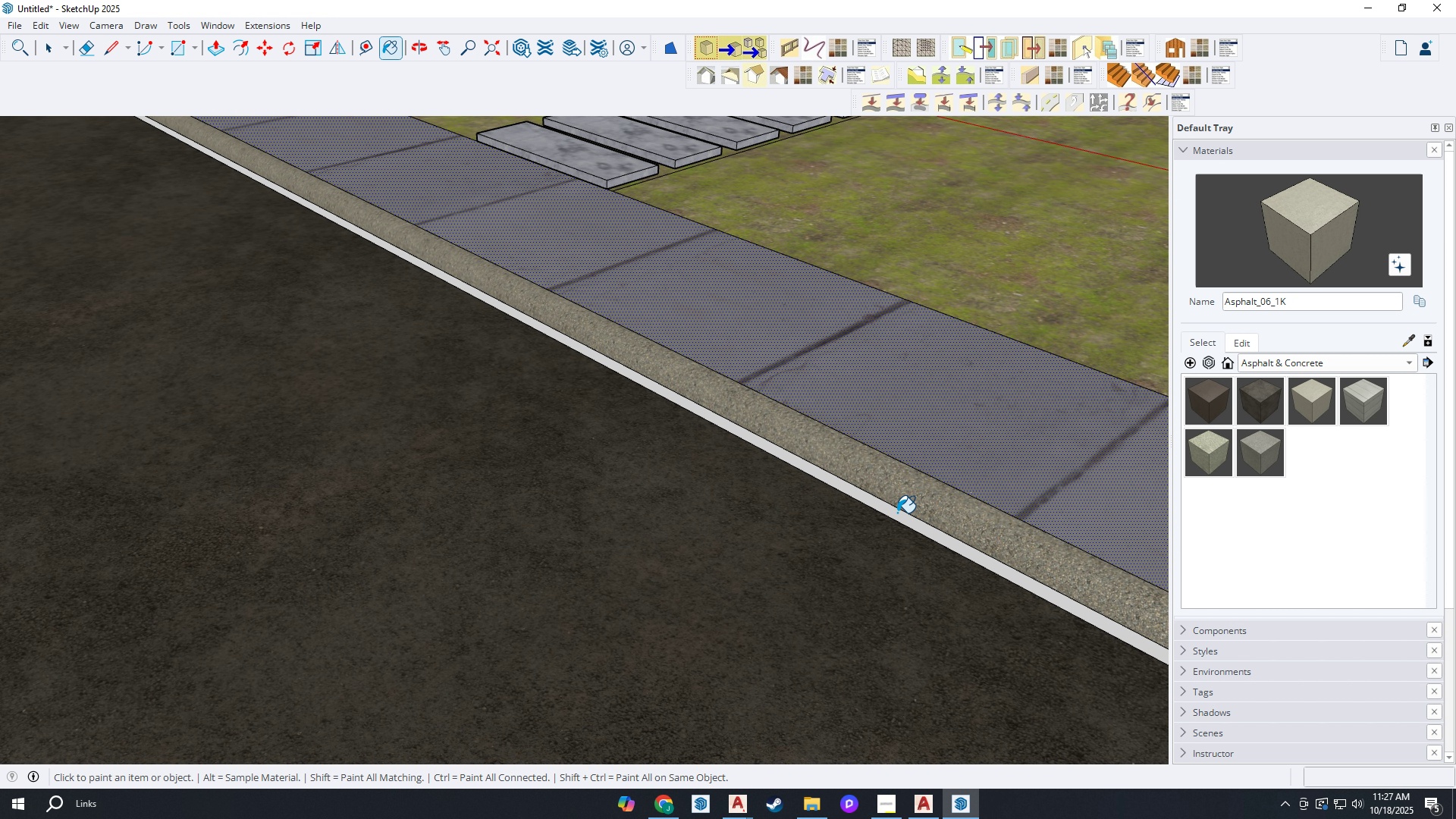 
left_click([897, 513])
 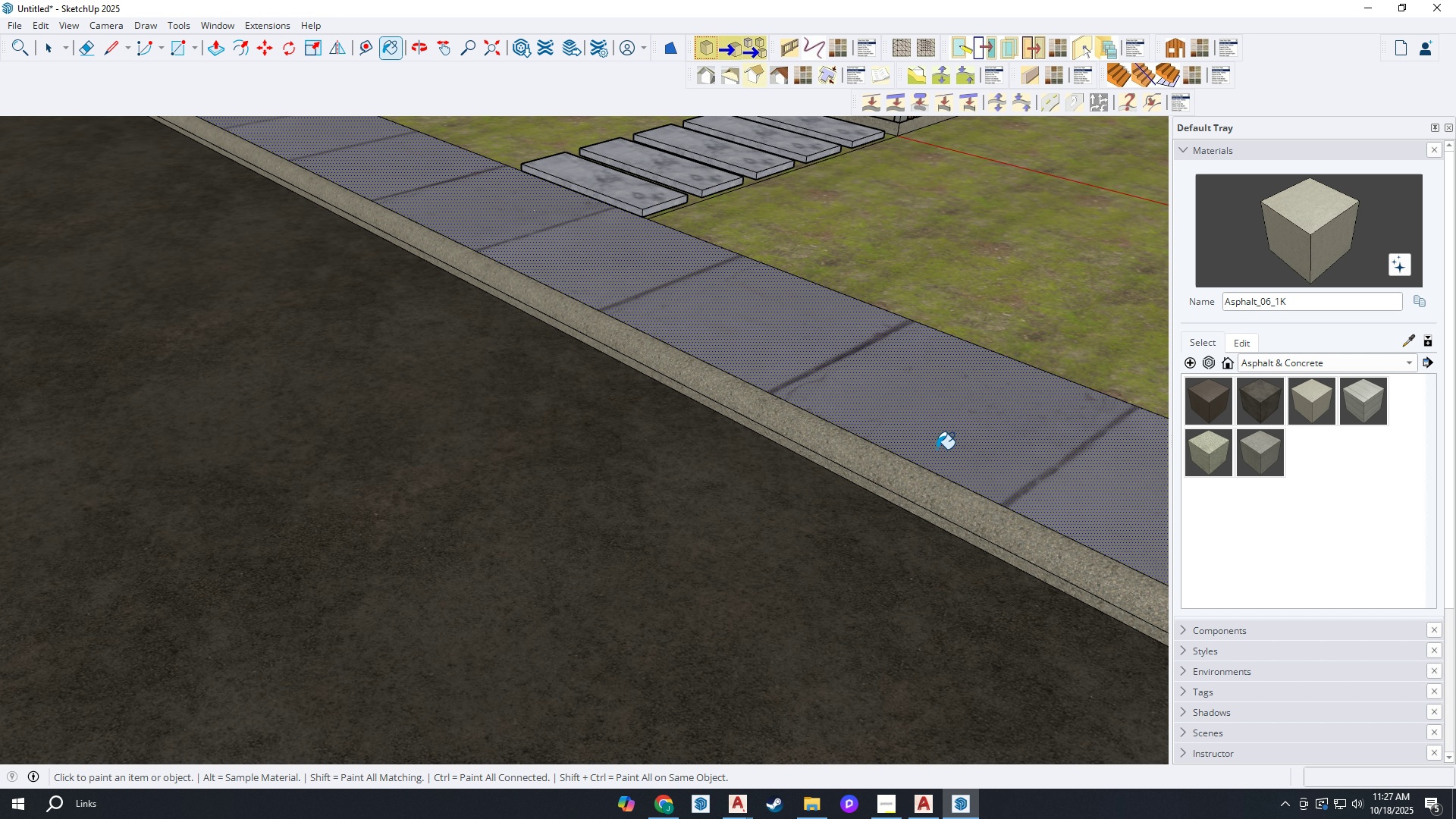 
scroll: coordinate [934, 465], scroll_direction: down, amount: 18.0
 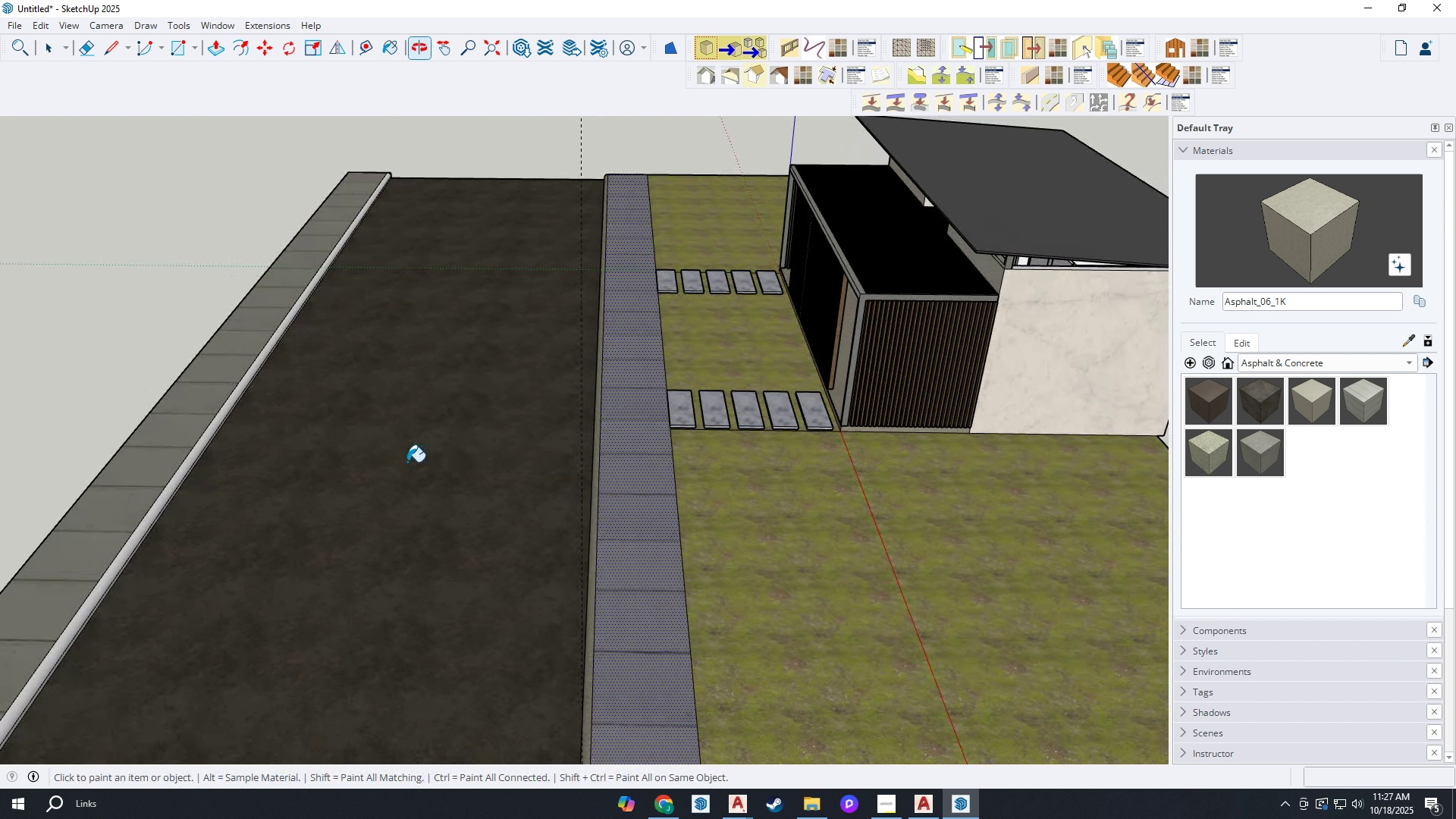 
scroll: coordinate [80, 375], scroll_direction: up, amount: 13.0
 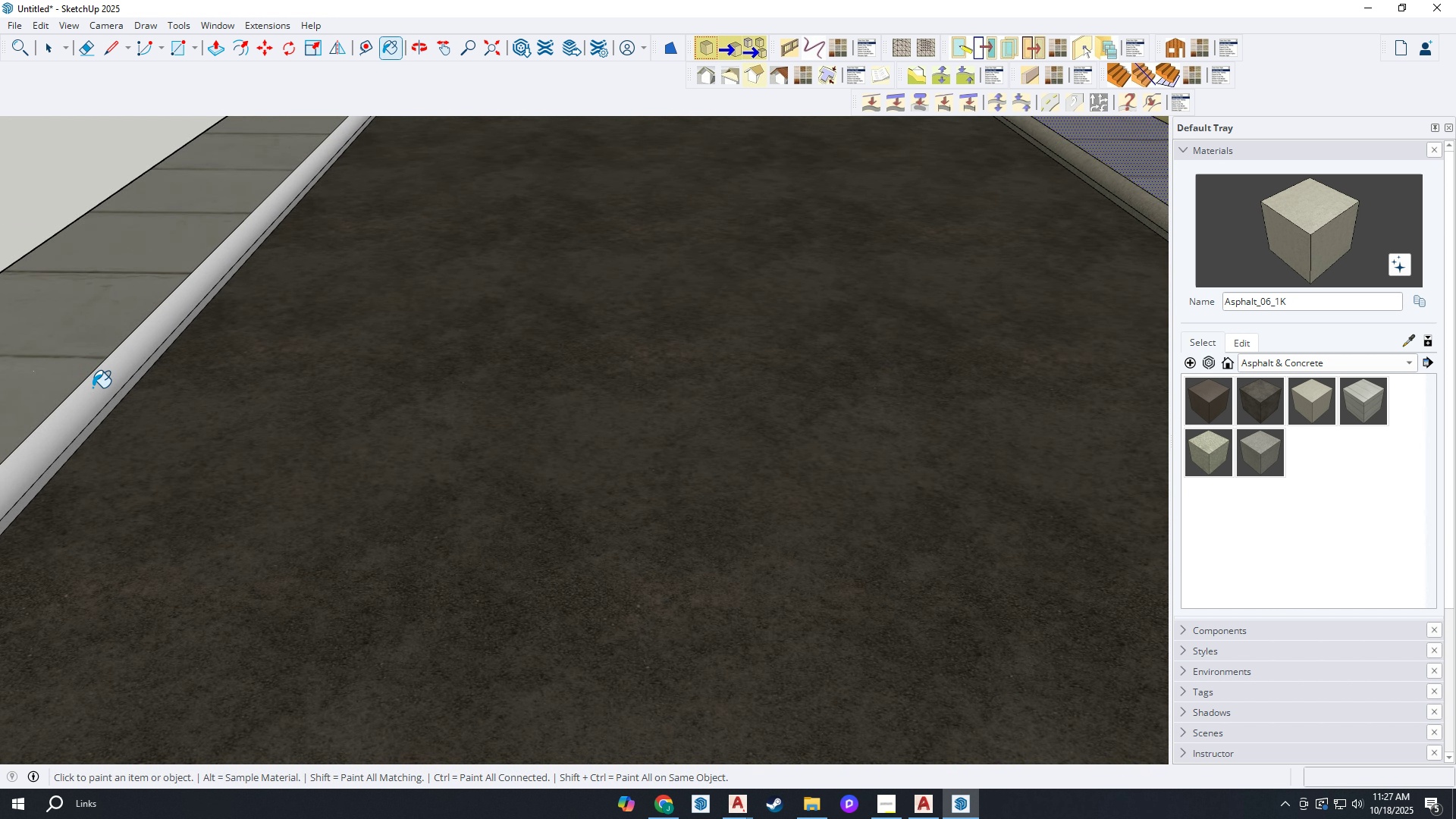 
left_click([93, 388])
 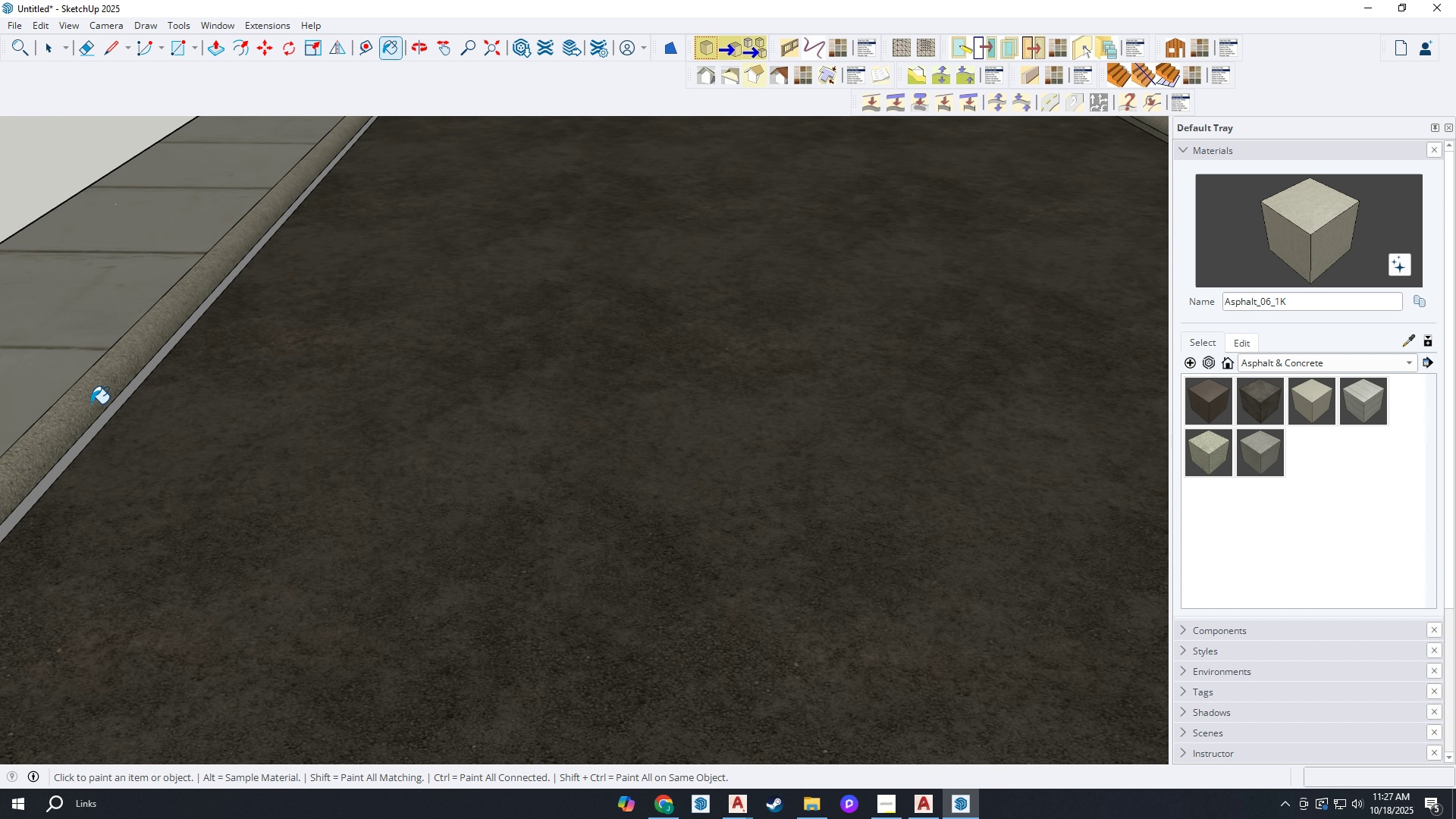 
scroll: coordinate [91, 403], scroll_direction: up, amount: 4.0
 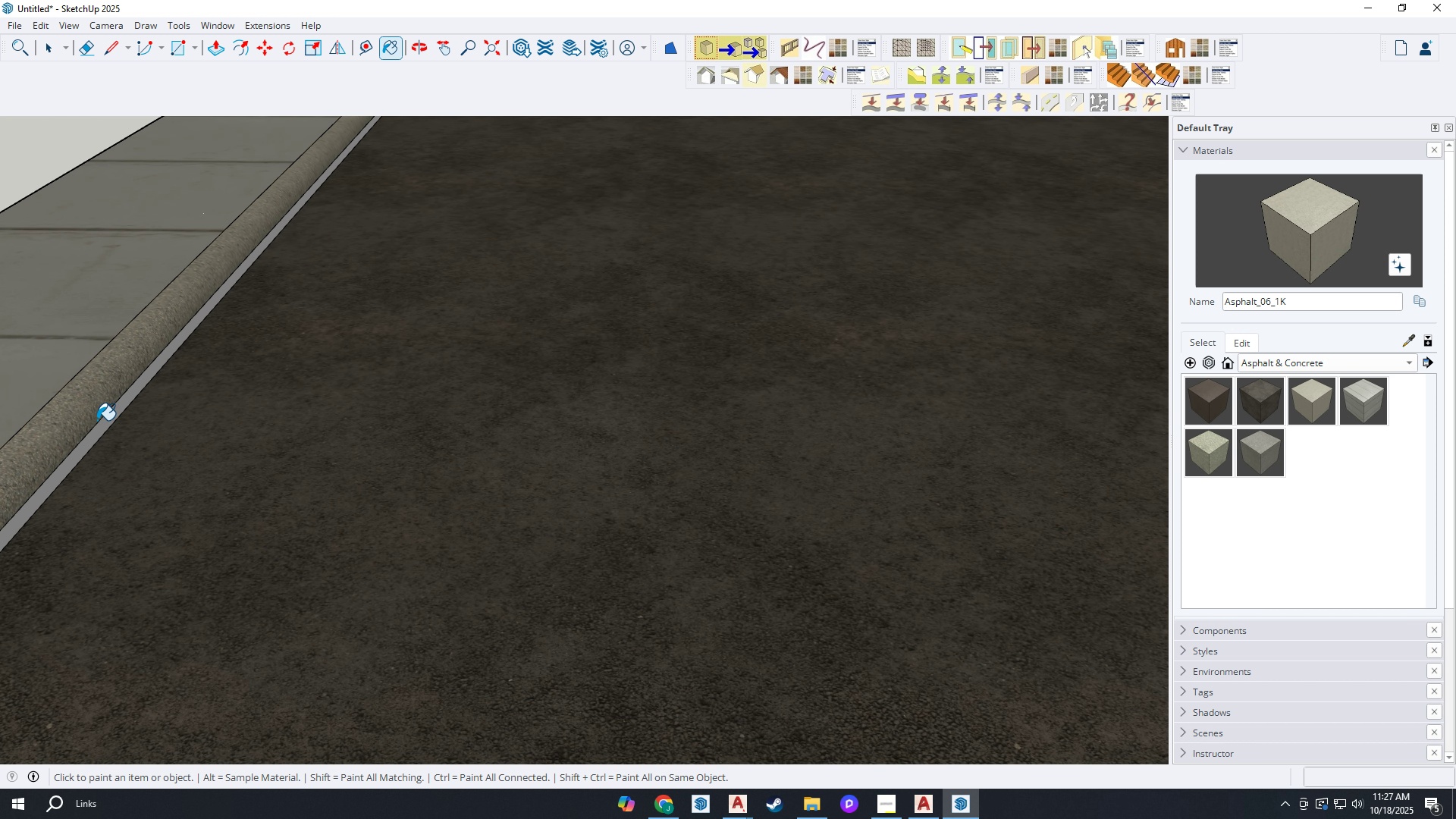 
left_click([97, 420])
 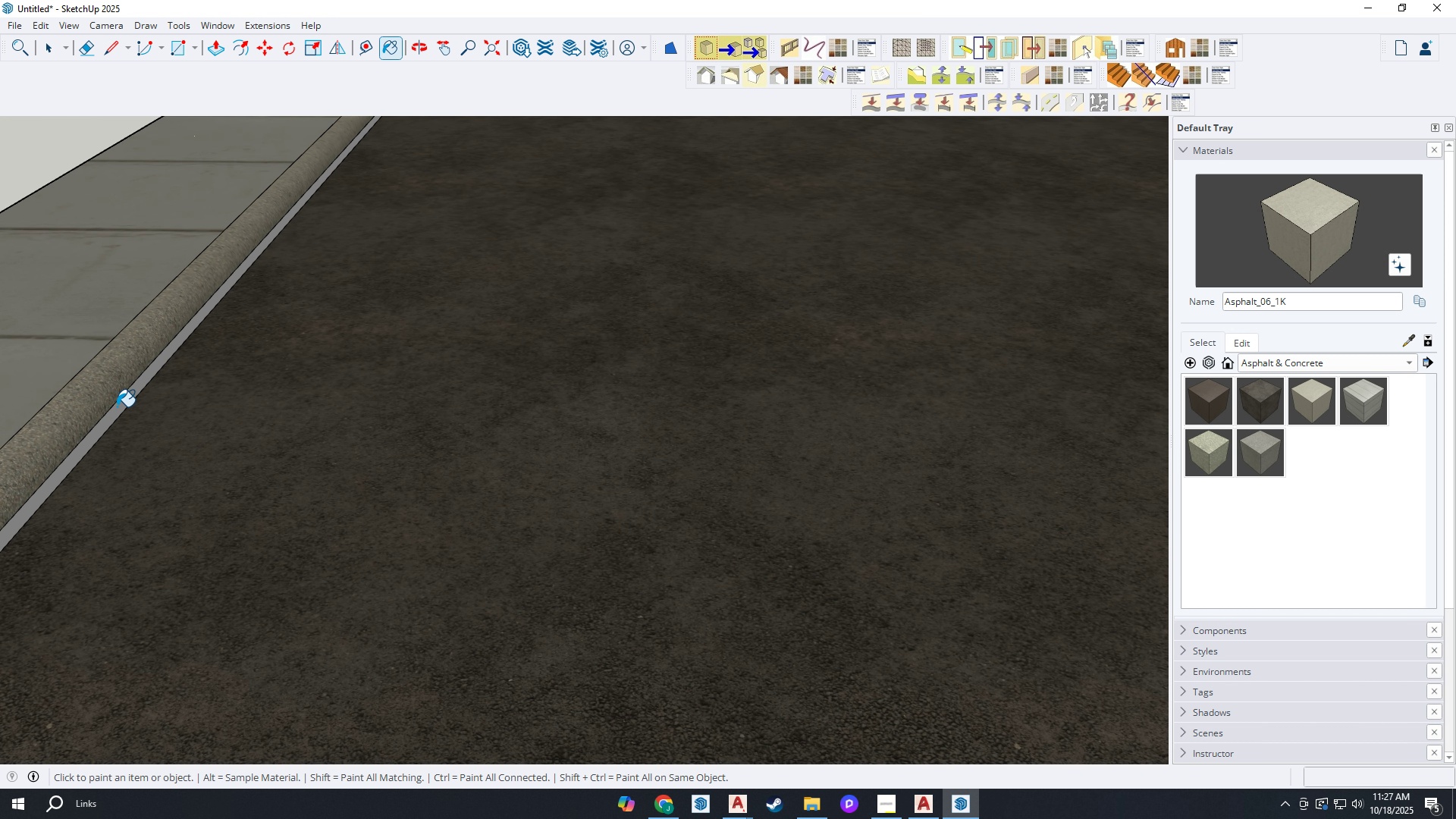 
left_click([117, 406])
 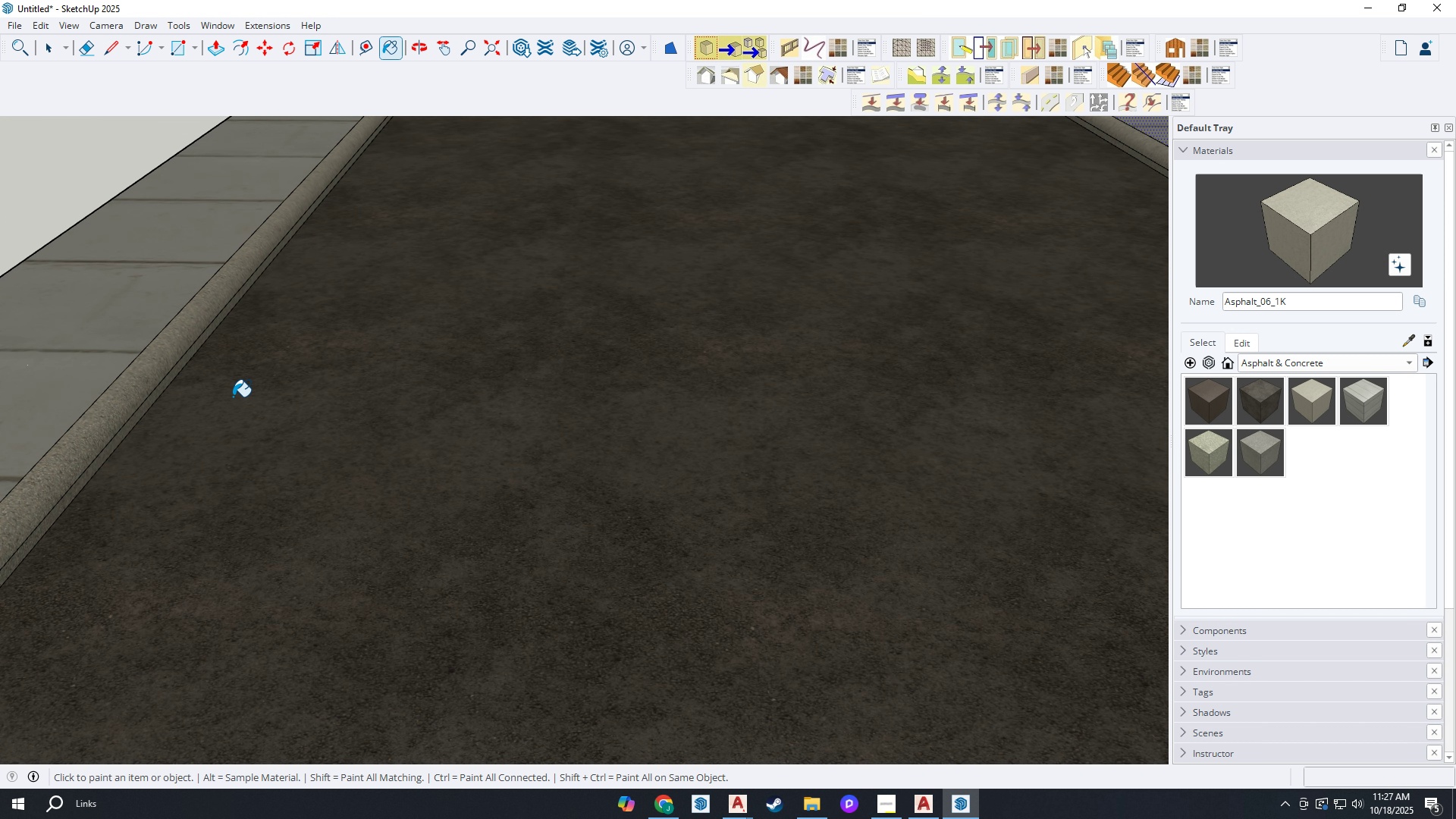 
scroll: coordinate [470, 494], scroll_direction: down, amount: 20.0
 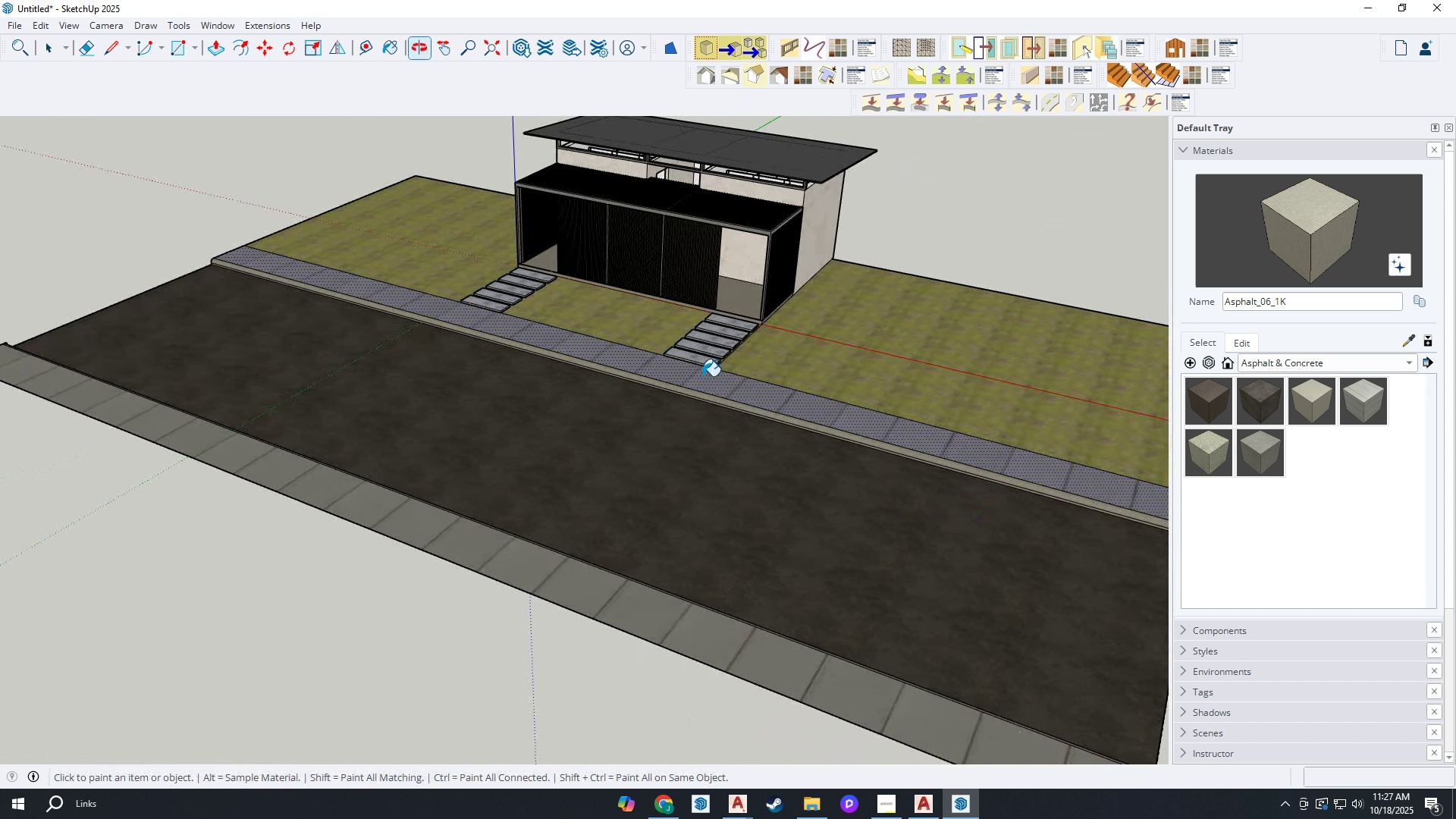 
scroll: coordinate [604, 319], scroll_direction: up, amount: 6.0
 